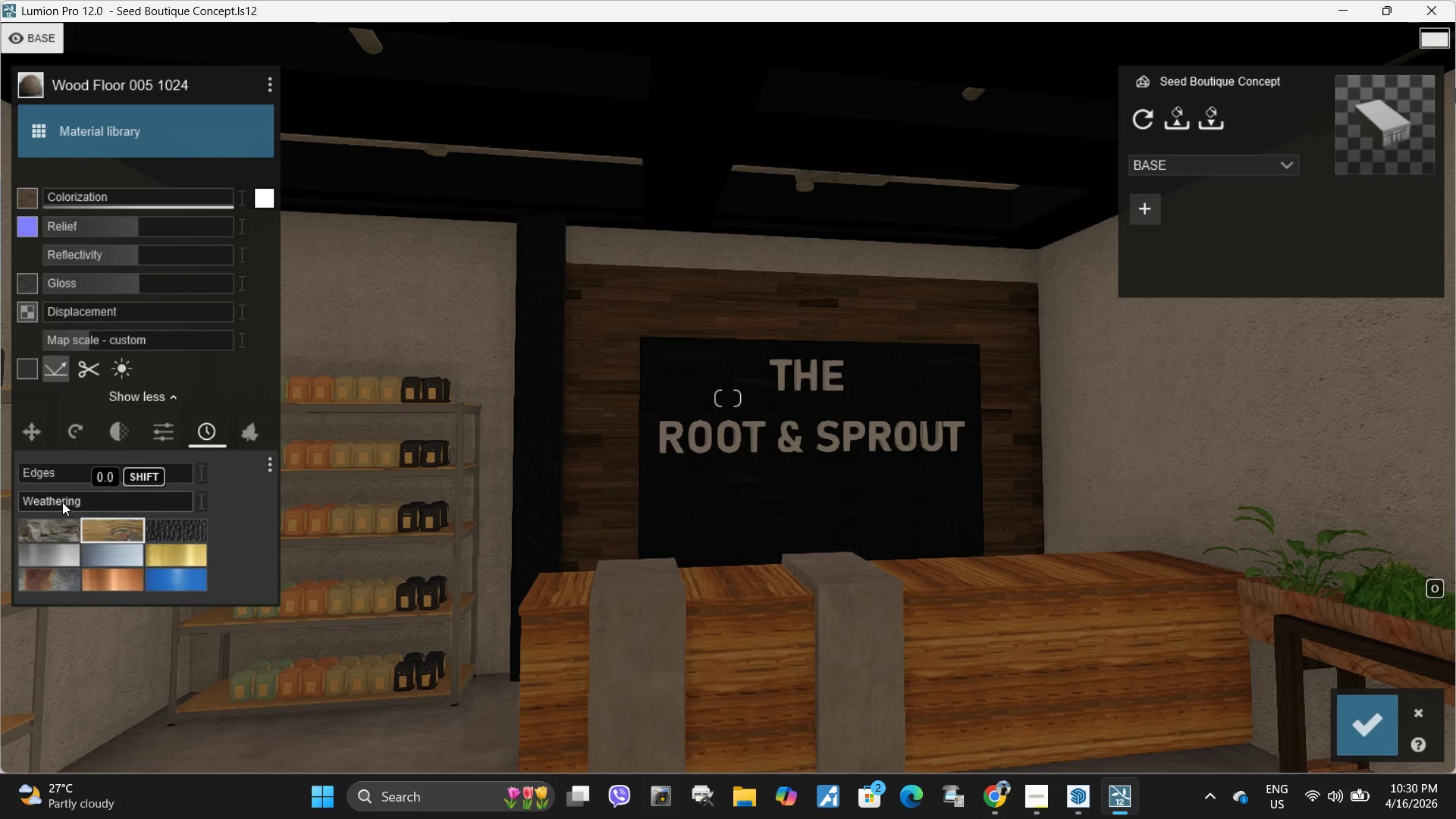 
left_click_drag(start_coordinate=[62, 502], to_coordinate=[49, 494])
 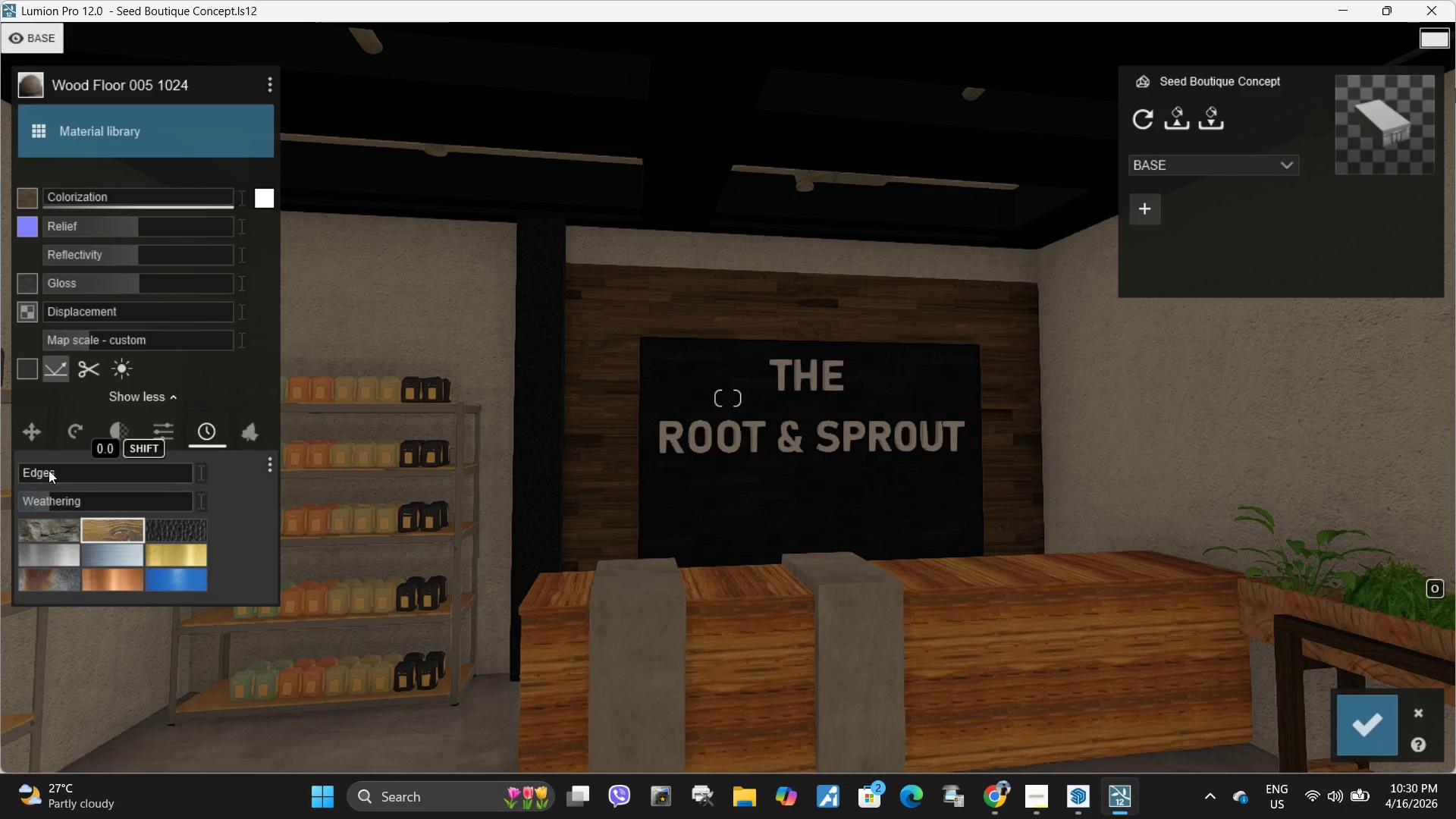 
left_click_drag(start_coordinate=[37, 471], to_coordinate=[0, 469])
 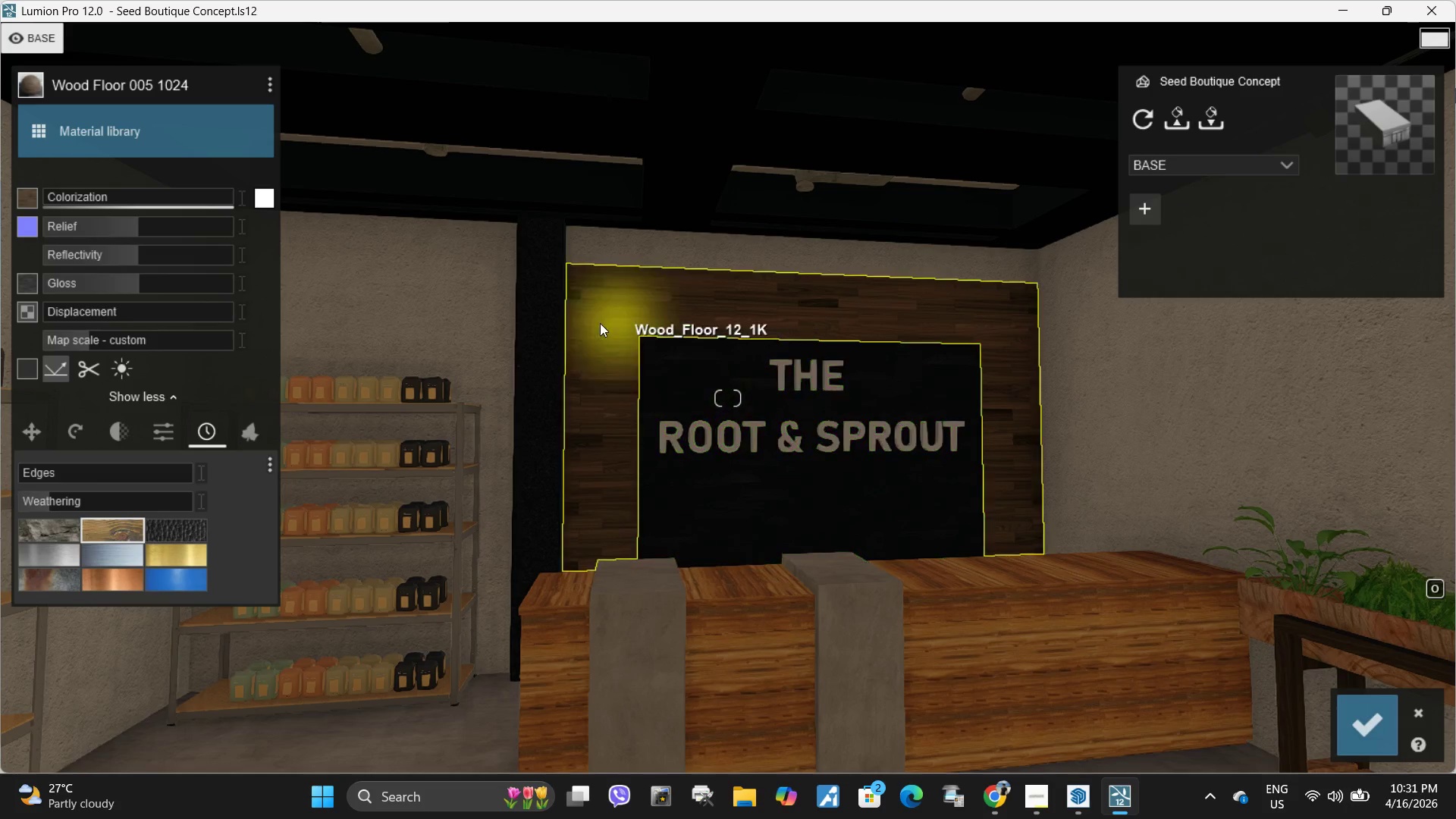 
left_click([600, 323])
 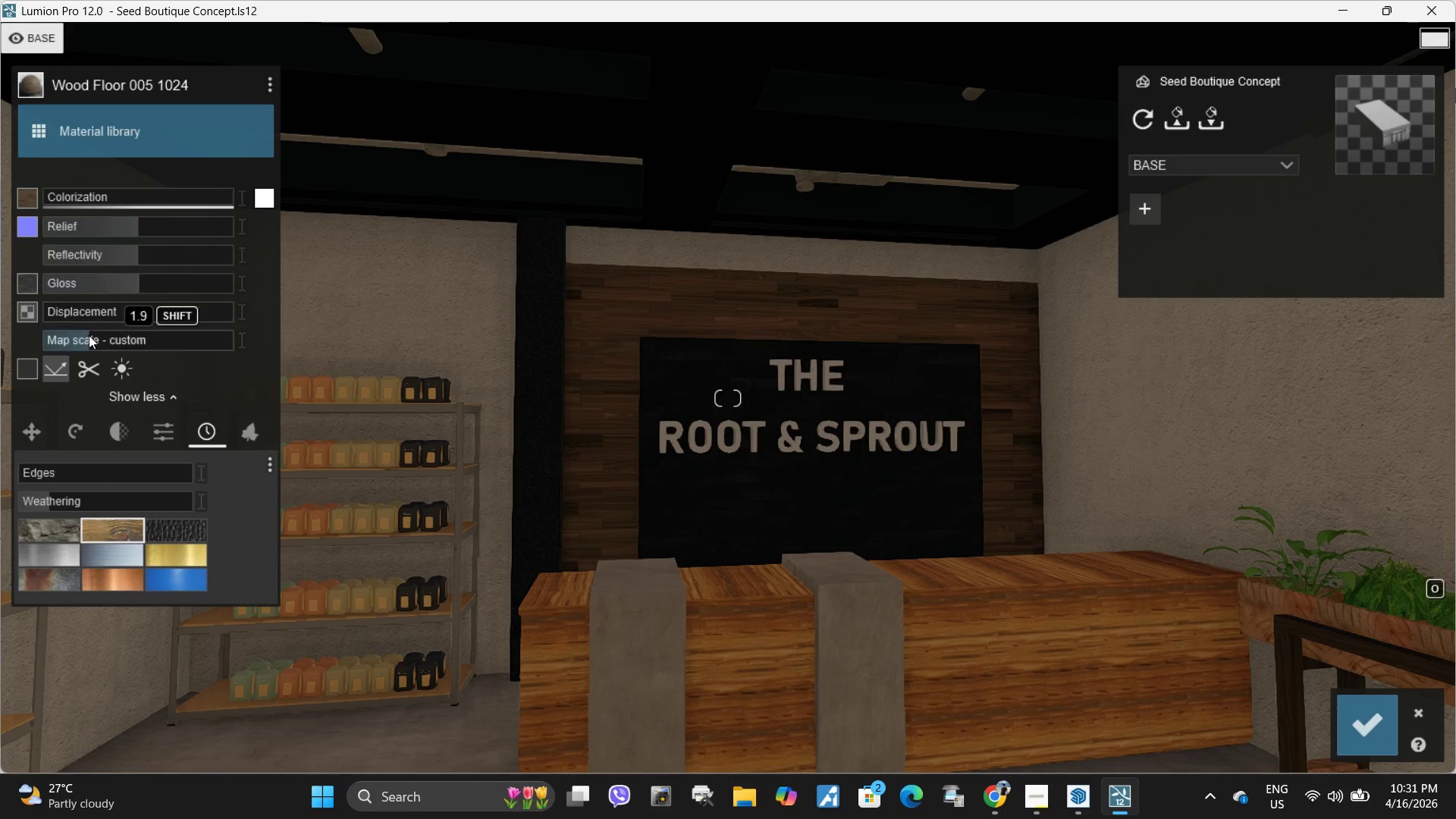 
hold_key(key=ShiftLeft, duration=1.53)
left_click_drag(start_coordinate=[90, 339], to_coordinate=[1207, 347])
 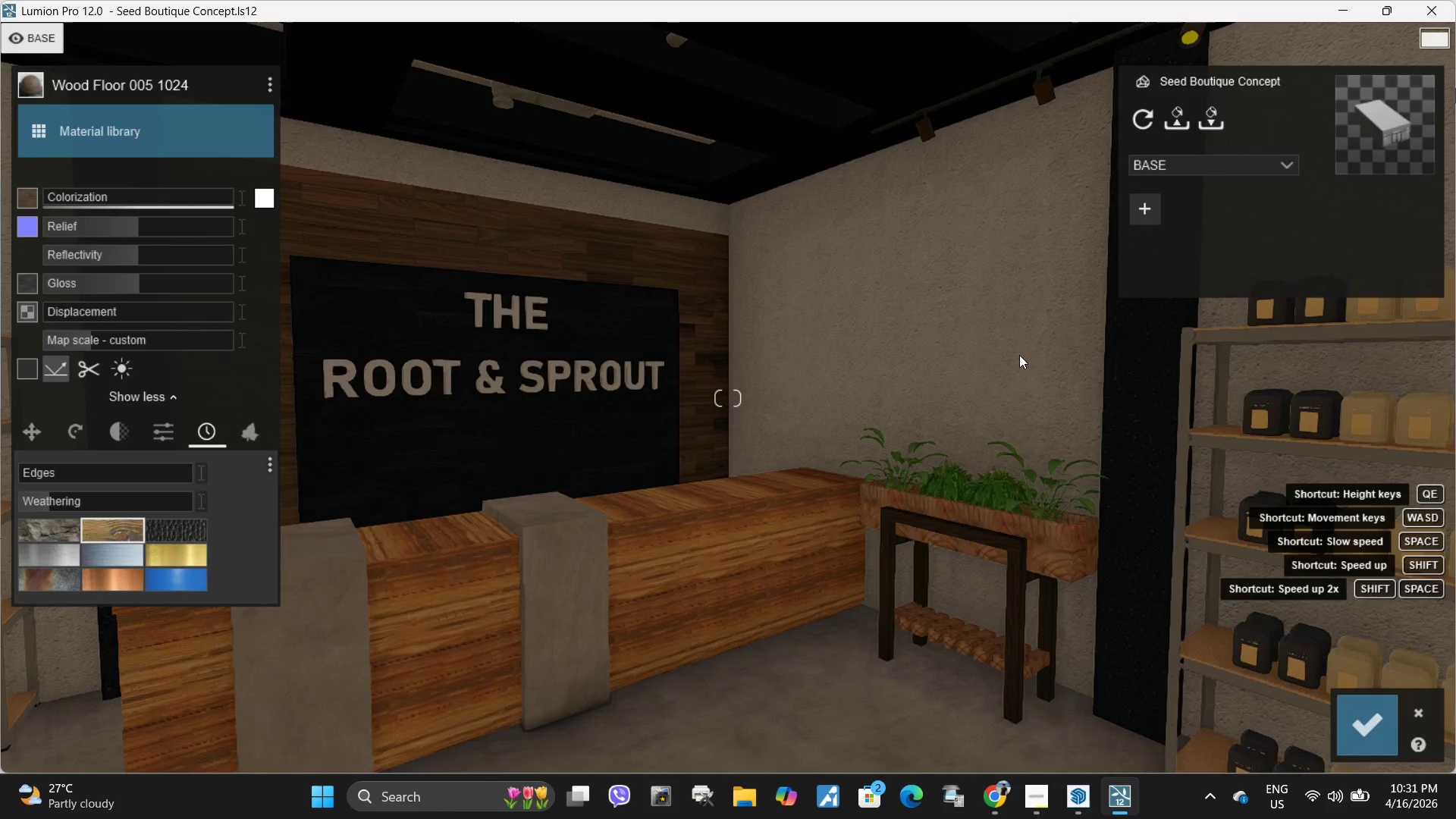 
hold_key(key=ShiftLeft, duration=1.51)
 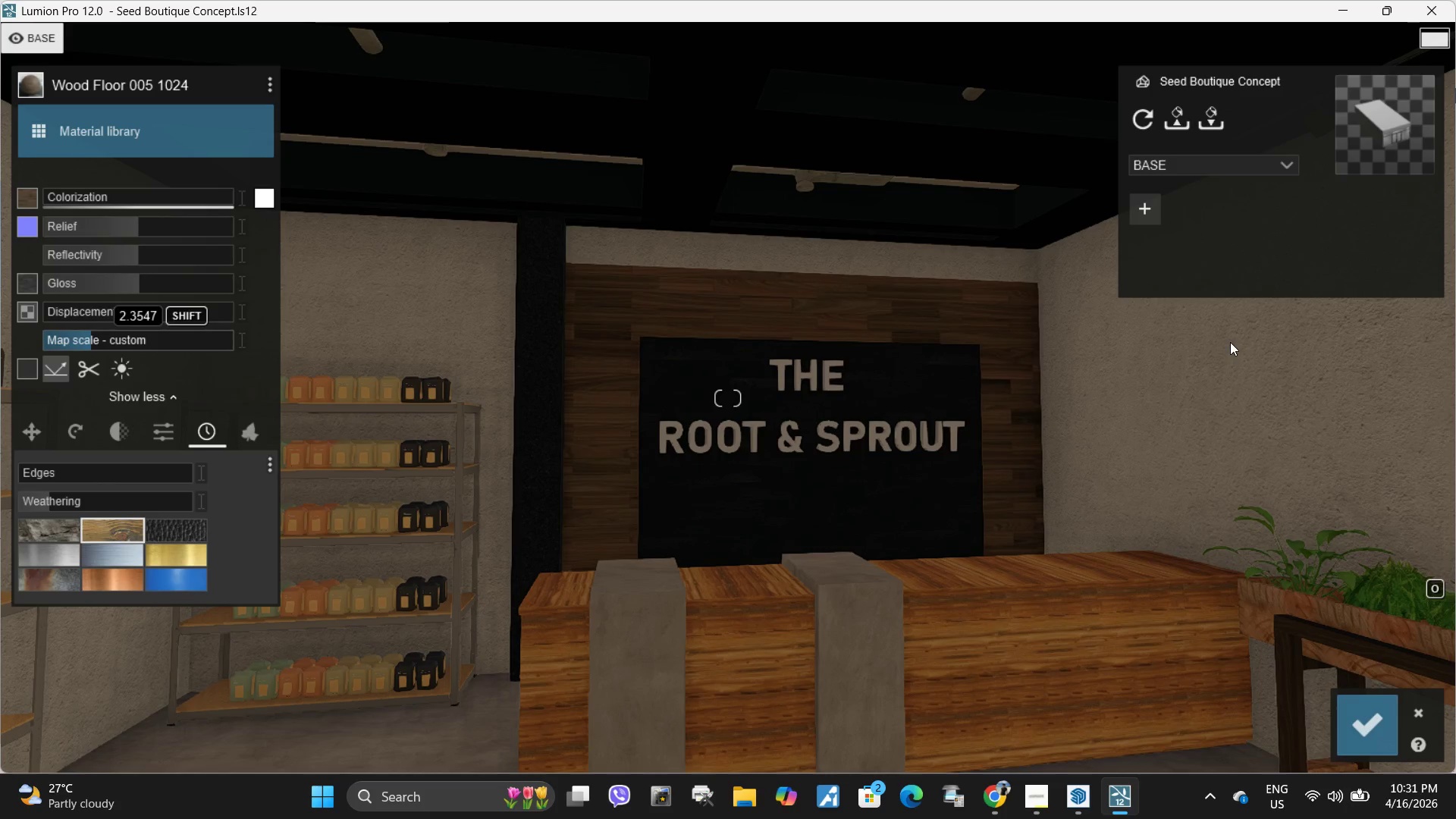 
hold_key(key=ShiftLeft, duration=1.52)
 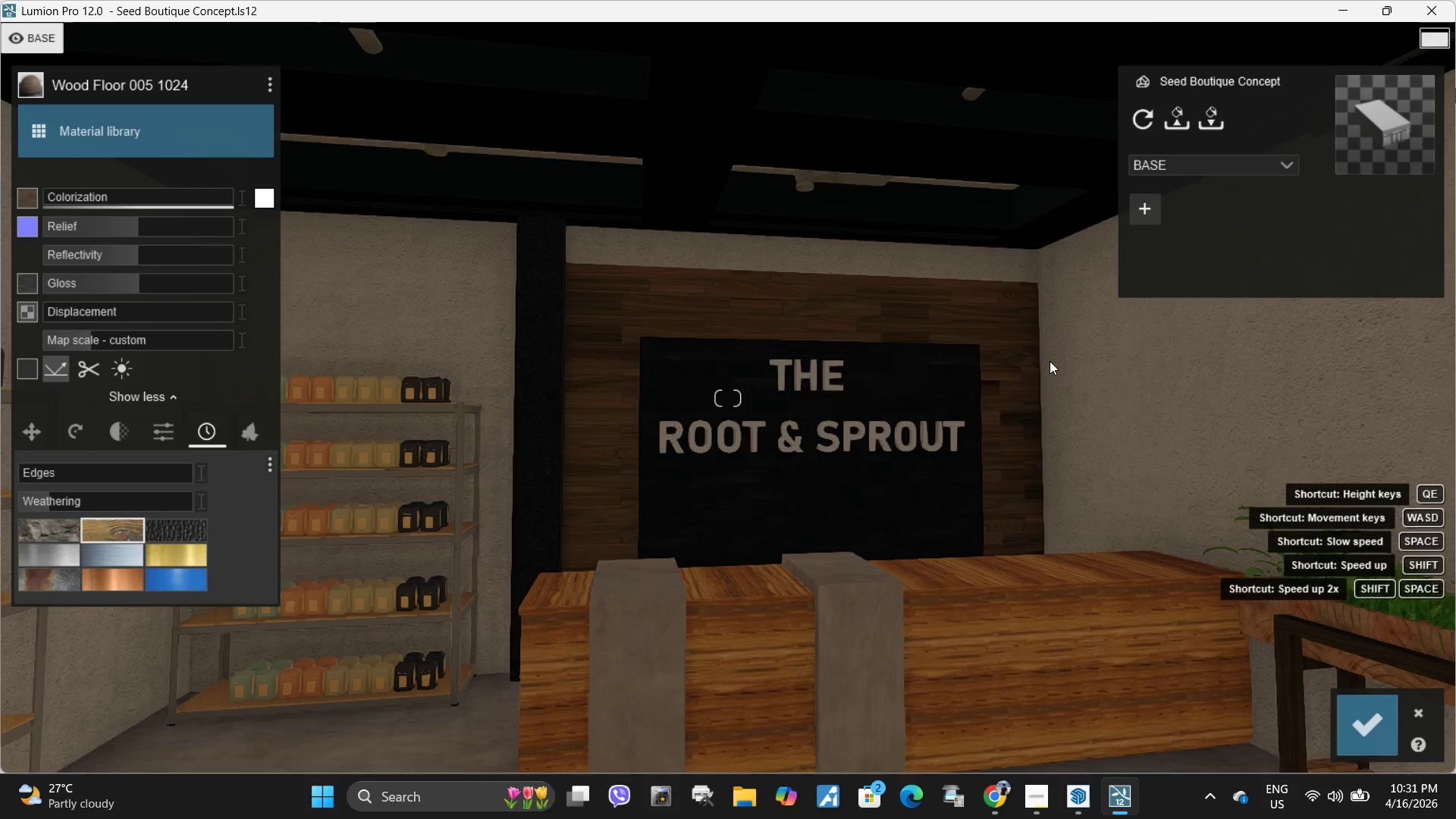 
key(Shift+ShiftLeft)
 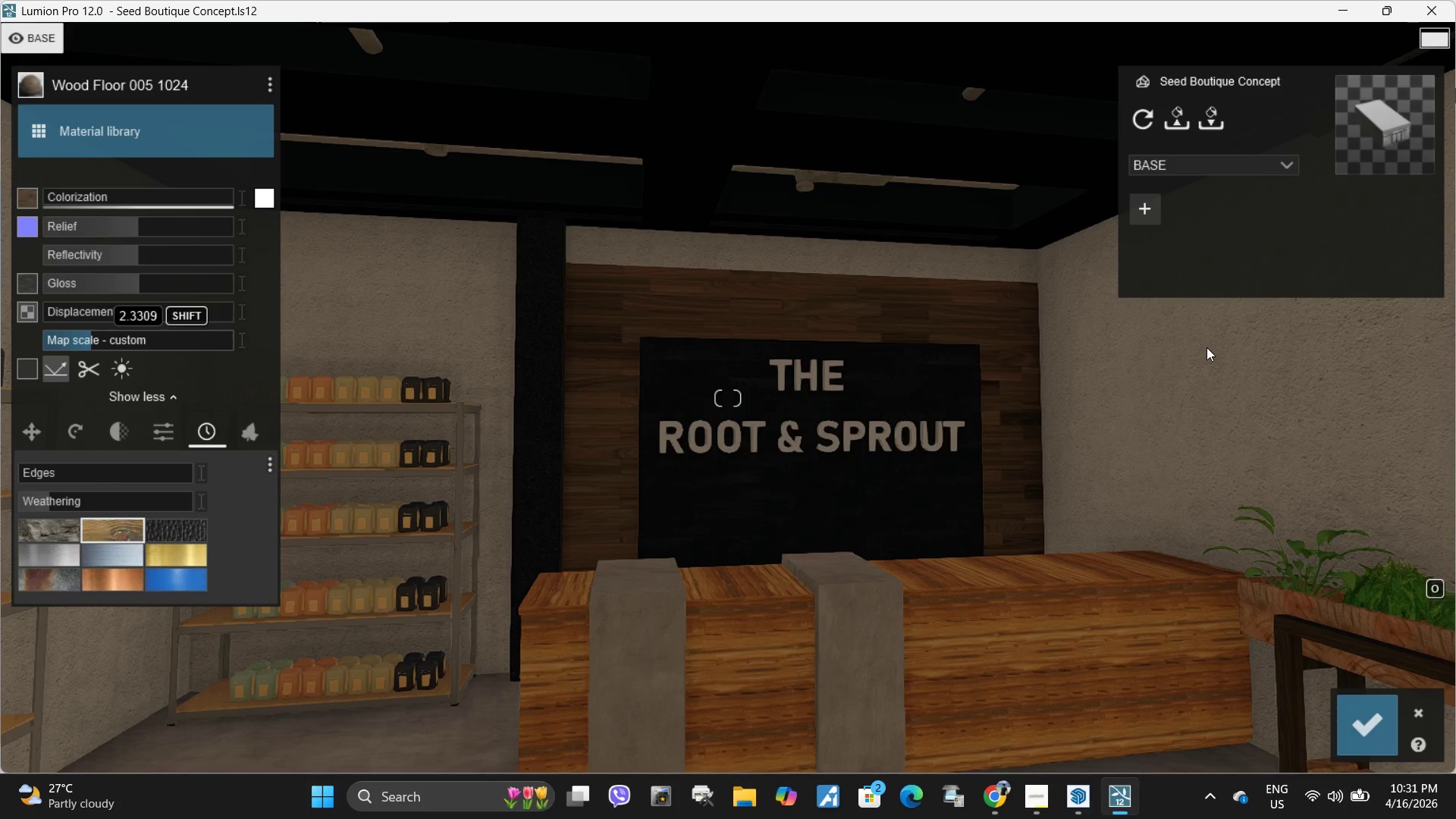 
key(Shift+ShiftLeft)
 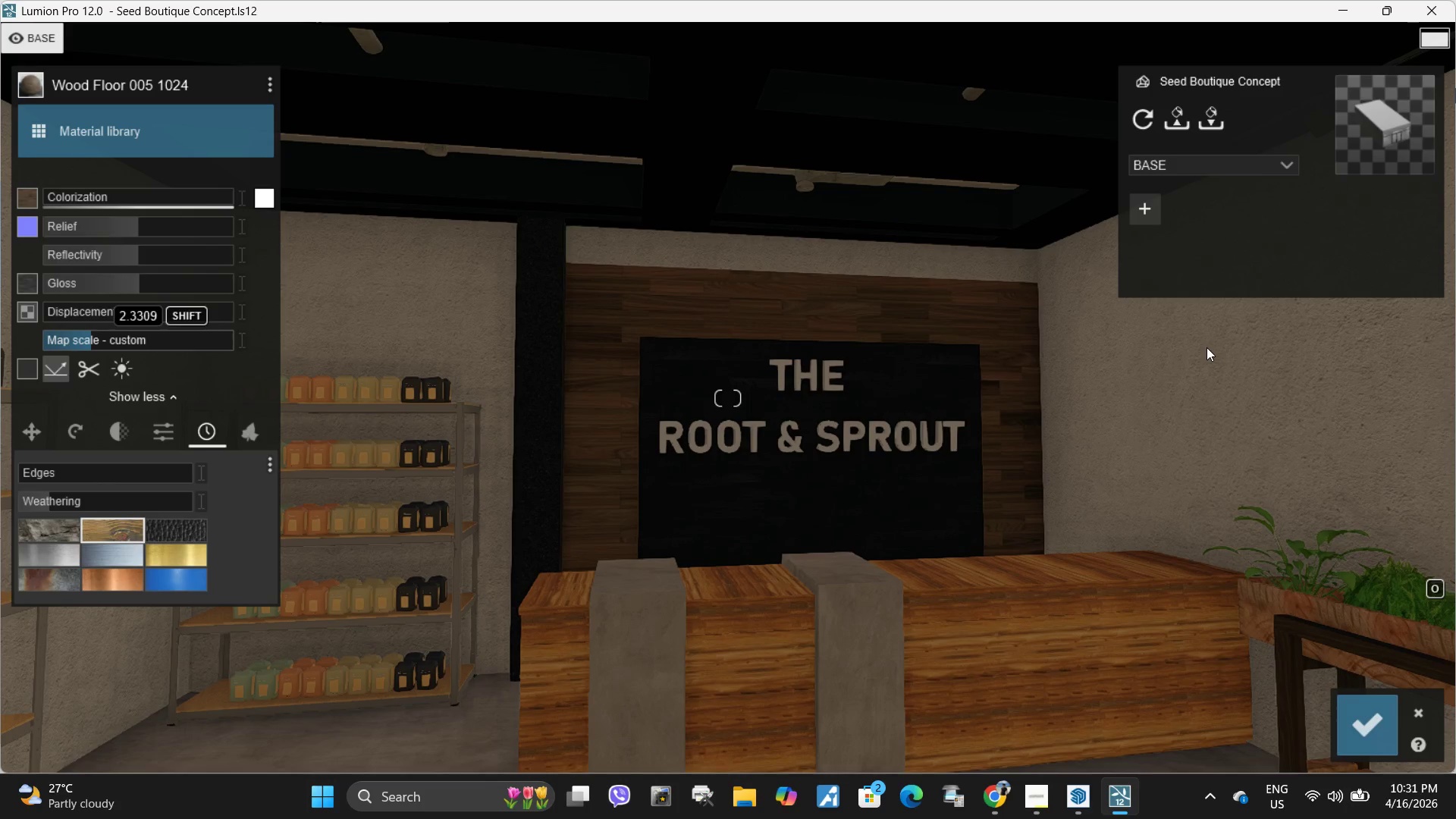 
key(Shift+ShiftLeft)
 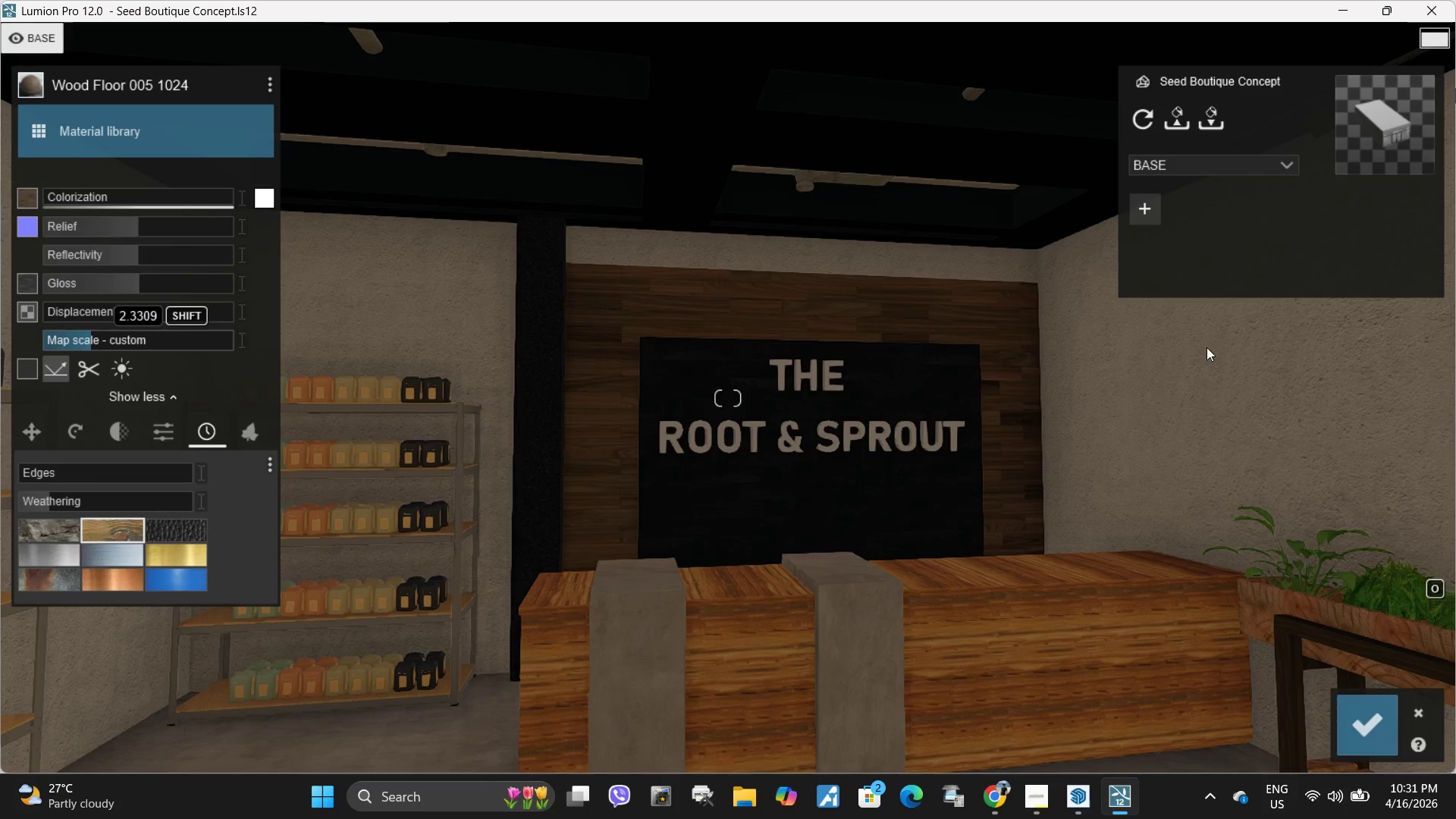 
key(Shift+ShiftLeft)
 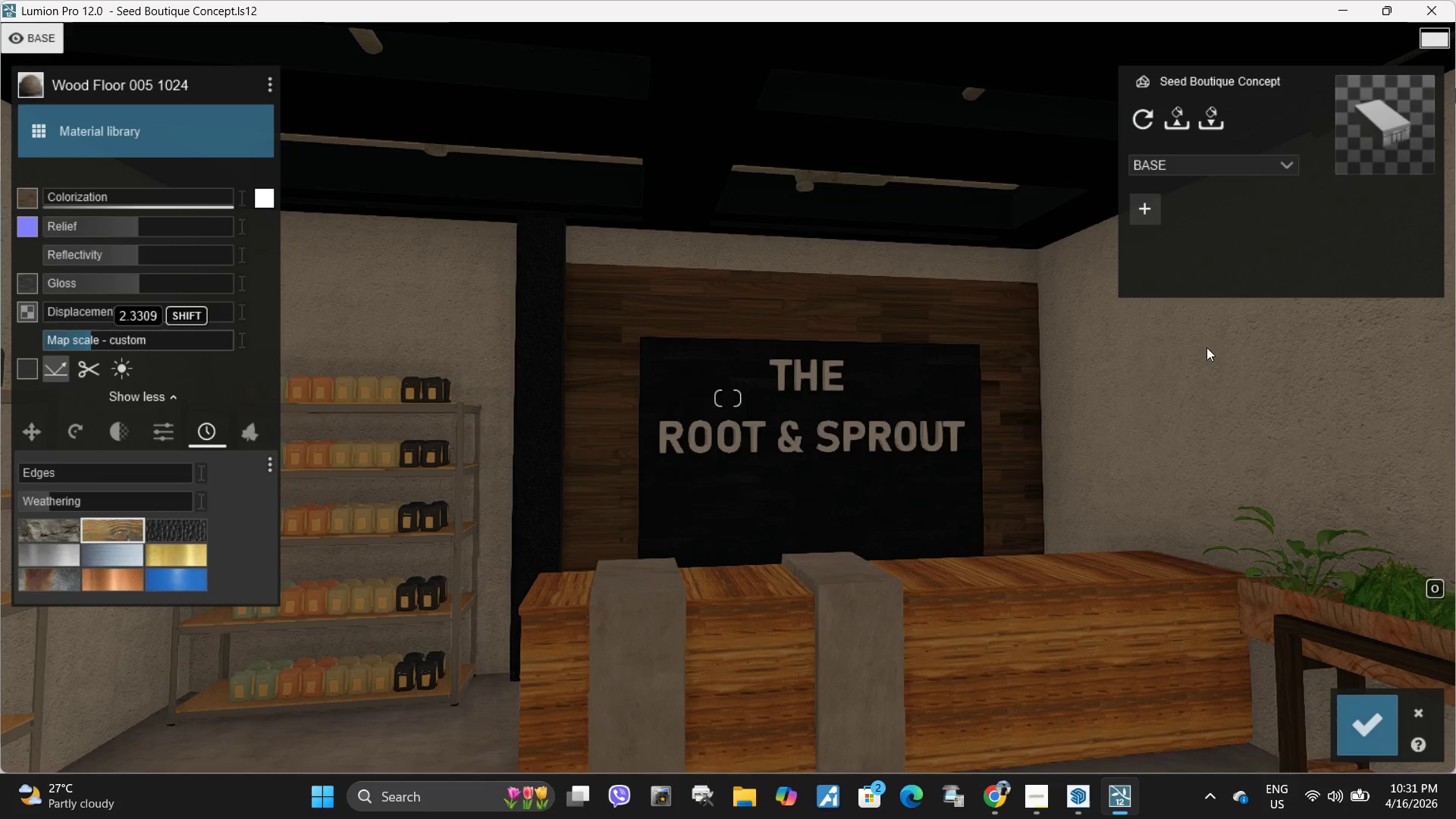 
key(Shift+ShiftLeft)
 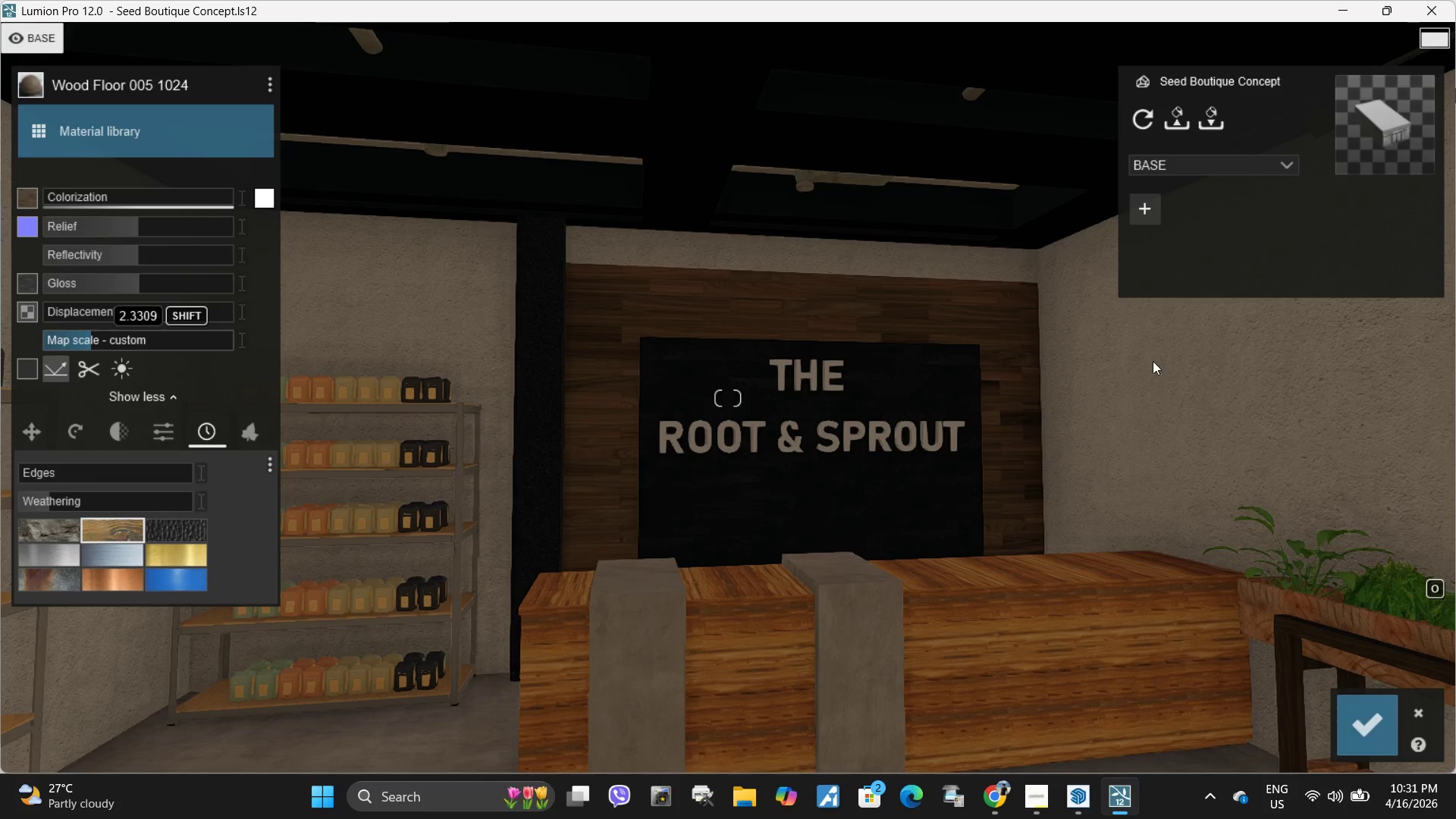 
key(Shift+ShiftLeft)
 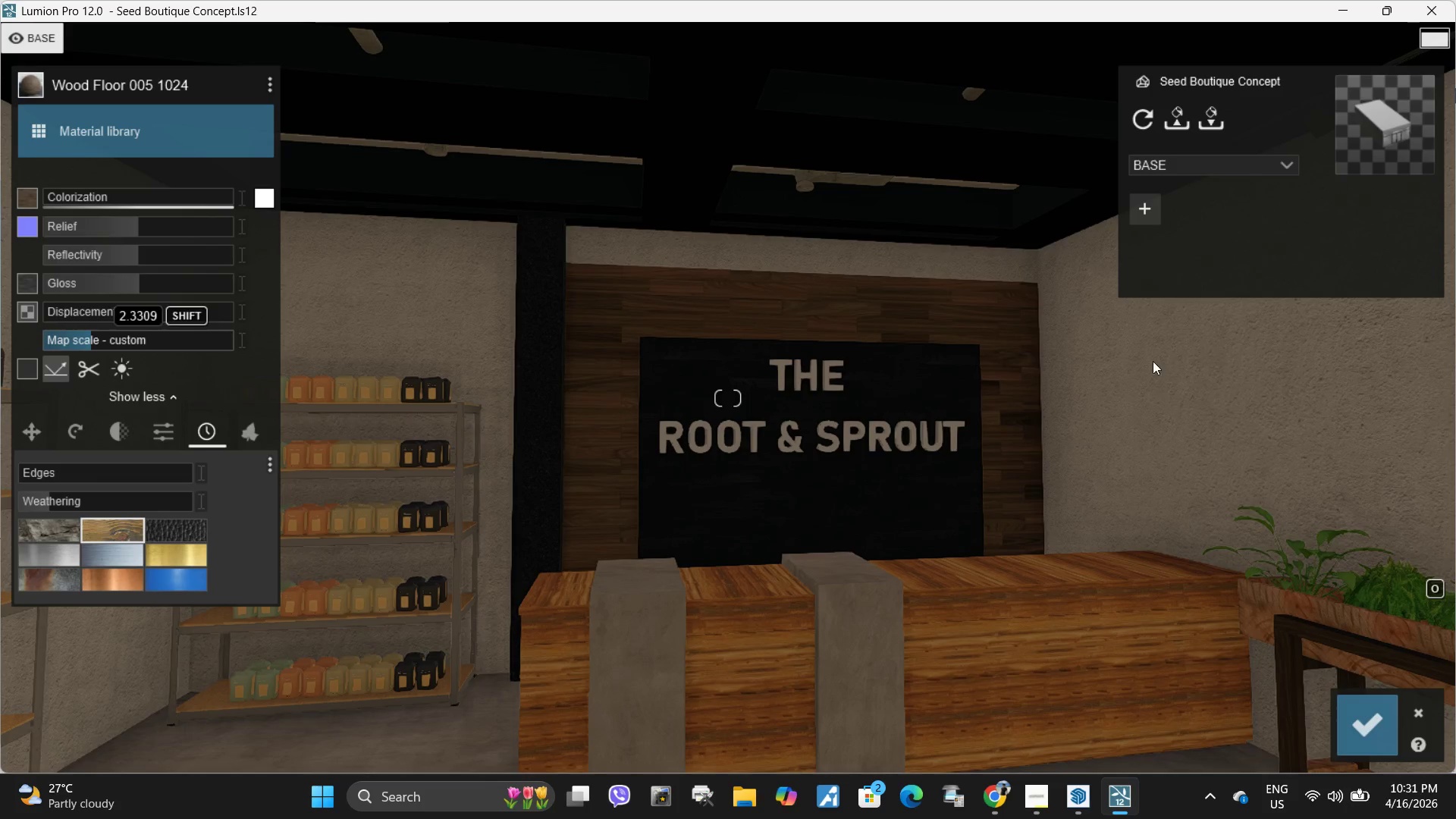 
key(Shift+ShiftLeft)
 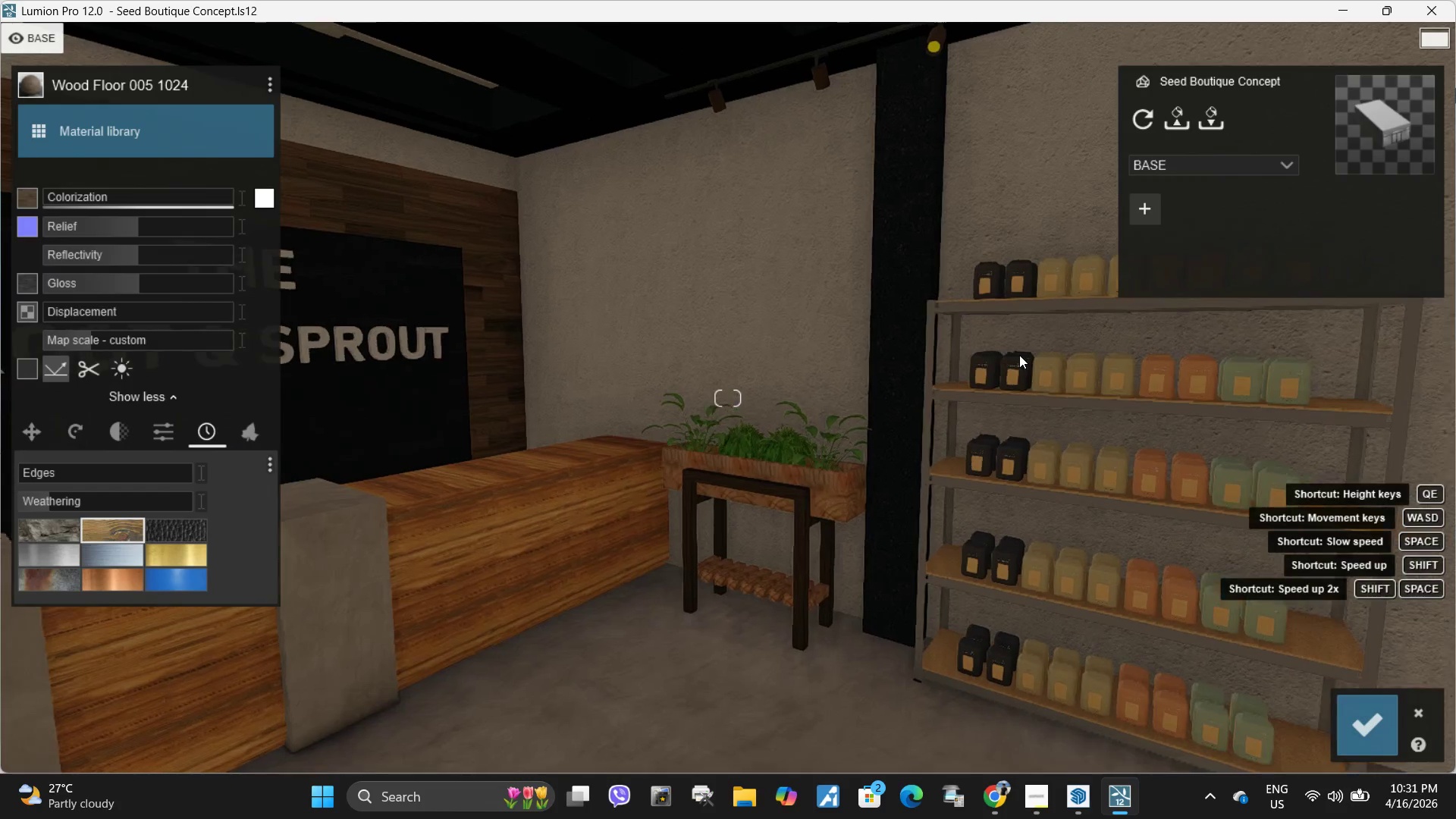 
right_click([1019, 355])
 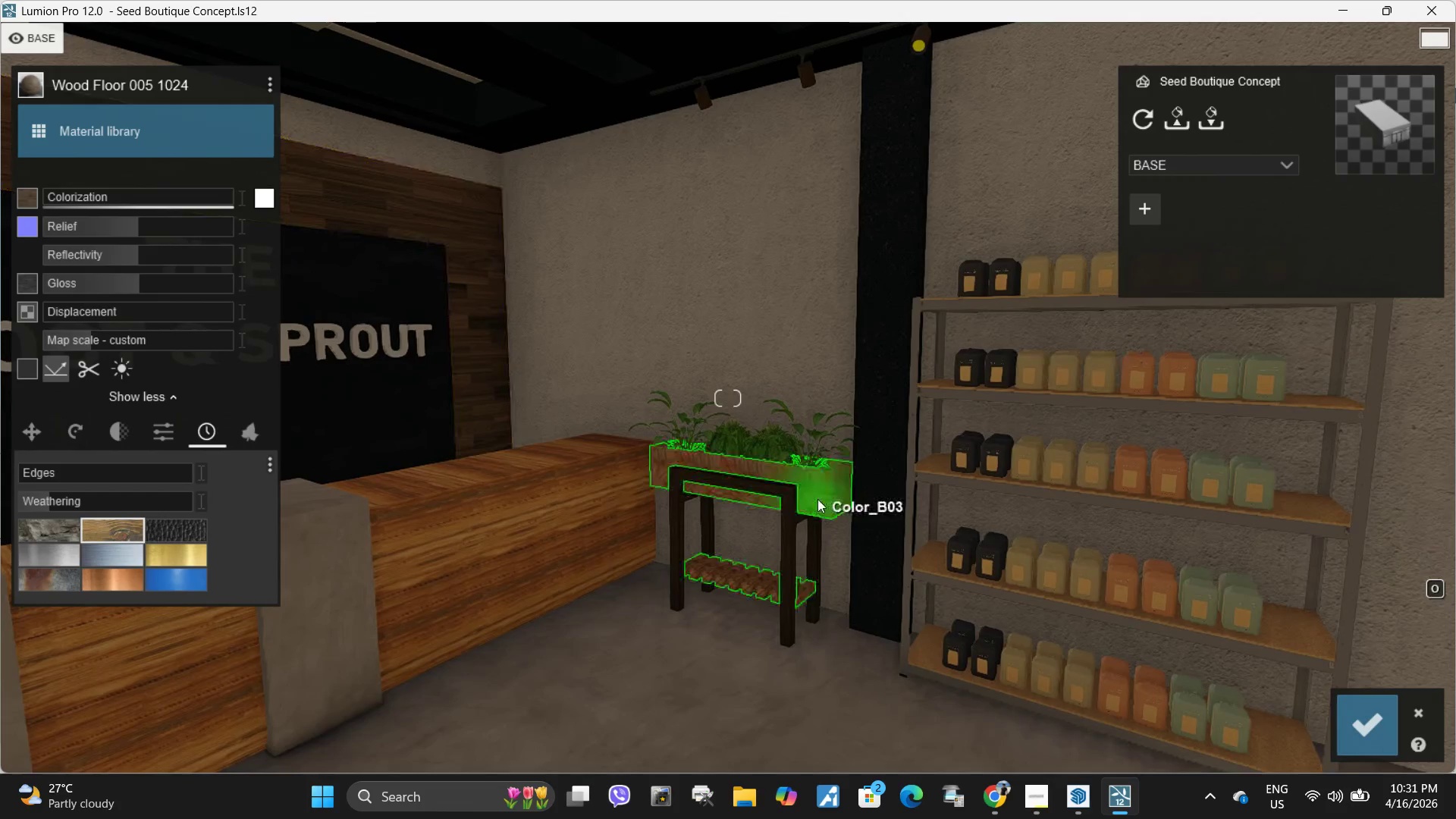 
left_click([821, 499])
 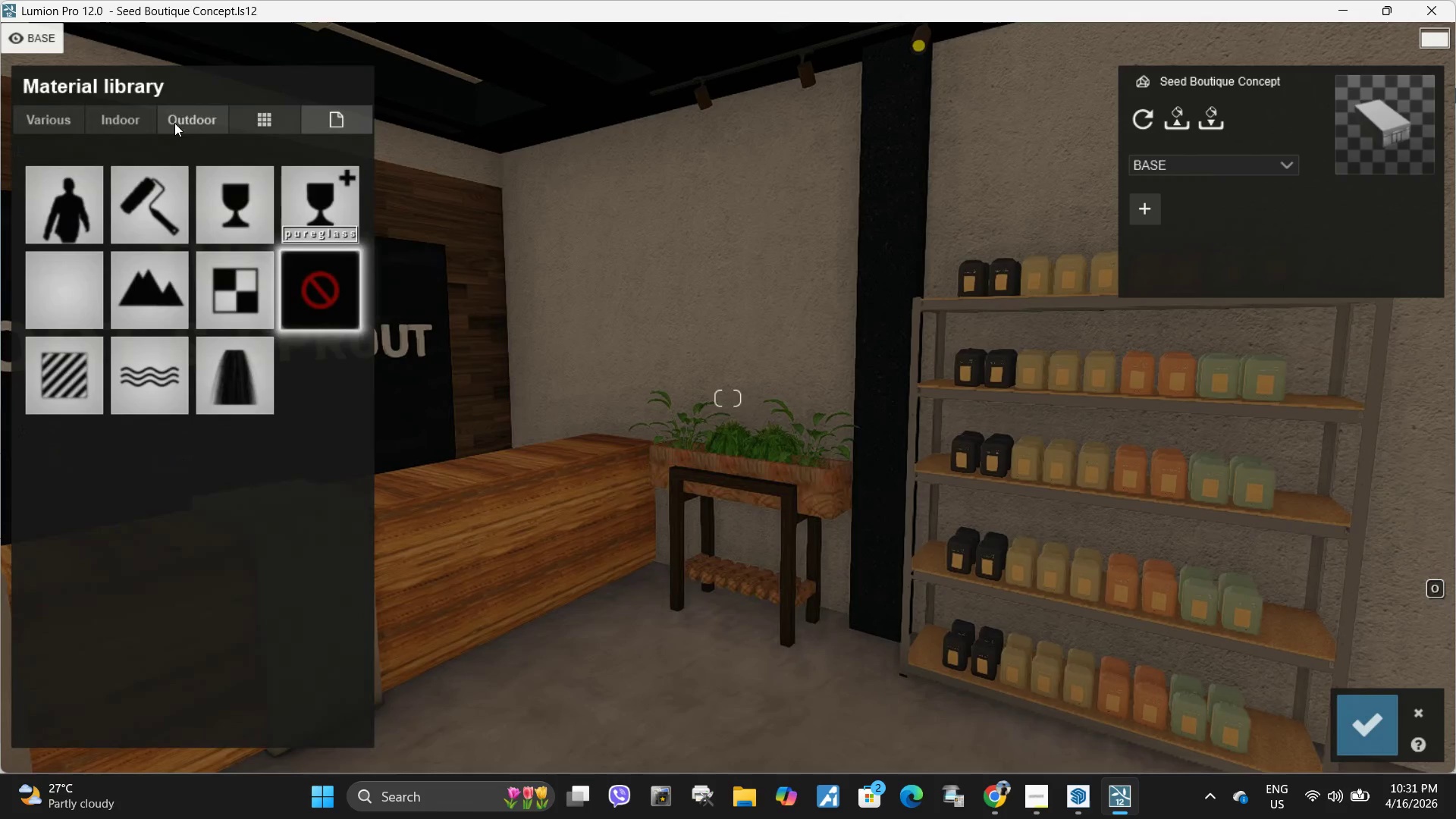 
left_click([188, 121])
 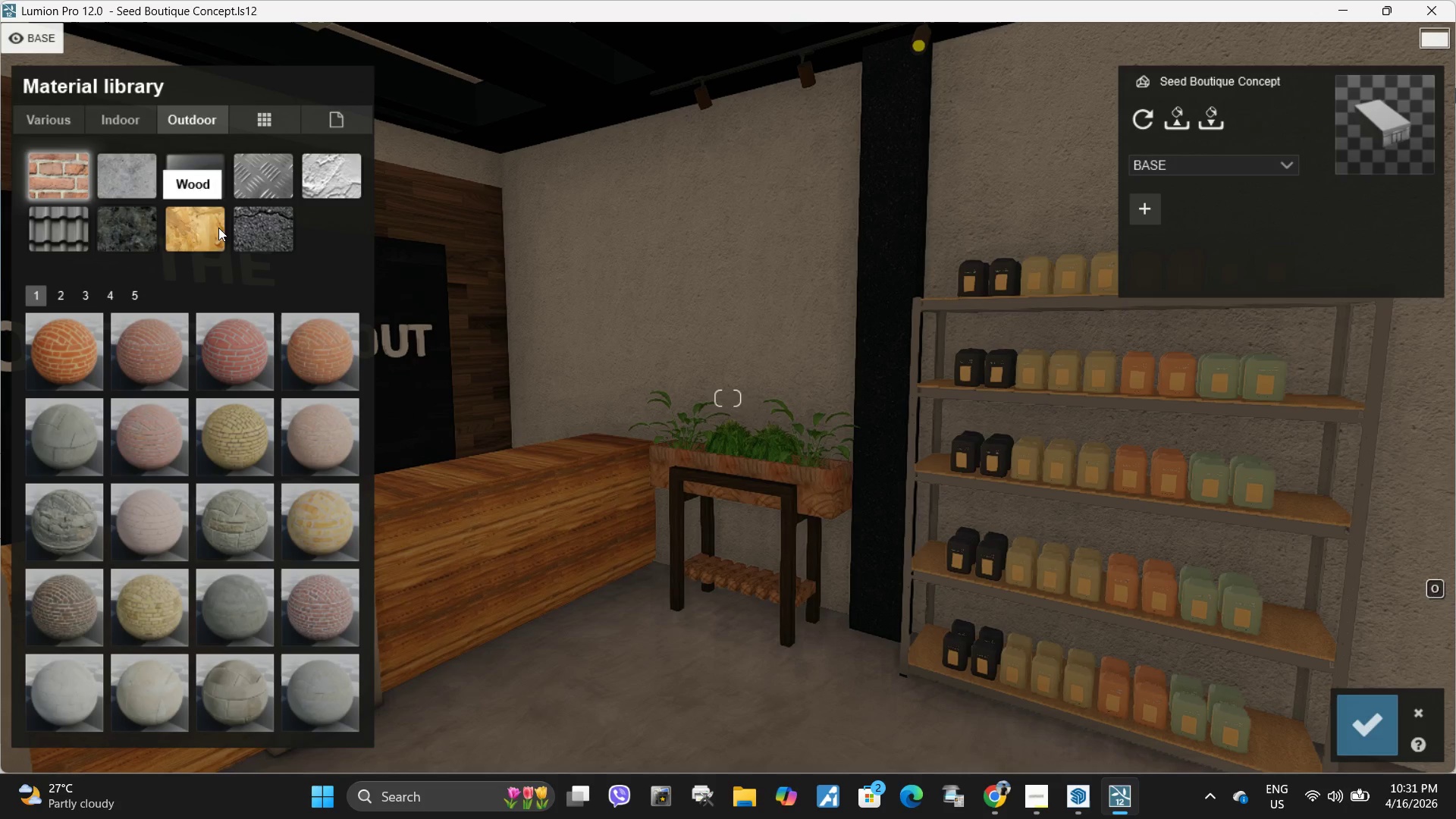 
left_click([200, 232])
 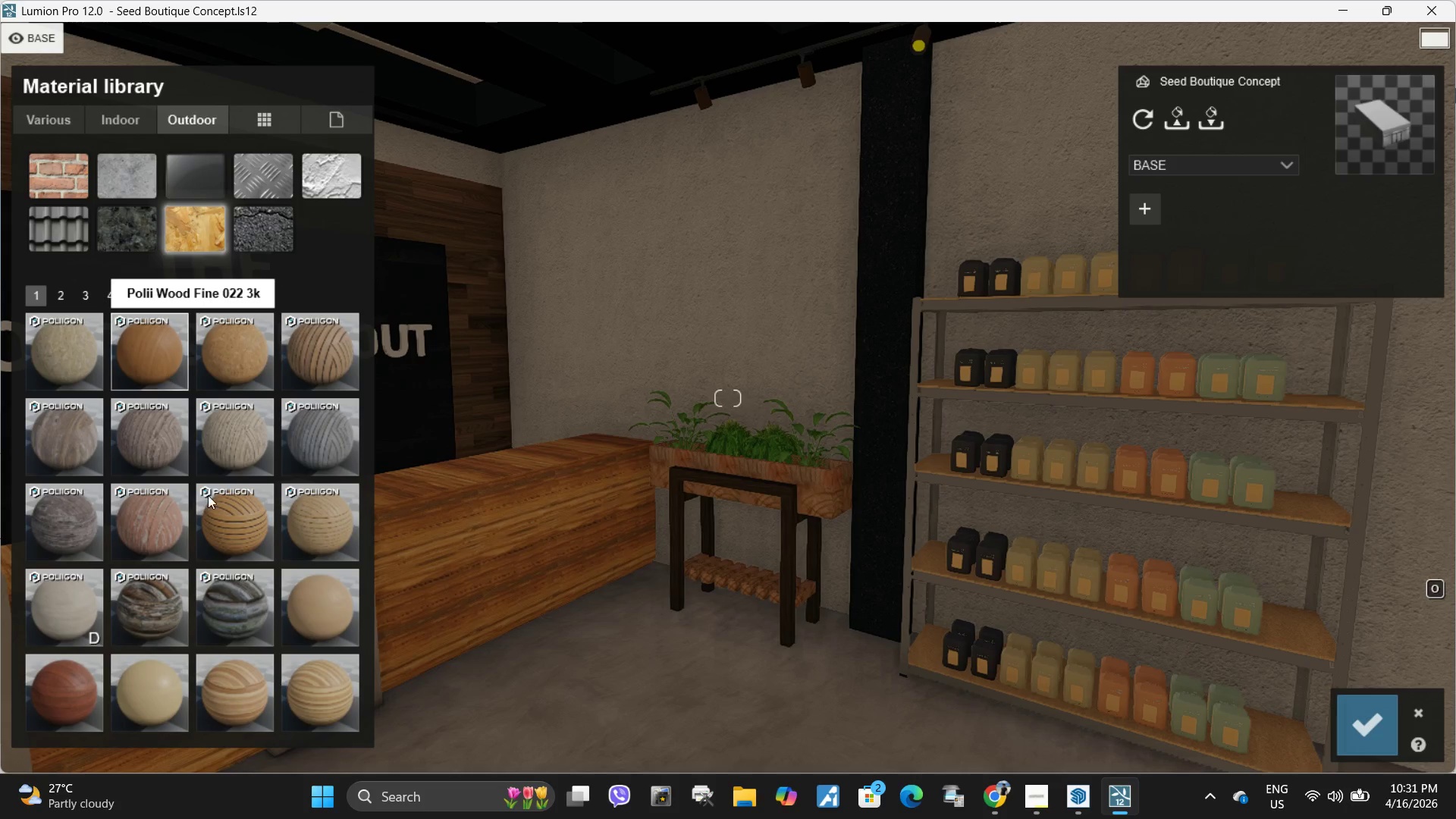 
left_click([240, 539])
 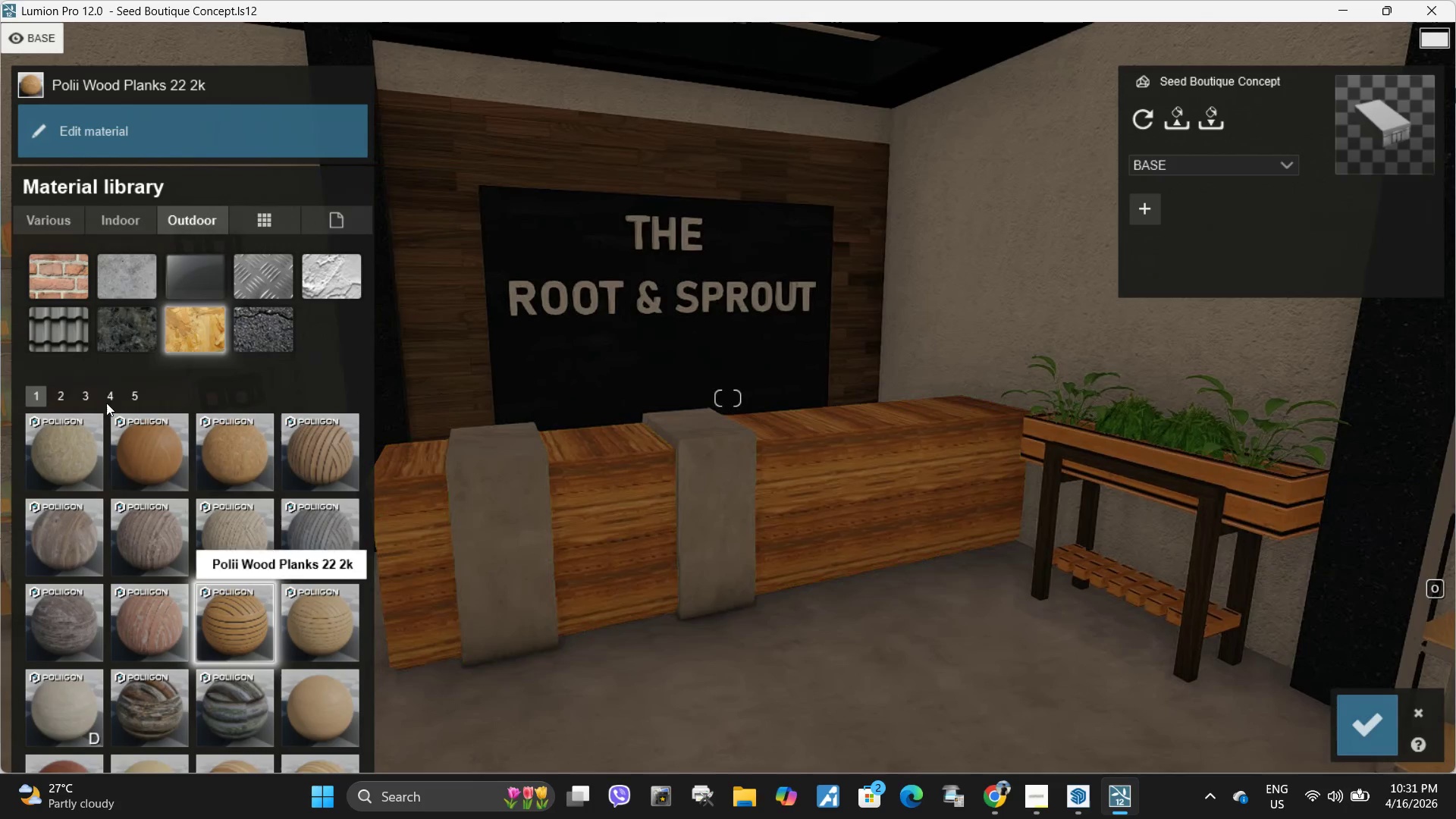 
left_click([61, 403])
 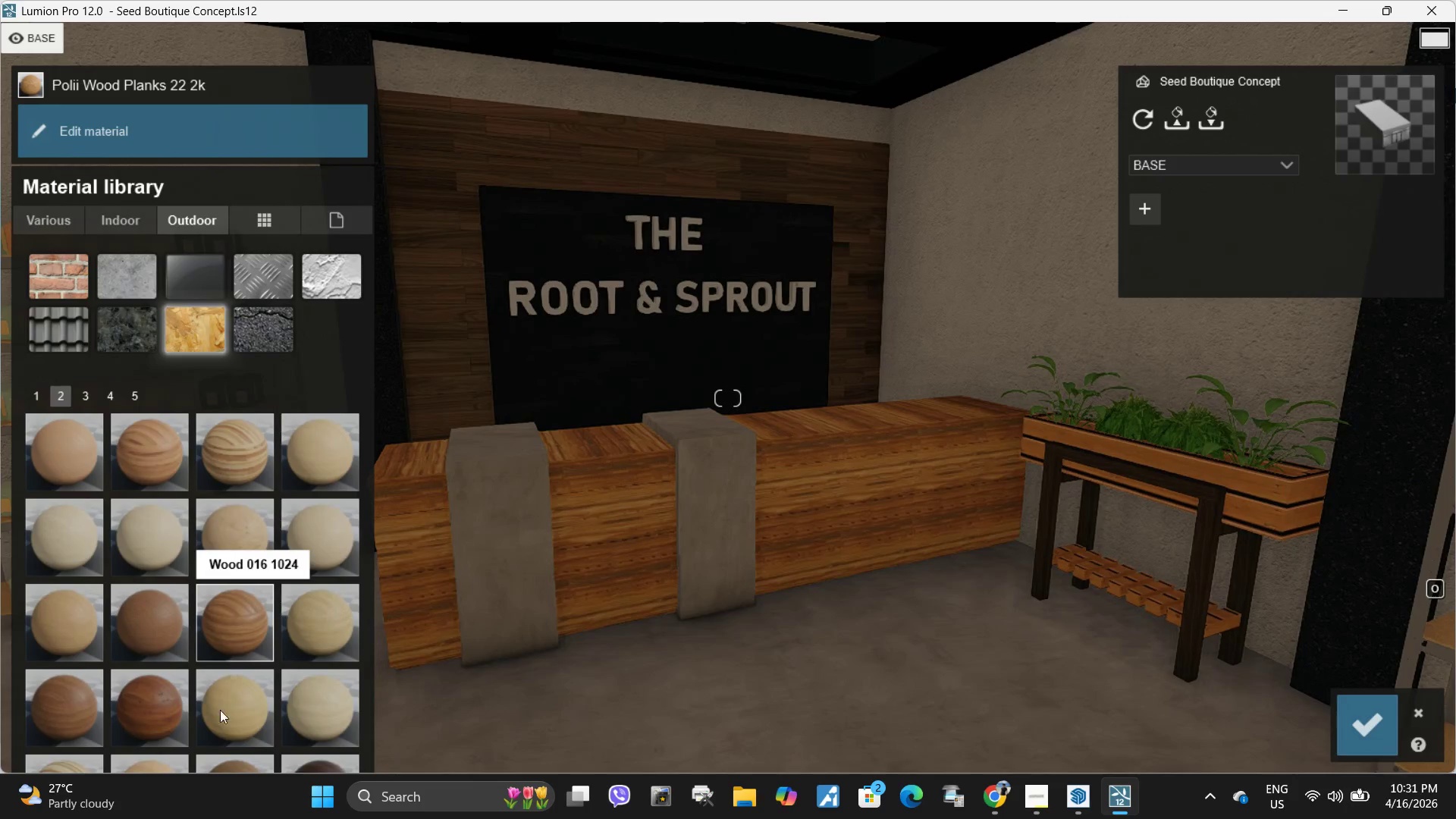 
mouse_move([331, 756])
 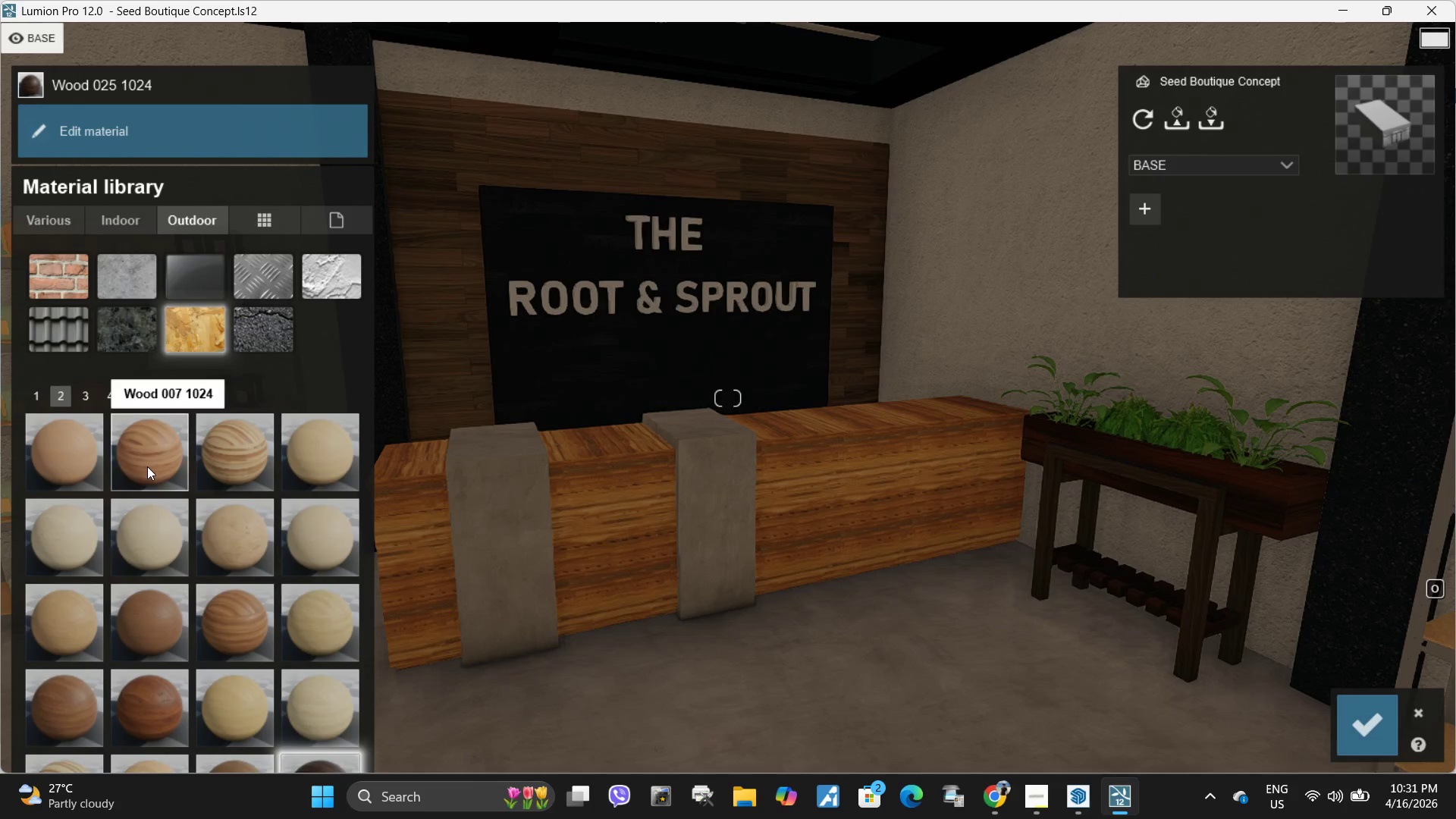 
left_click([147, 466])
 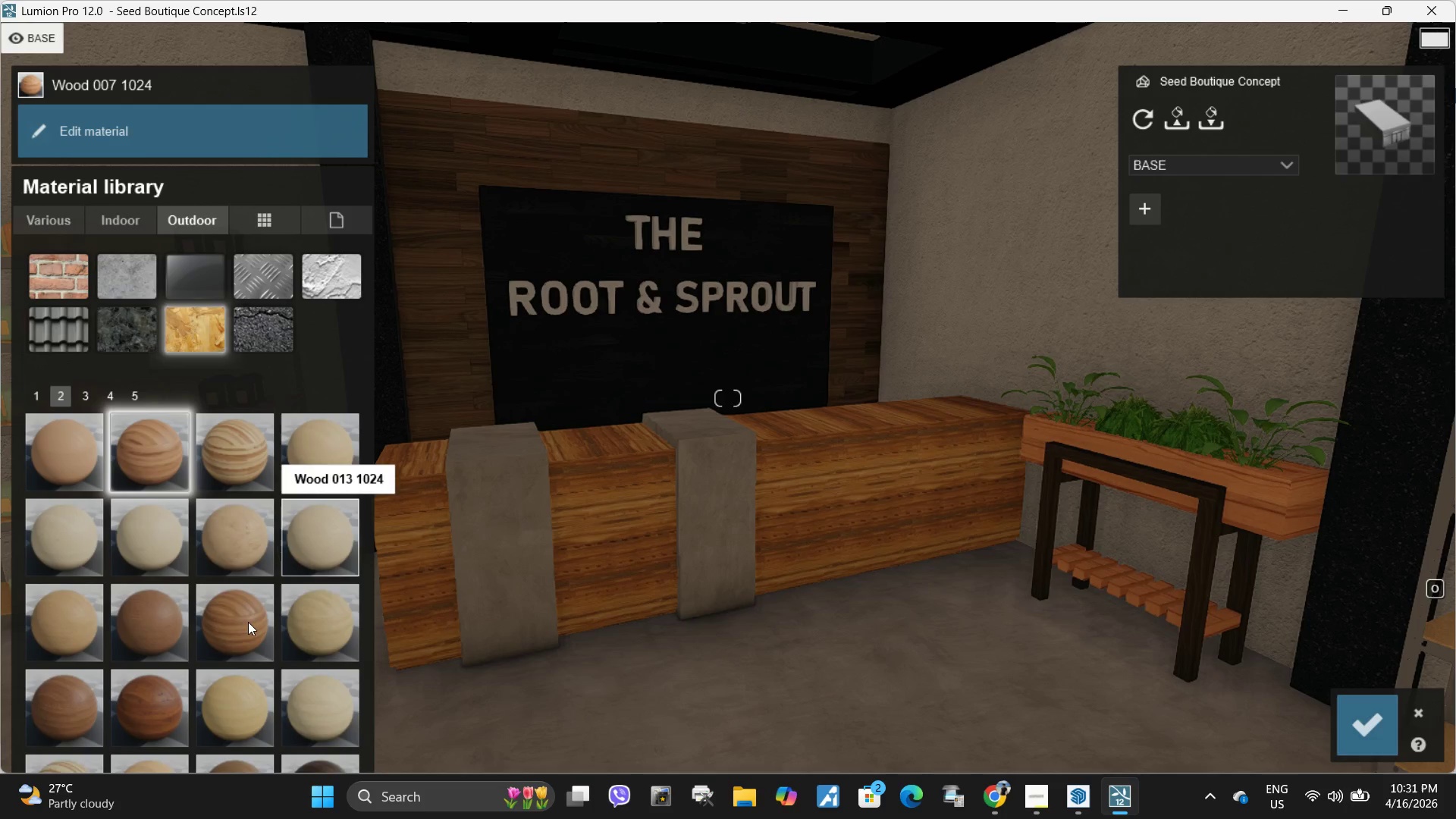 
left_click([246, 628])
 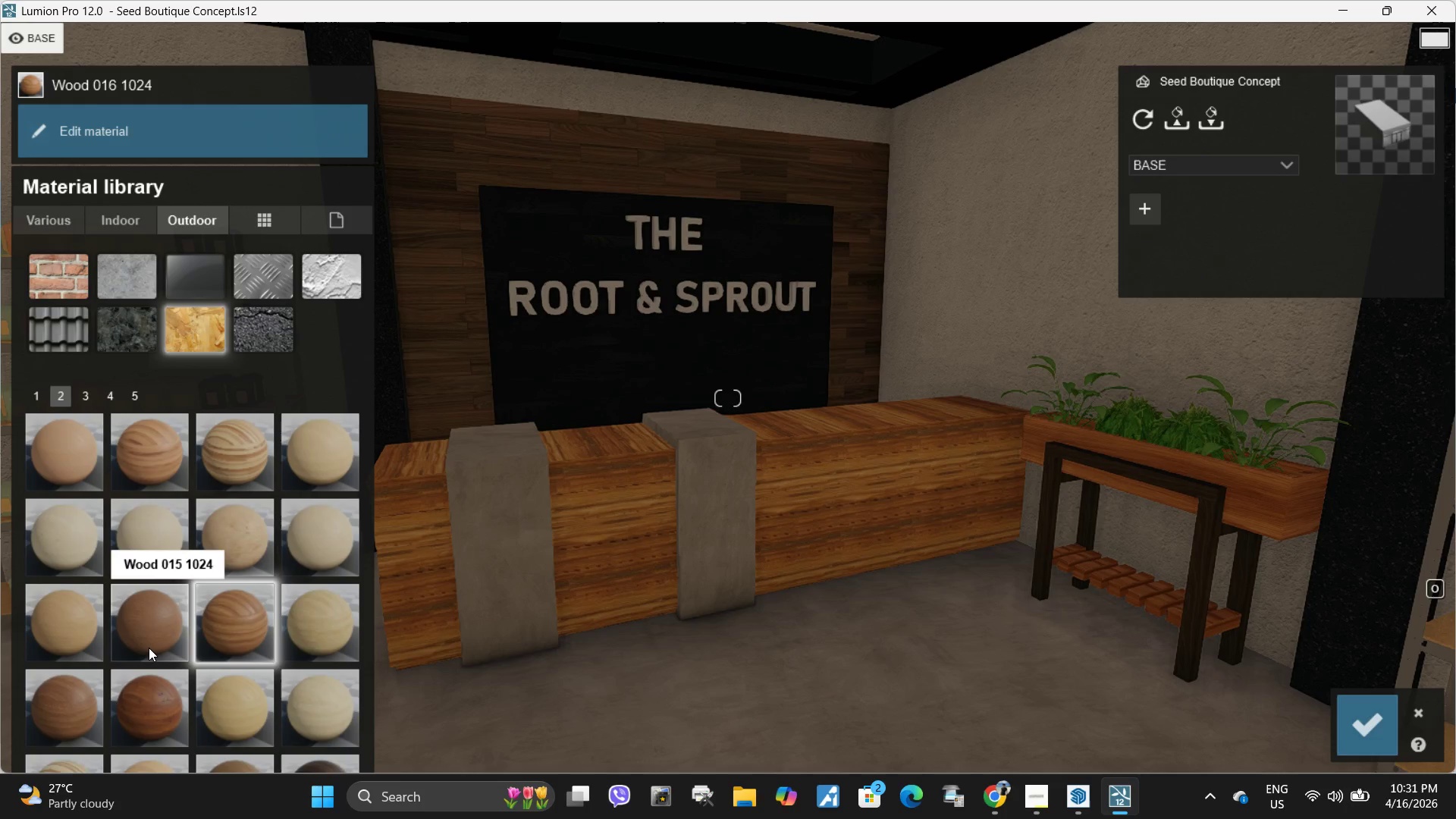 
left_click([152, 641])
 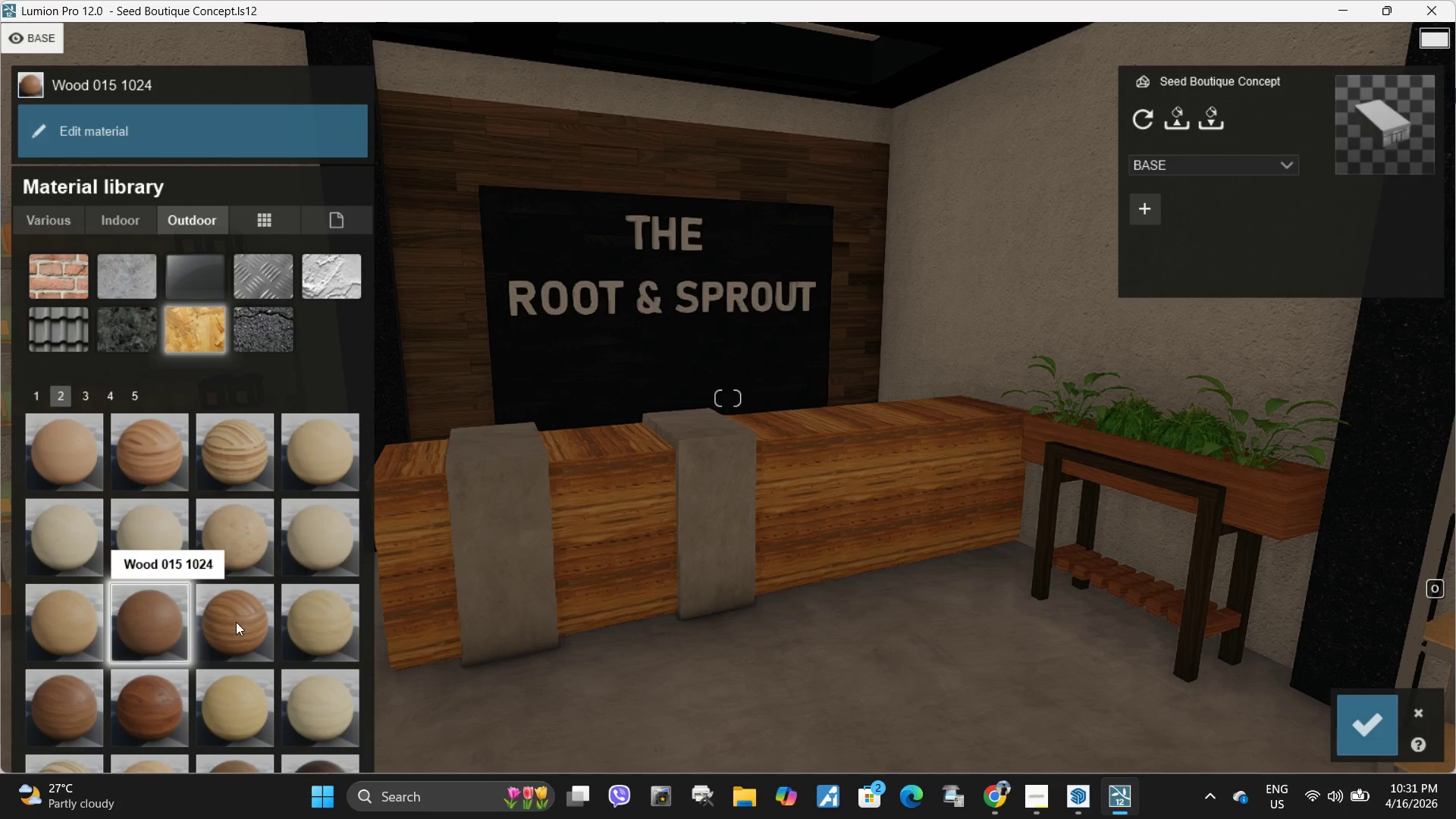 
left_click([238, 618])
 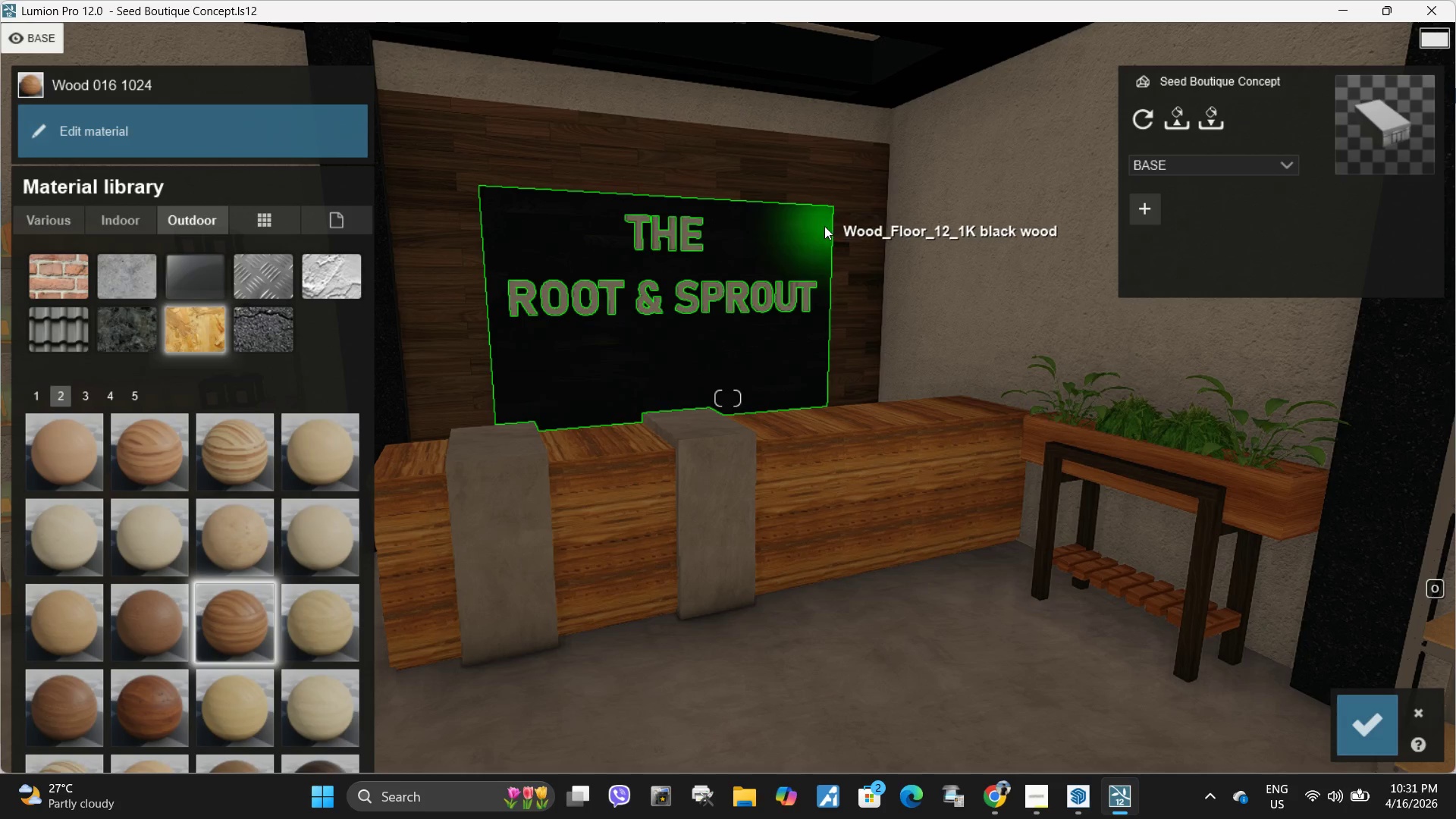 
left_click([173, 129])
 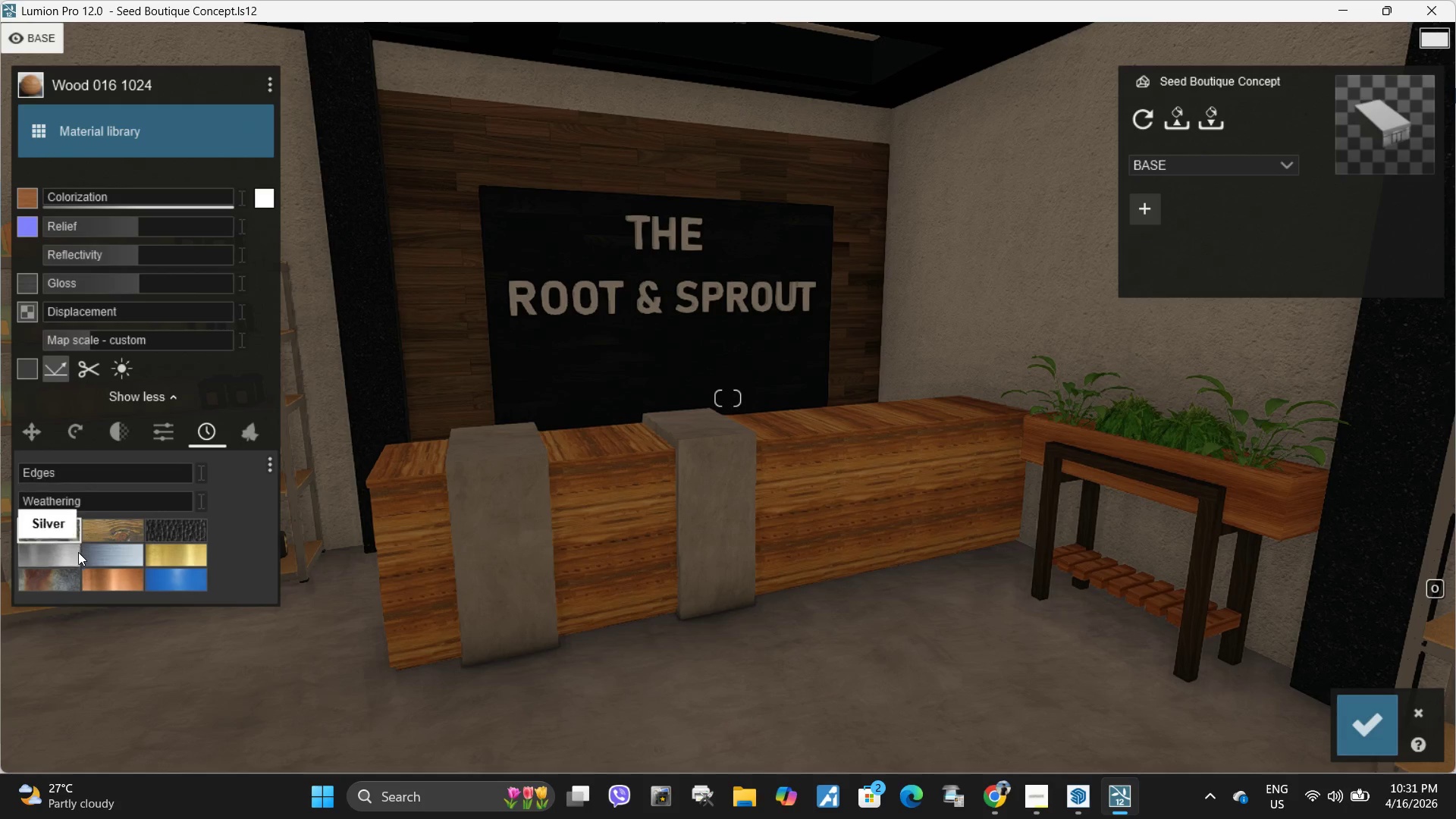 
left_click([104, 529])
 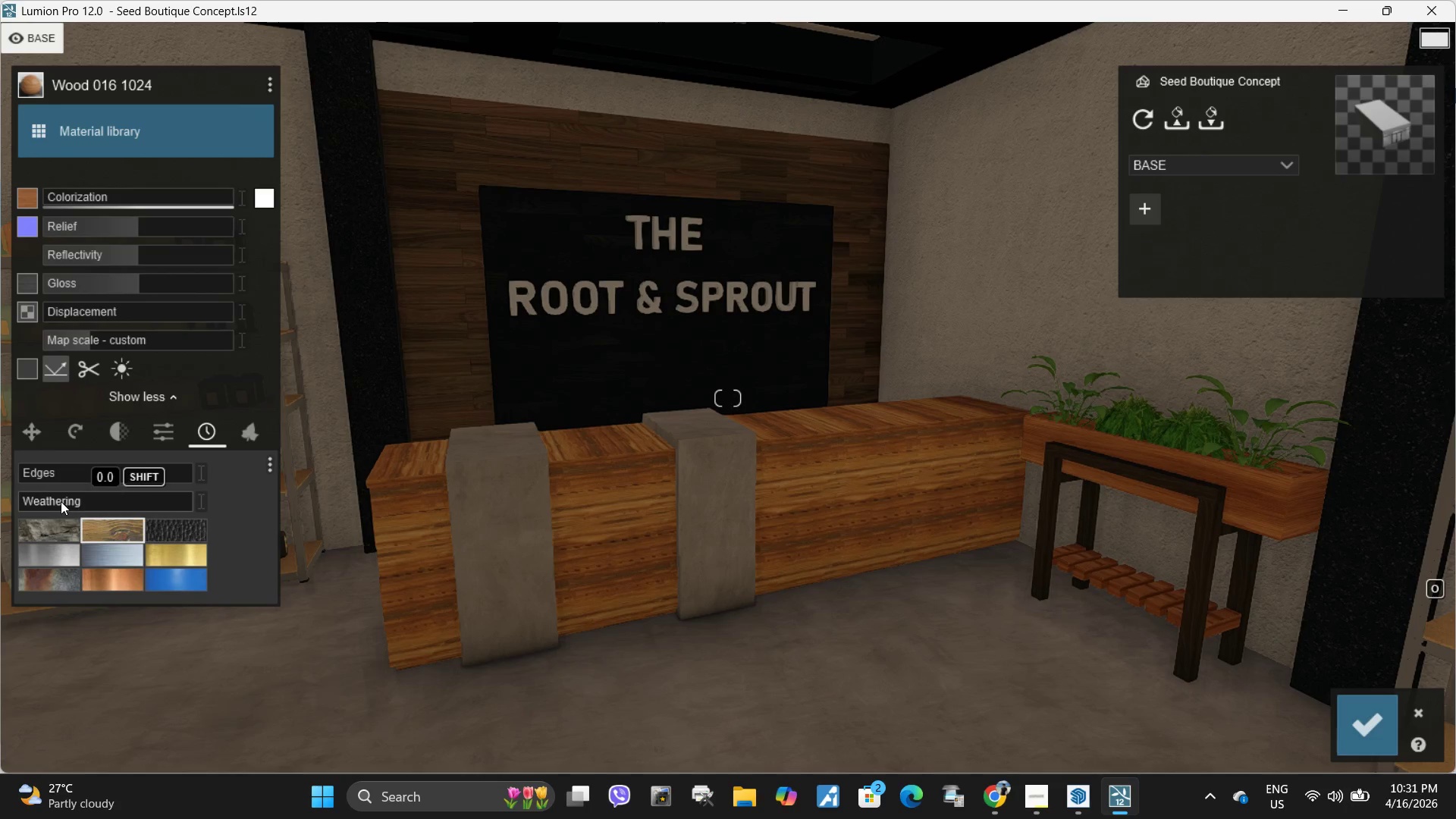 
left_click_drag(start_coordinate=[61, 501], to_coordinate=[87, 500])
 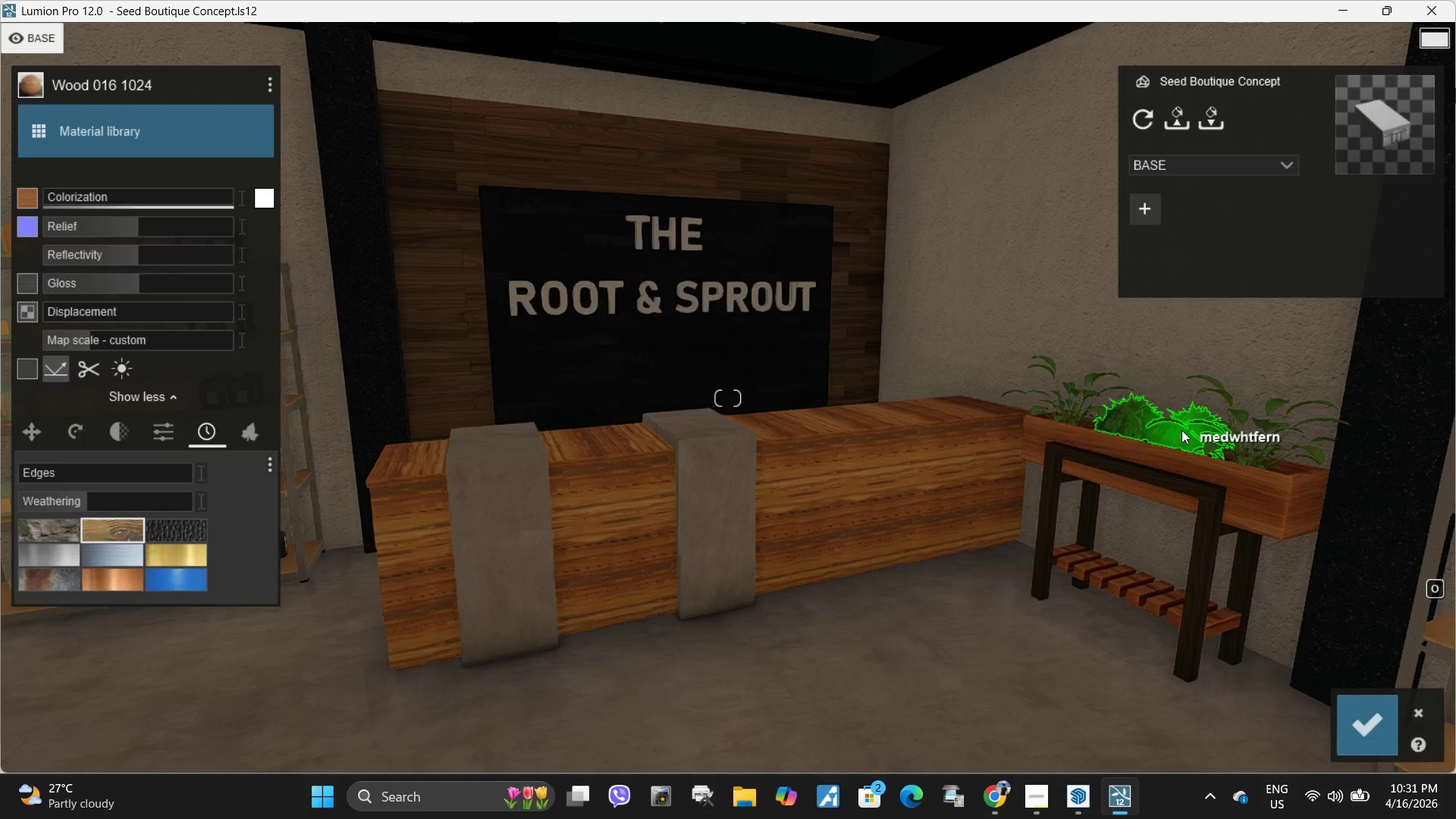 
left_click([1181, 430])
 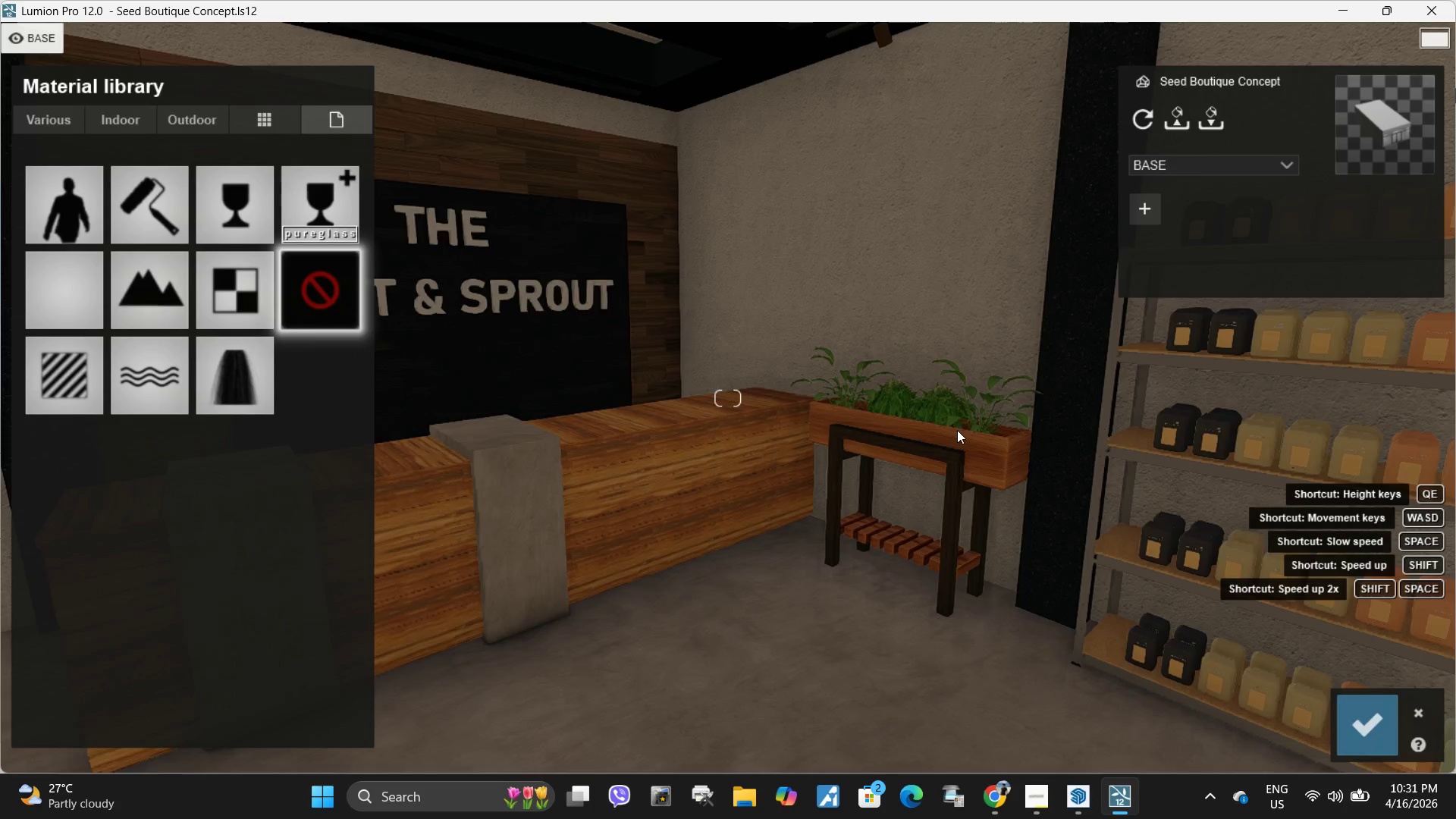 
type(dwww)
 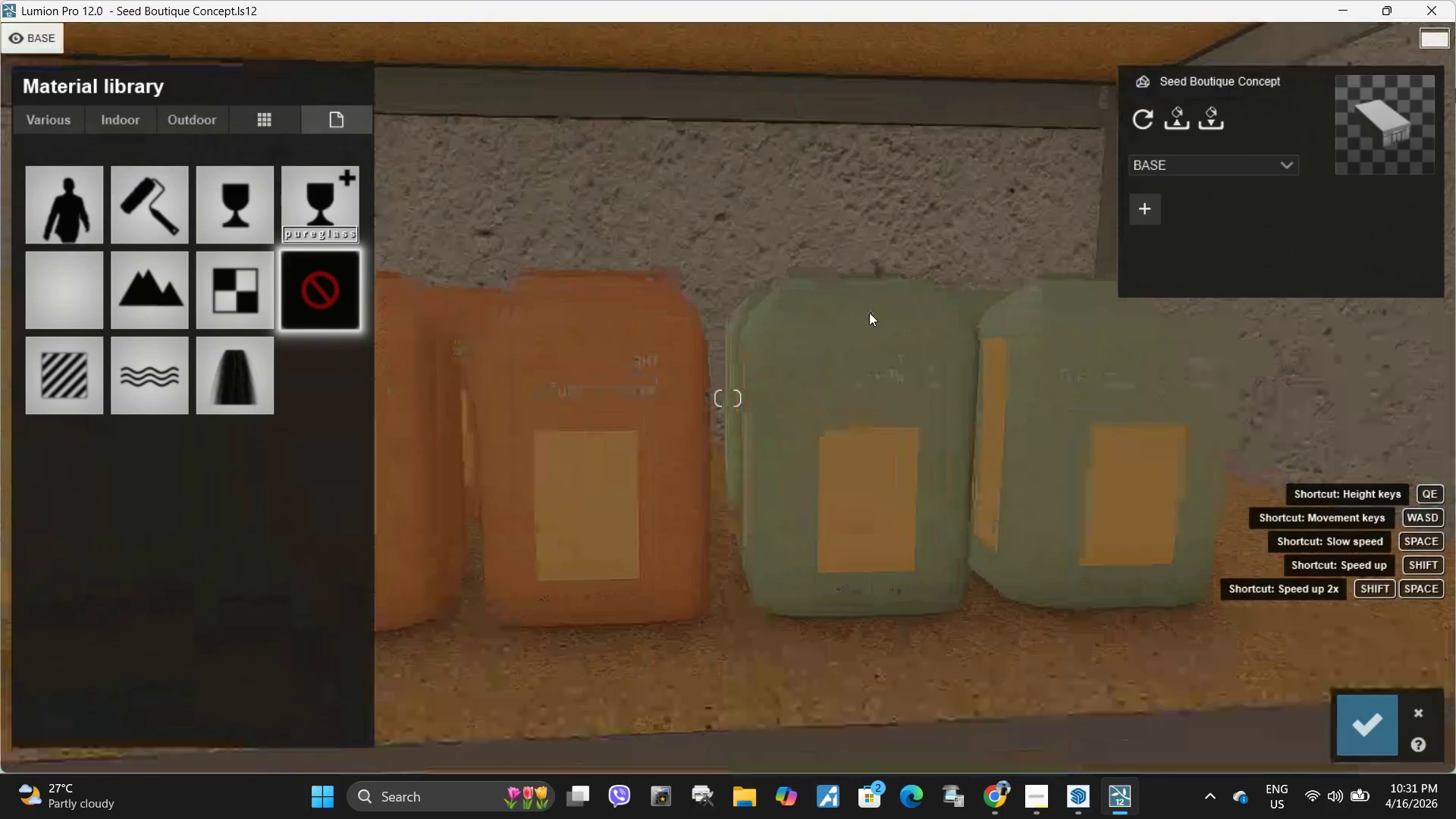 
hold_key(key=W, duration=0.81)
 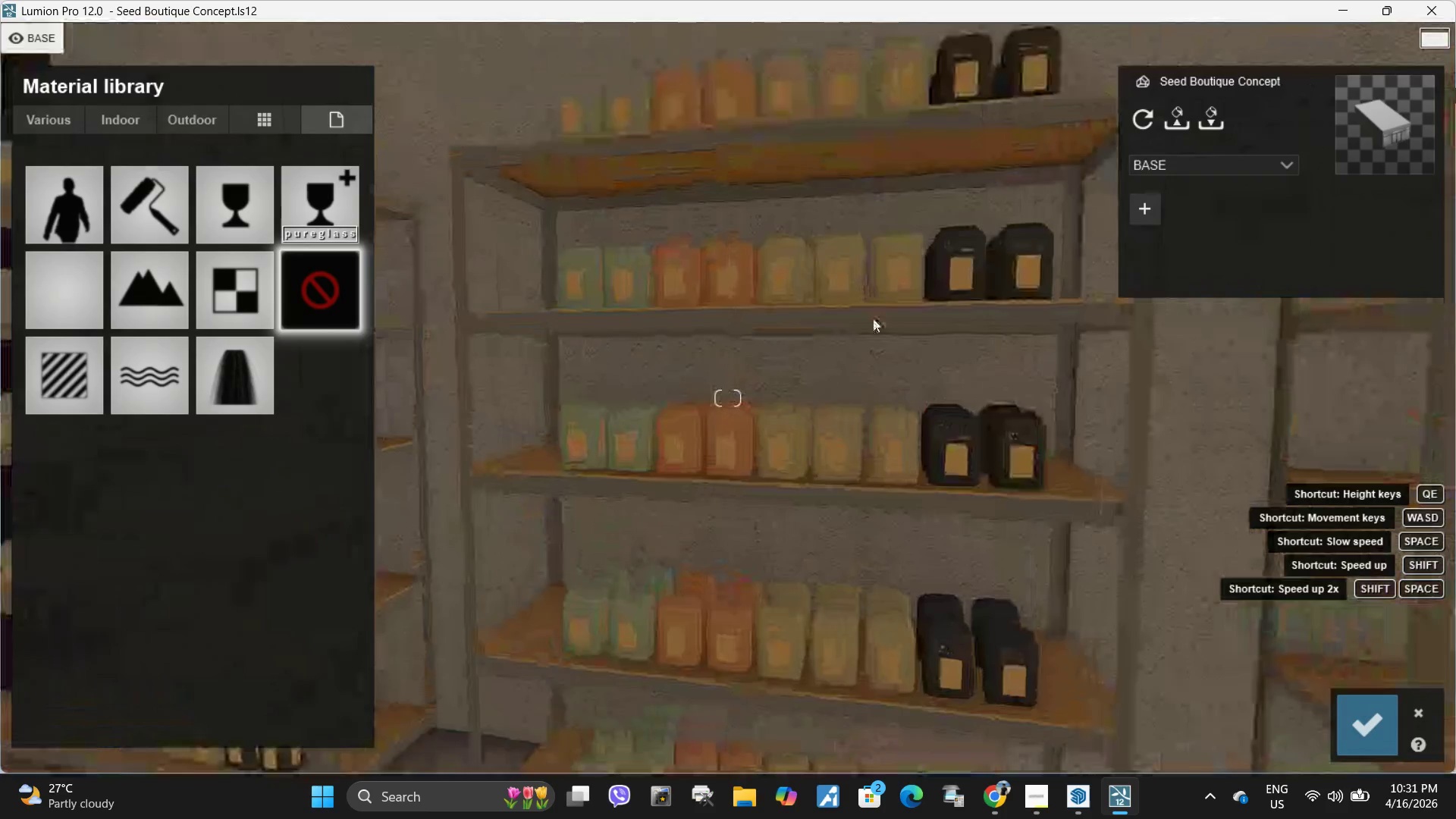 
type(ww)
 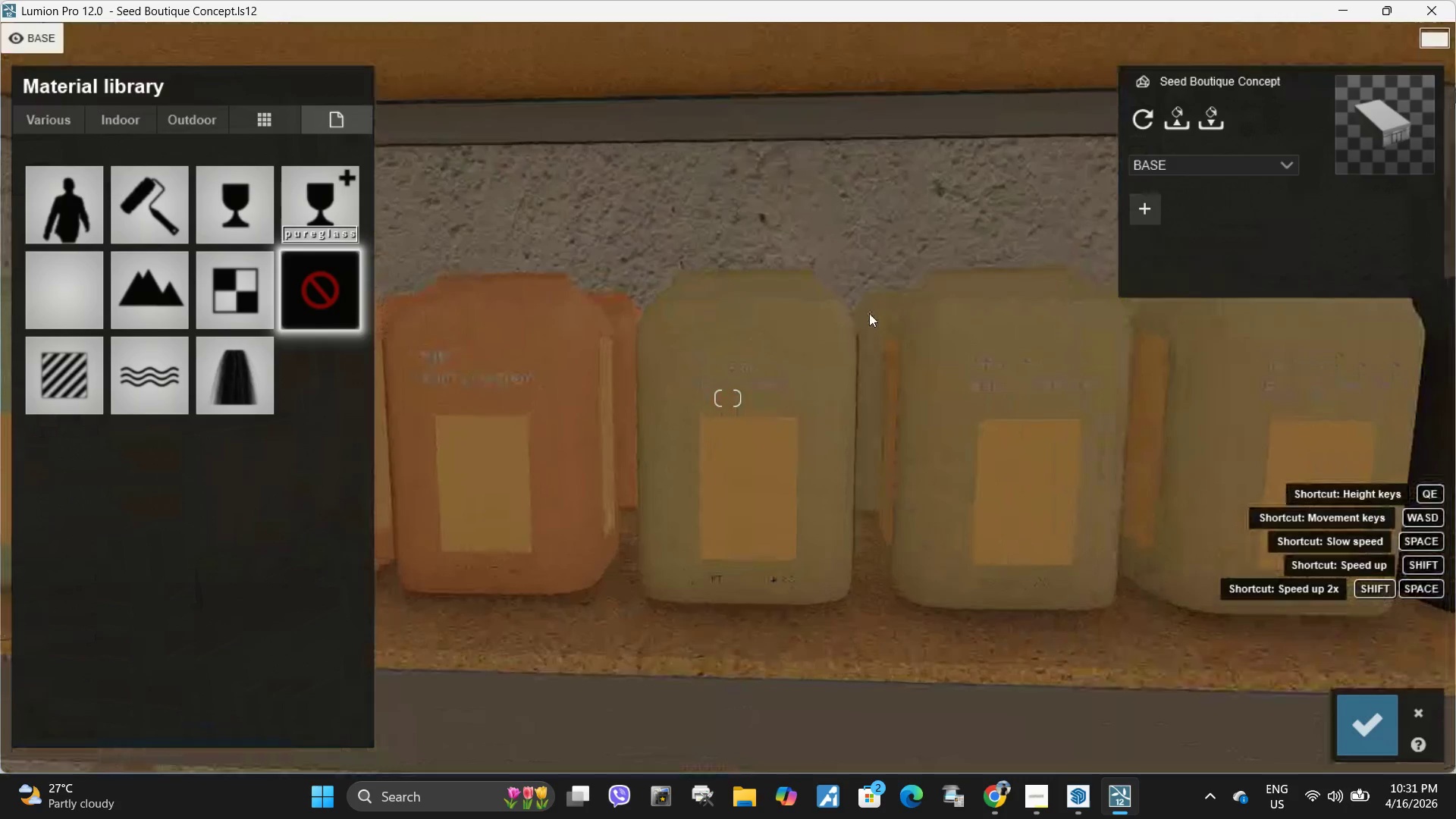 
hold_key(key=A, duration=1.41)
 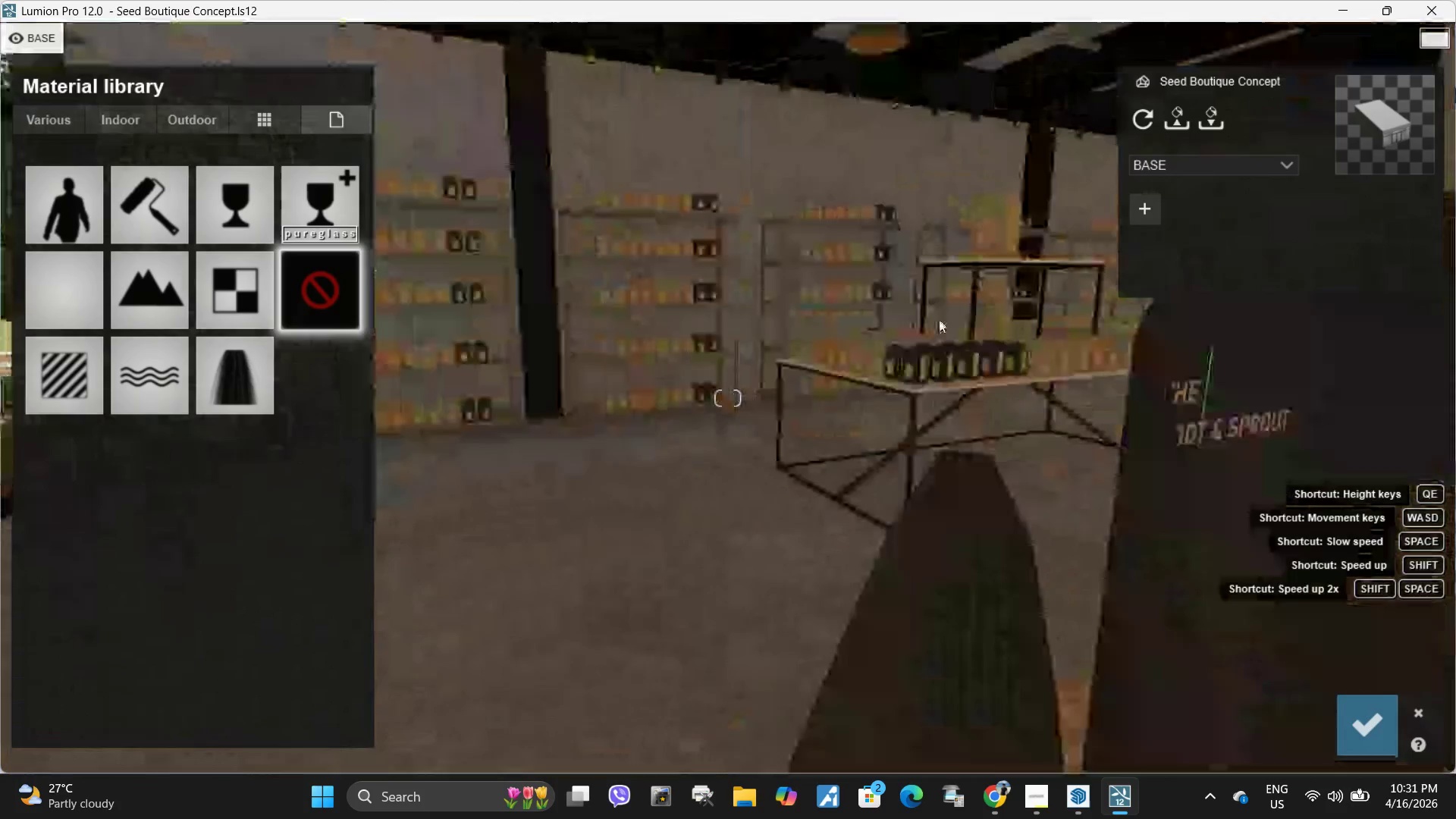 
hold_key(key=W, duration=0.36)
 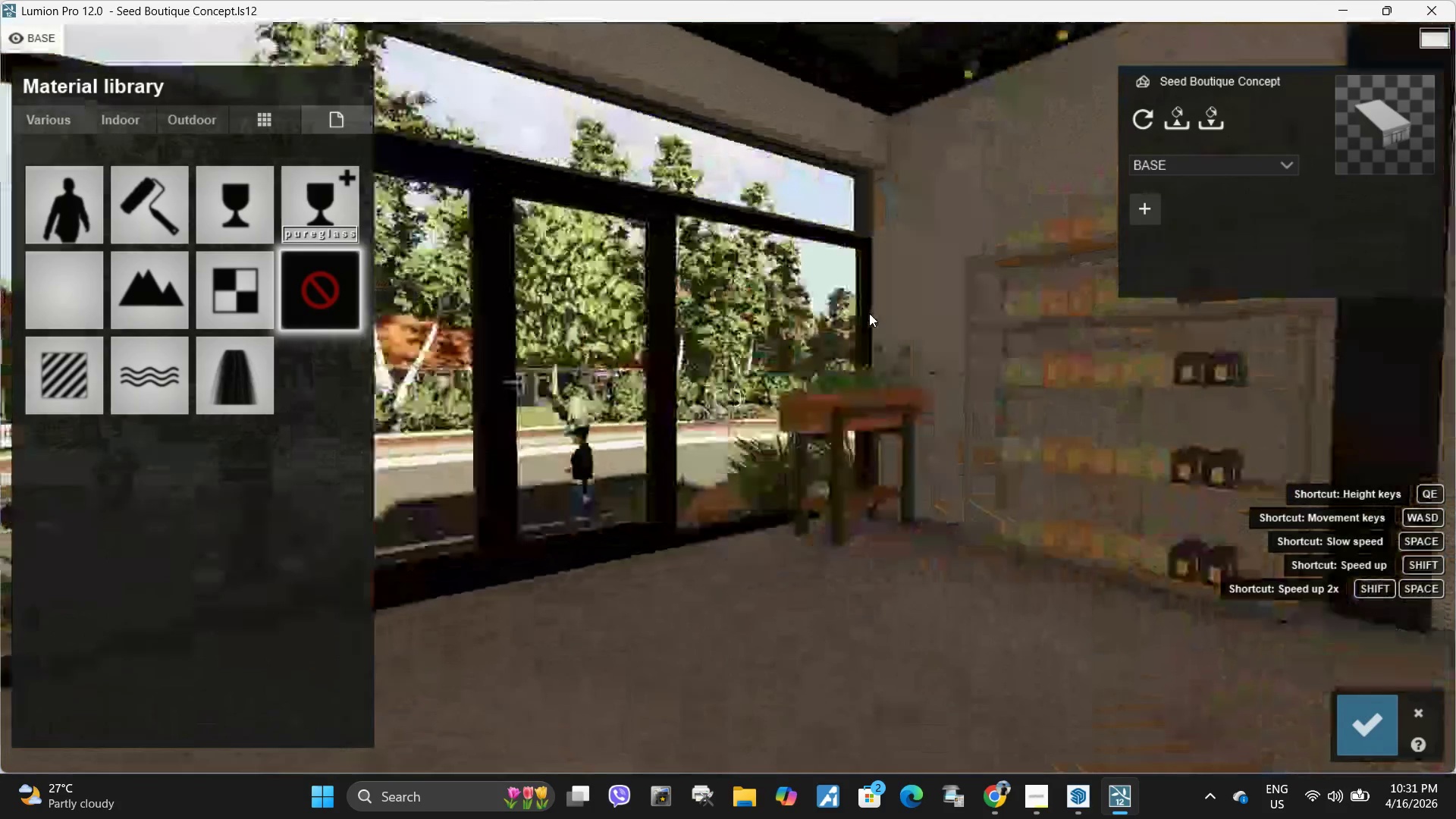 
type(saawa)
 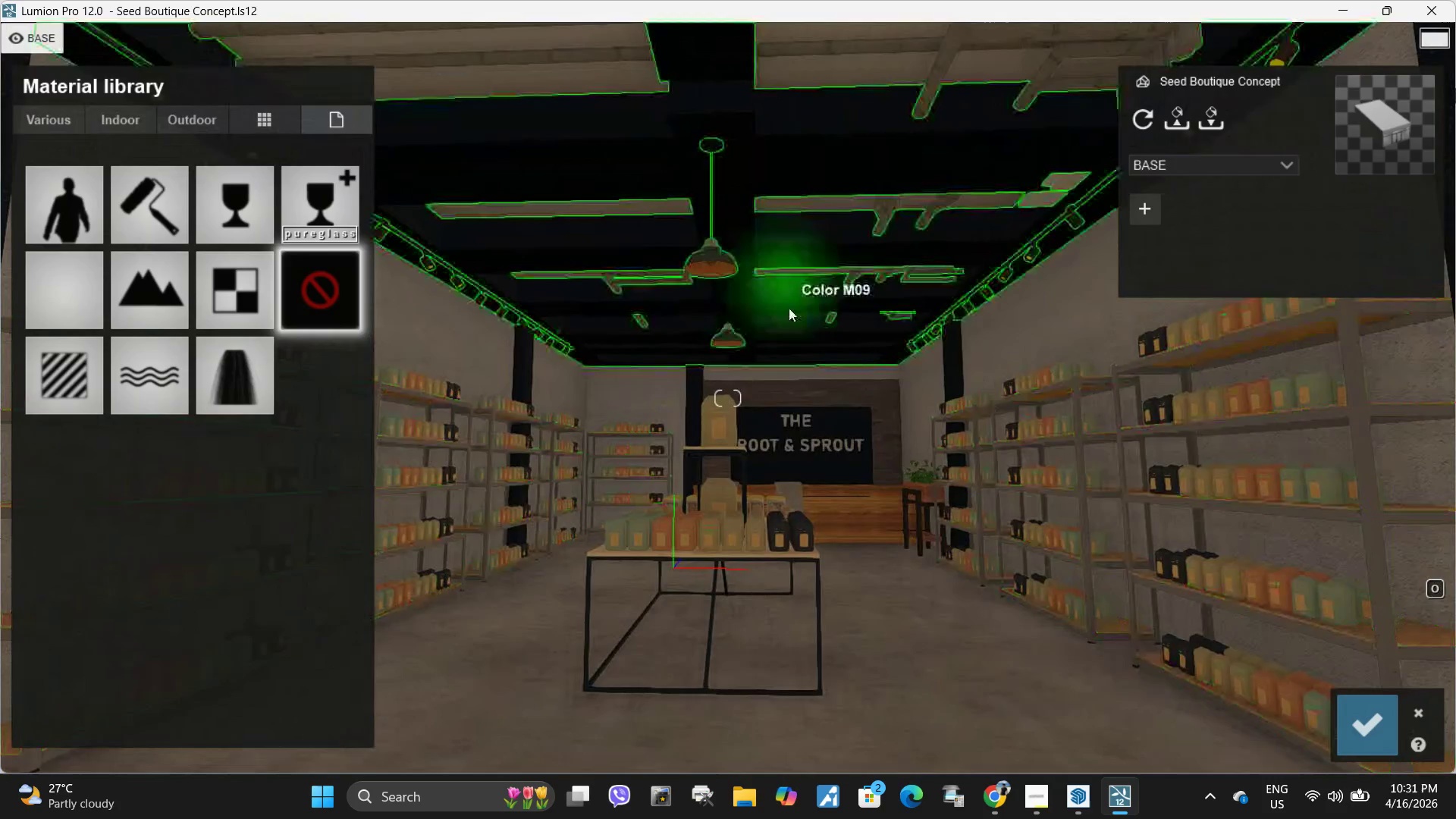 
type(qw)
 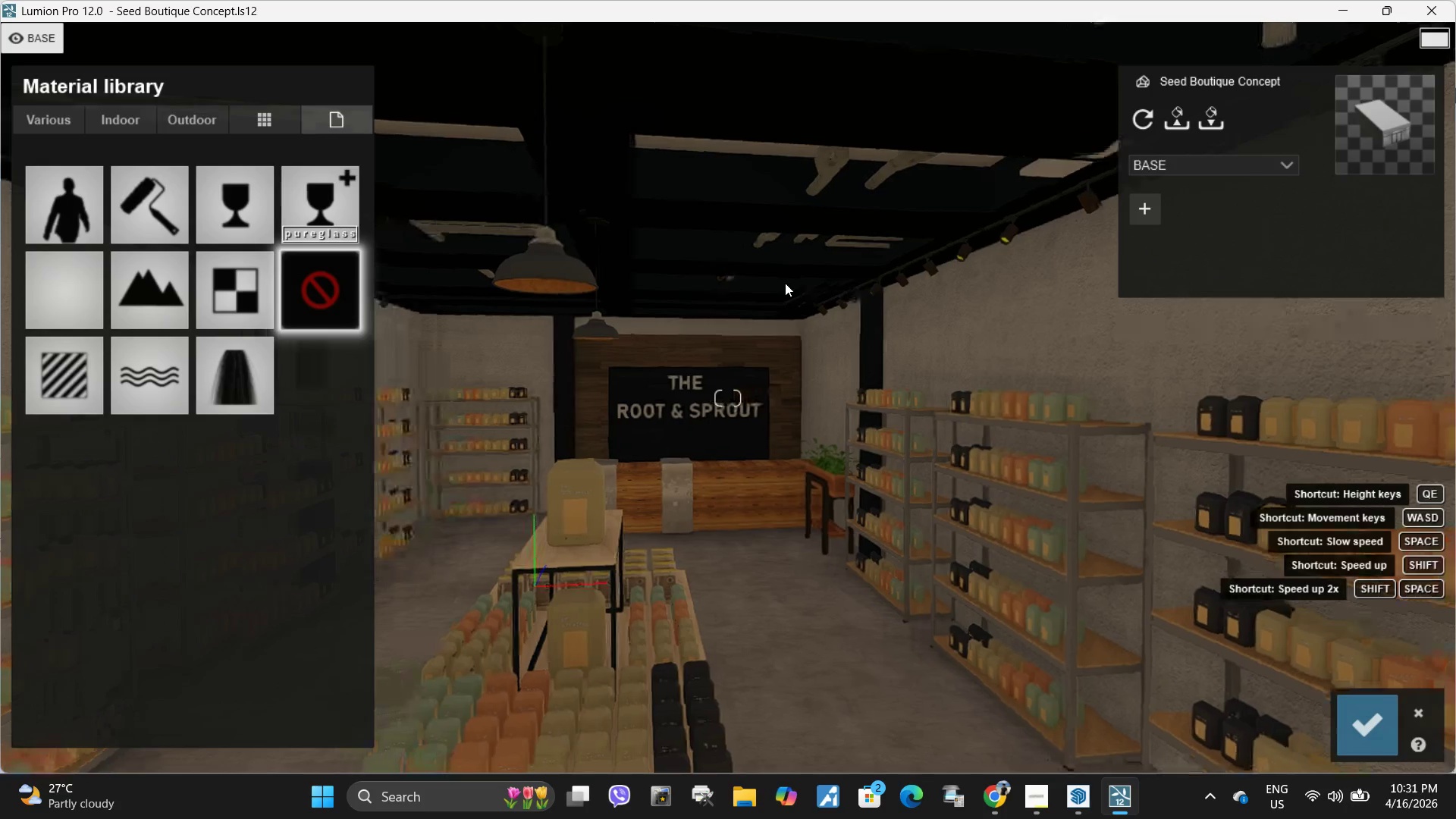 
key(W)
 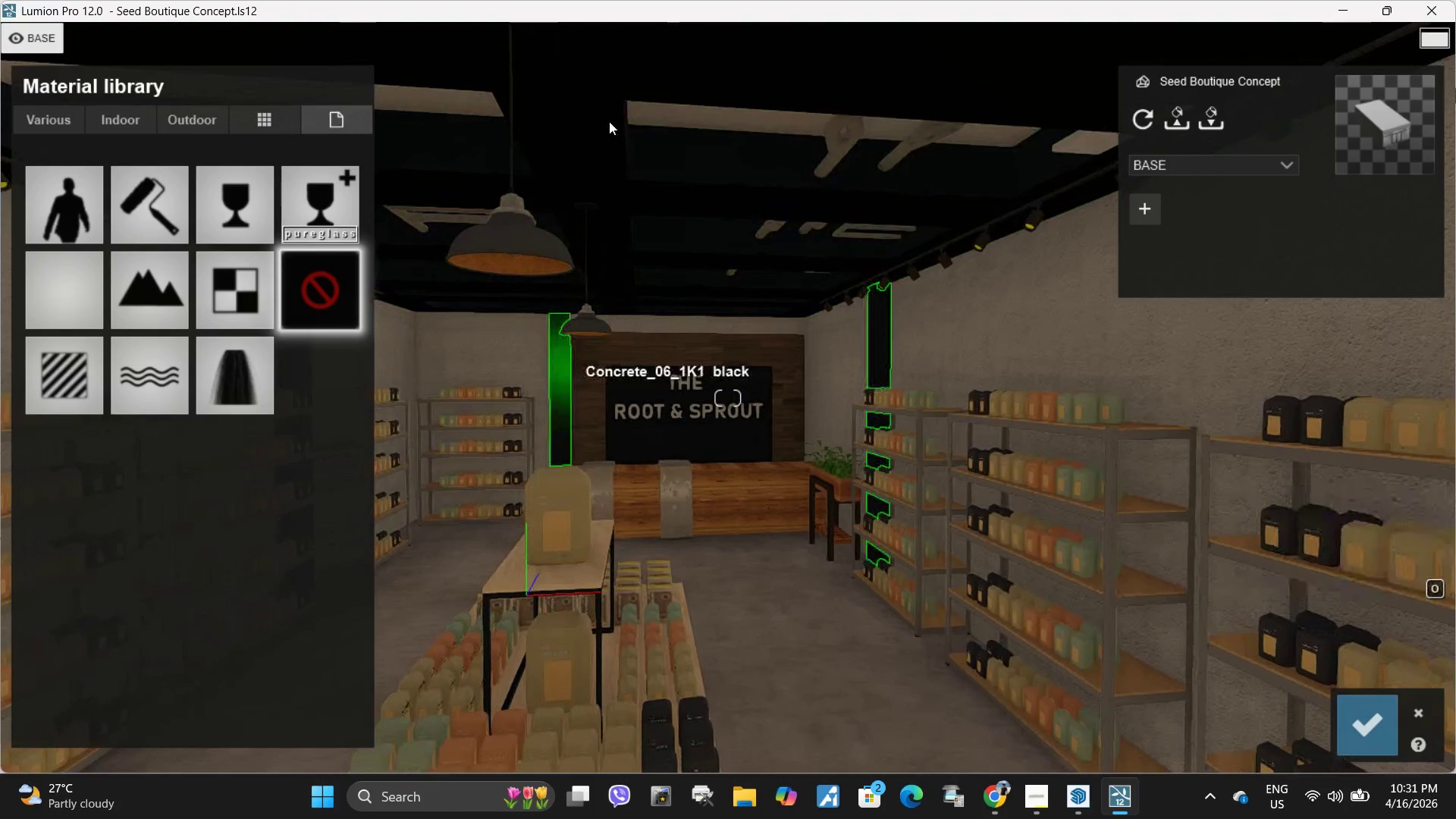 
left_click([609, 121])
 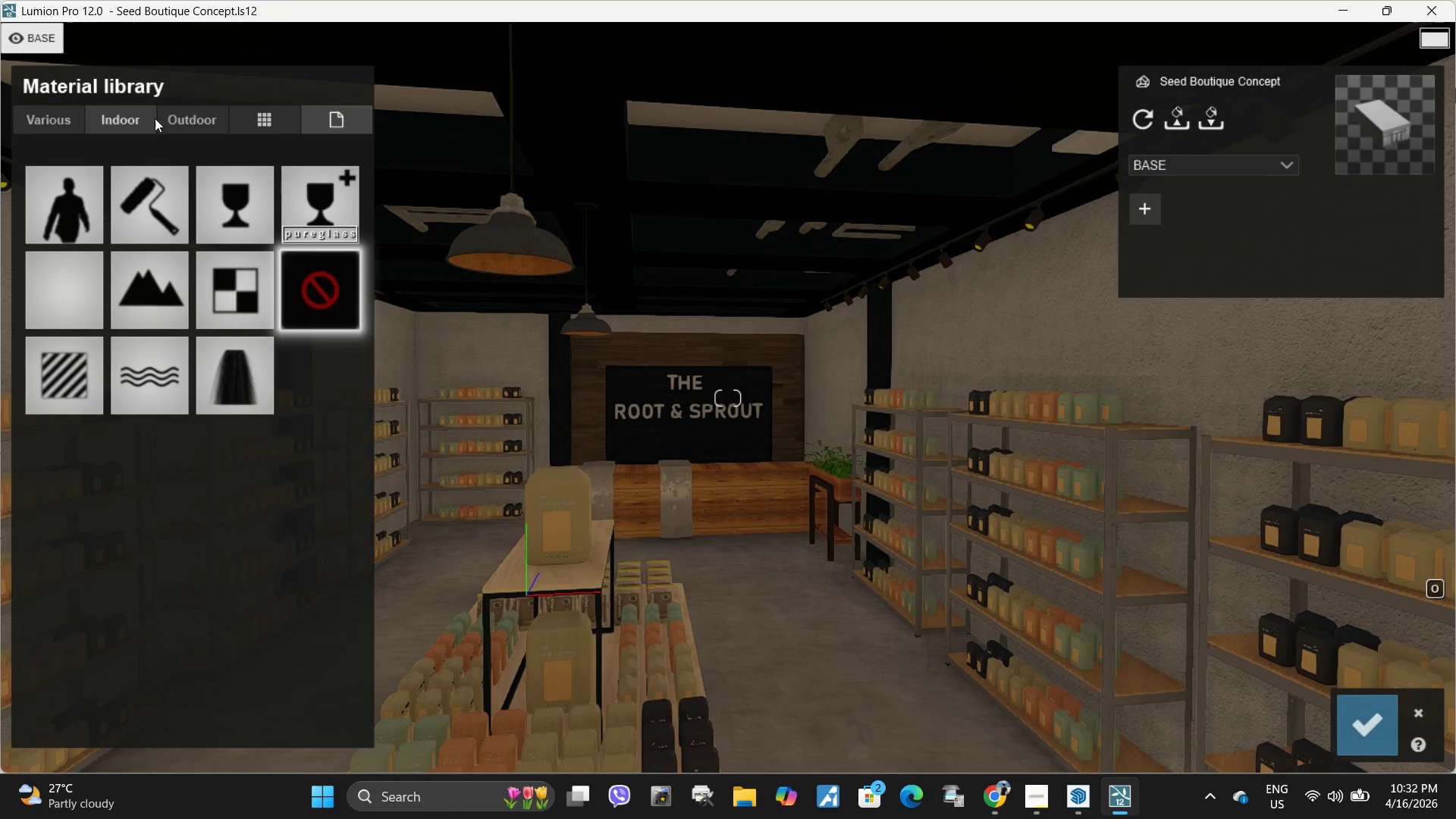 
left_click([142, 119])
 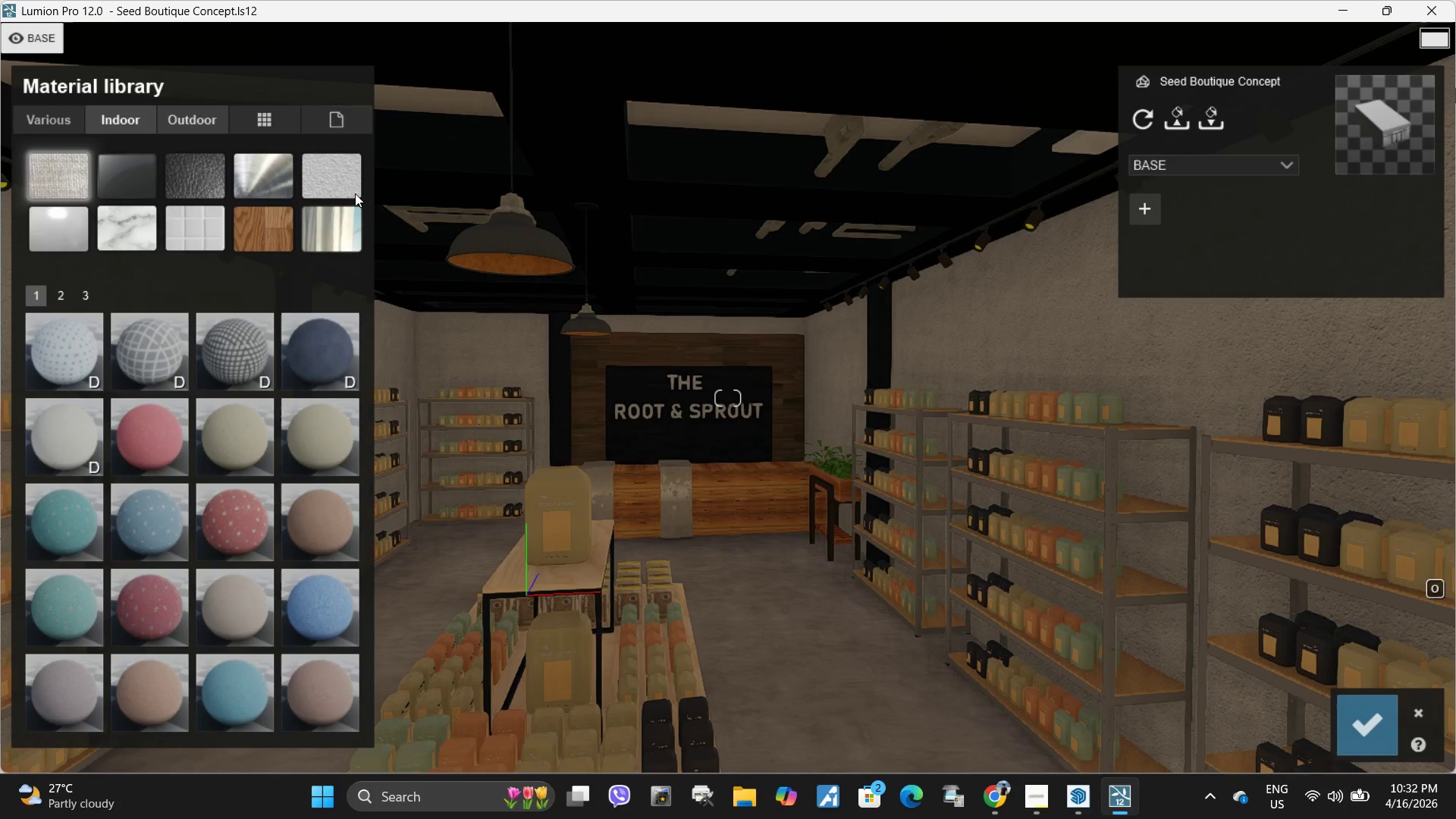 
left_click([339, 177])
 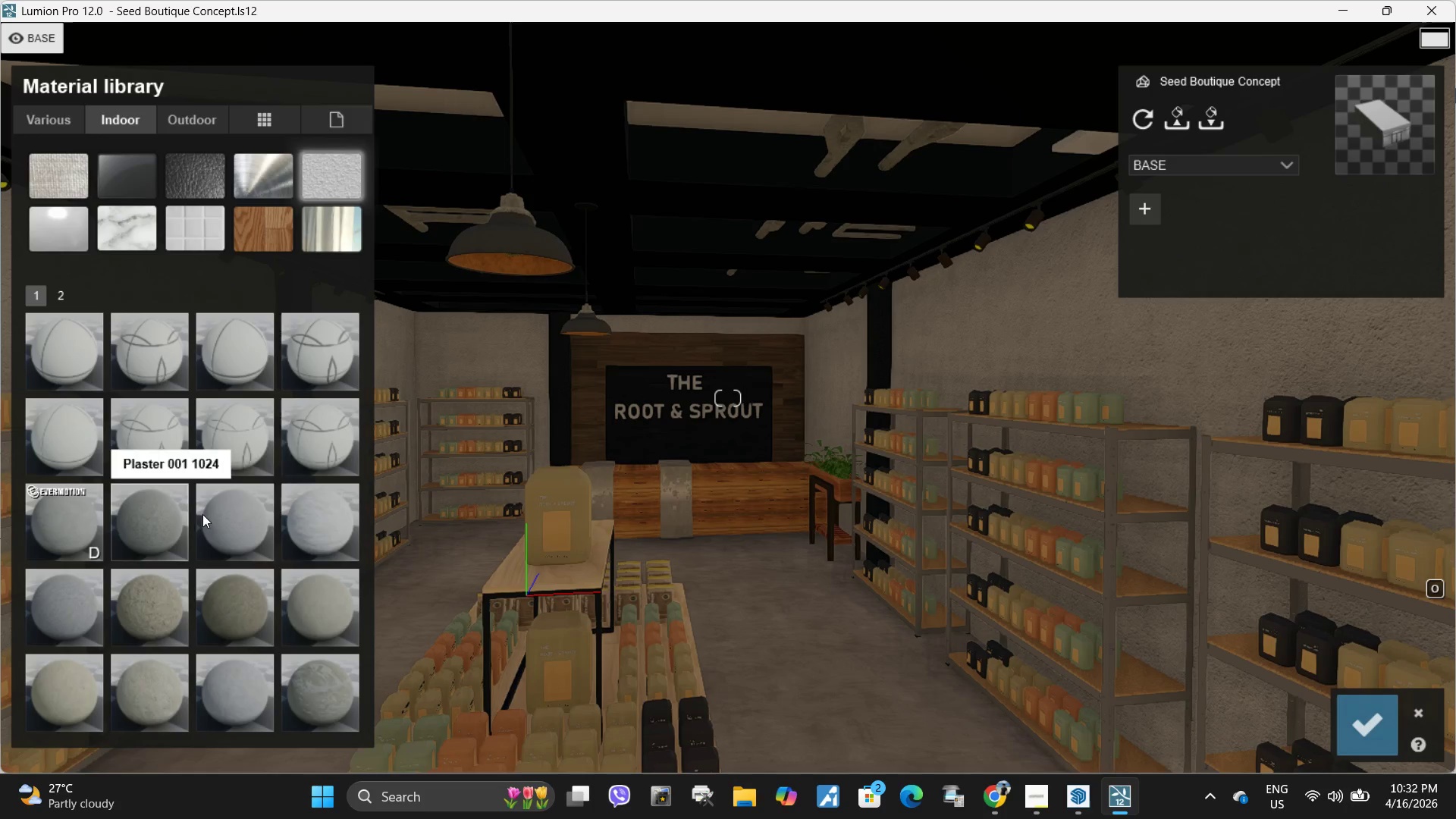 
left_click([212, 518])
 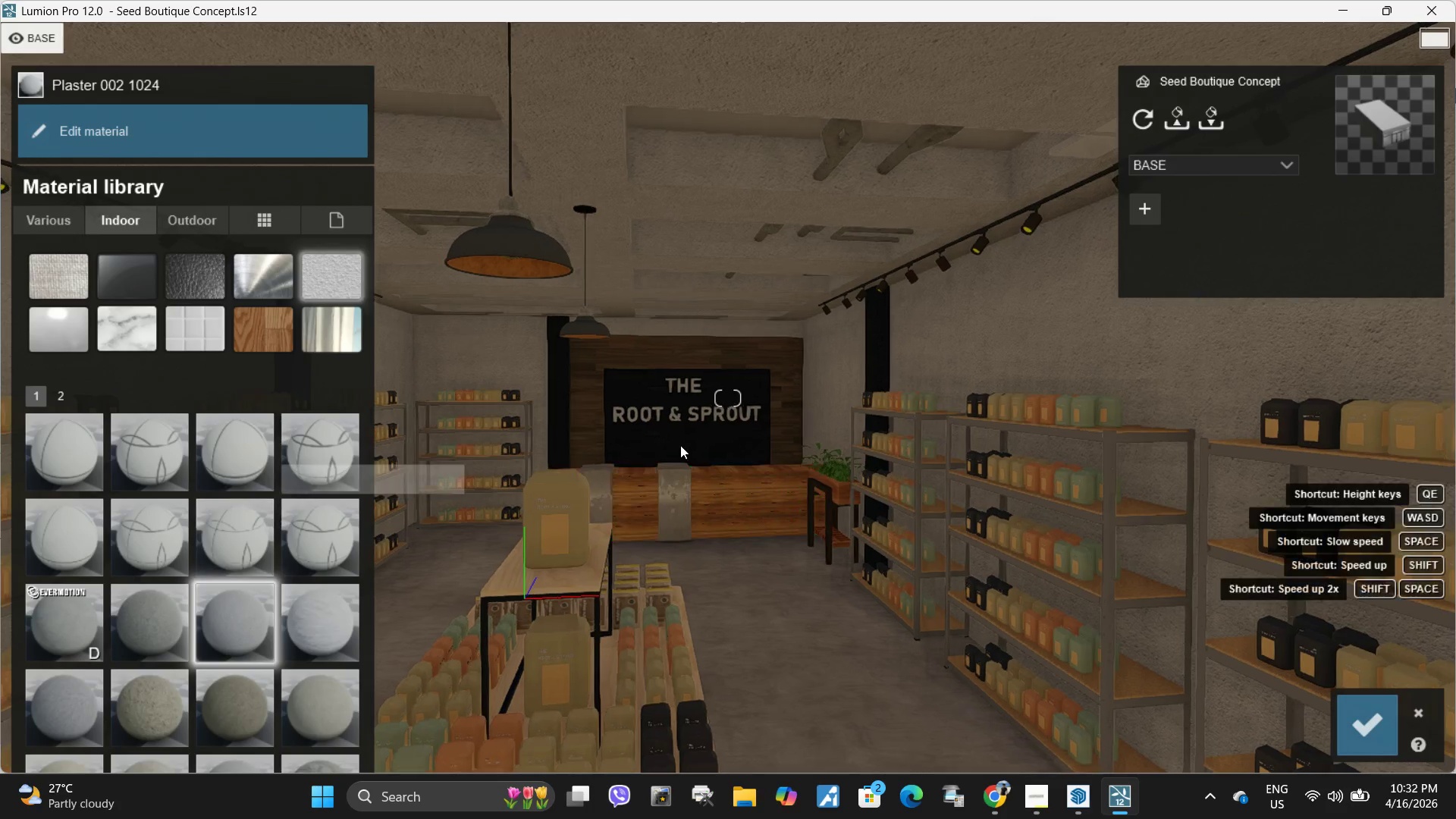 
type(ww)
 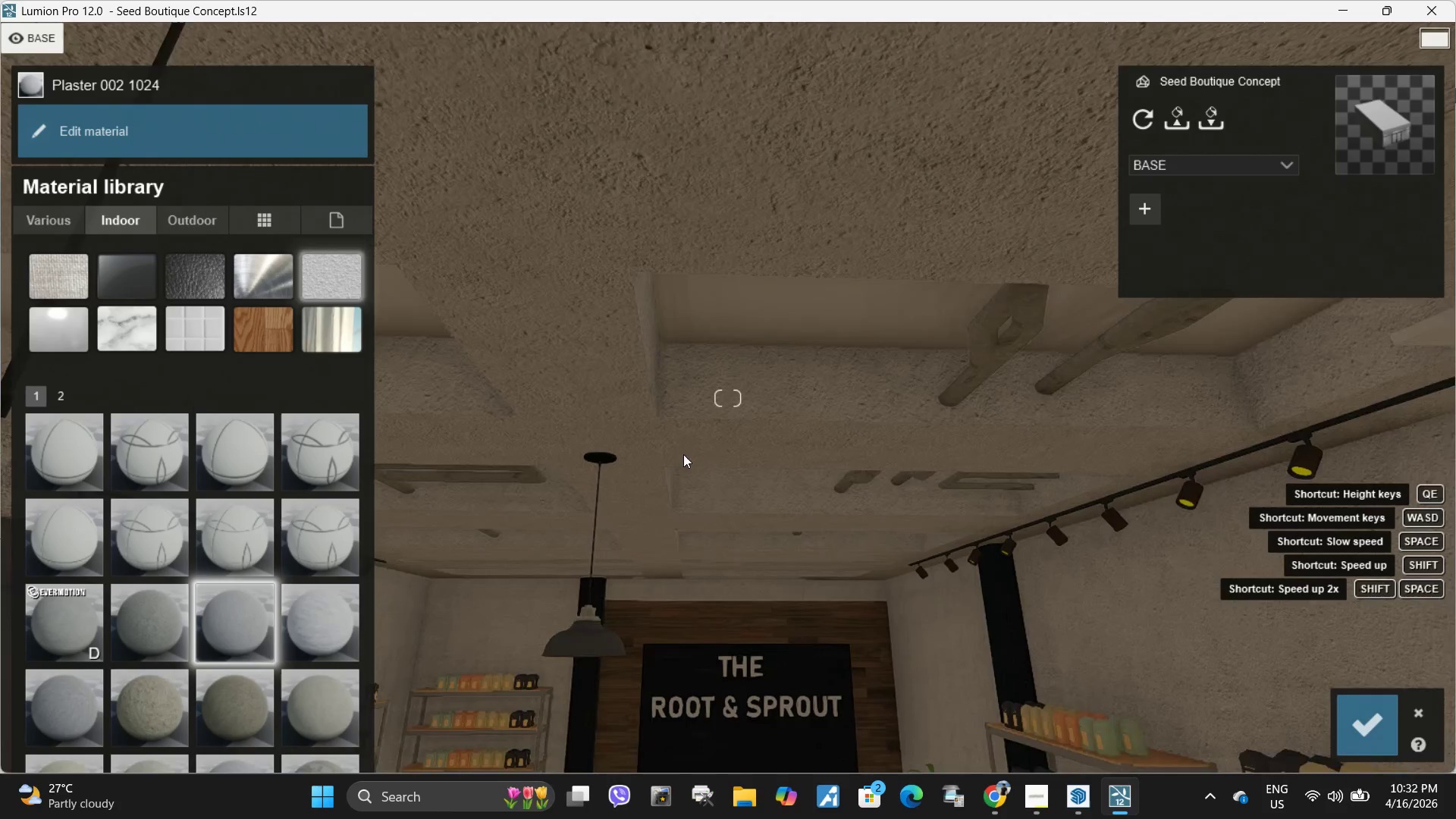 
right_click([683, 454])
 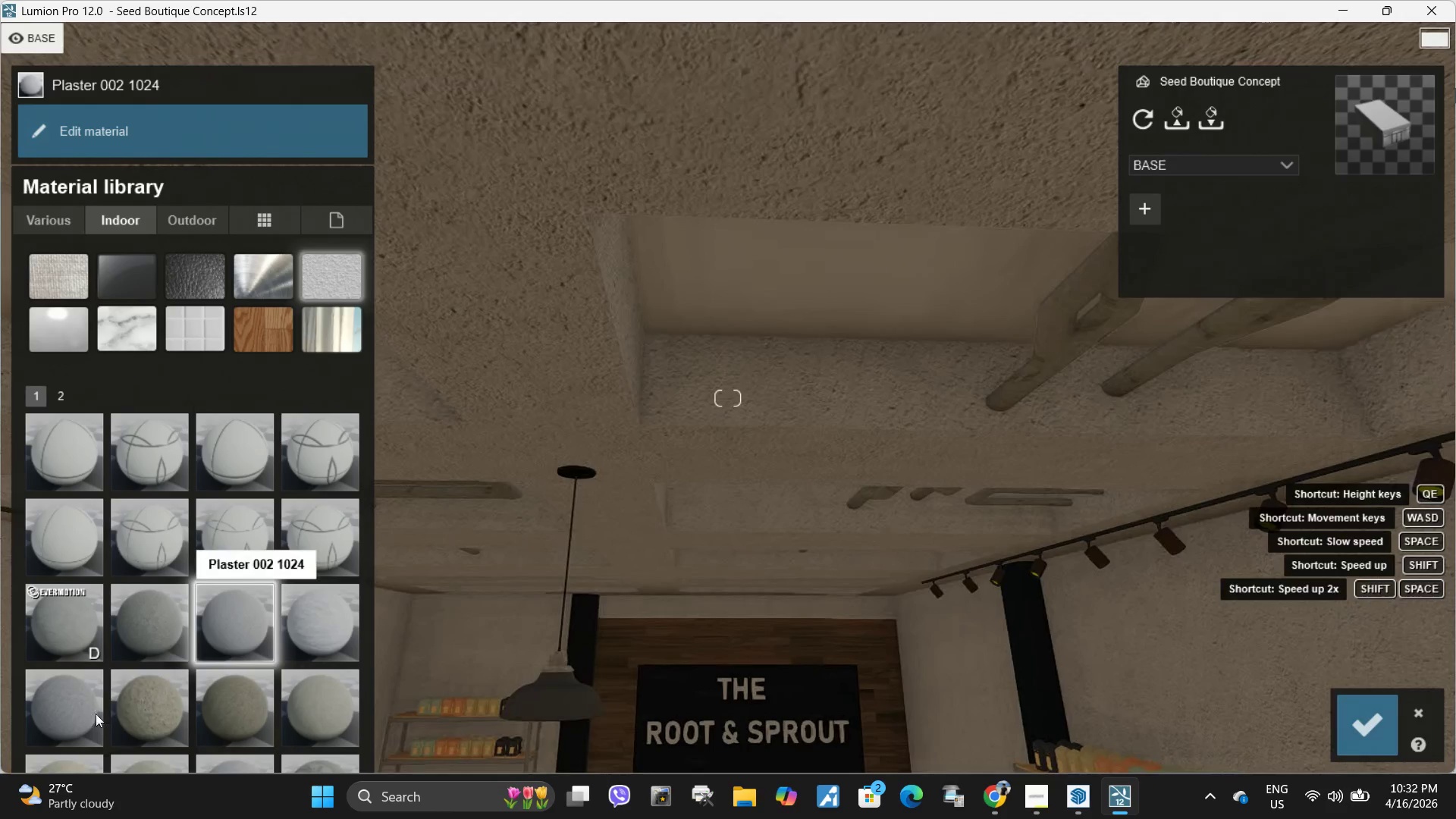 
left_click([94, 715])
 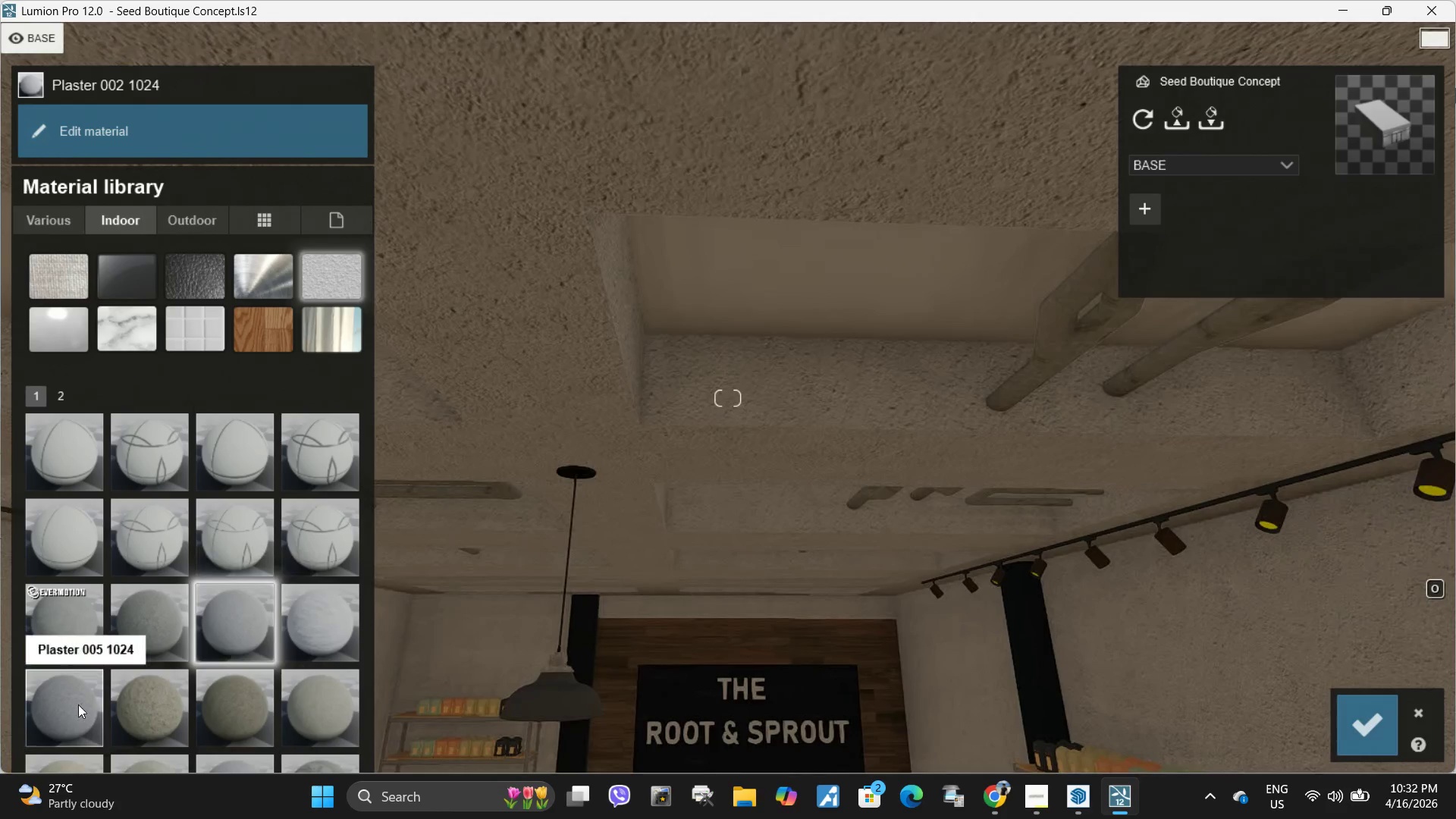 
left_click([77, 704])
 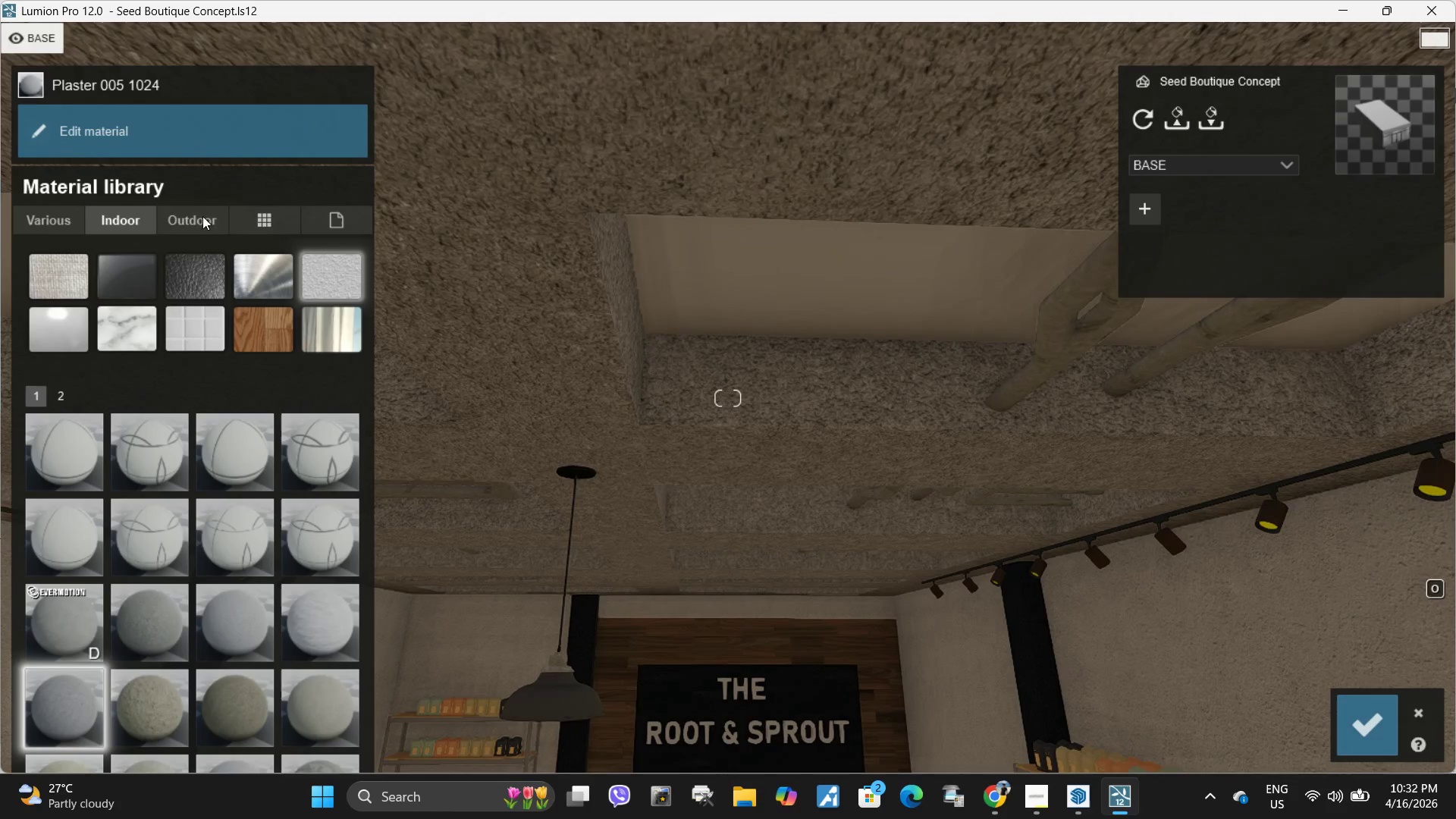 
left_click([194, 221])
 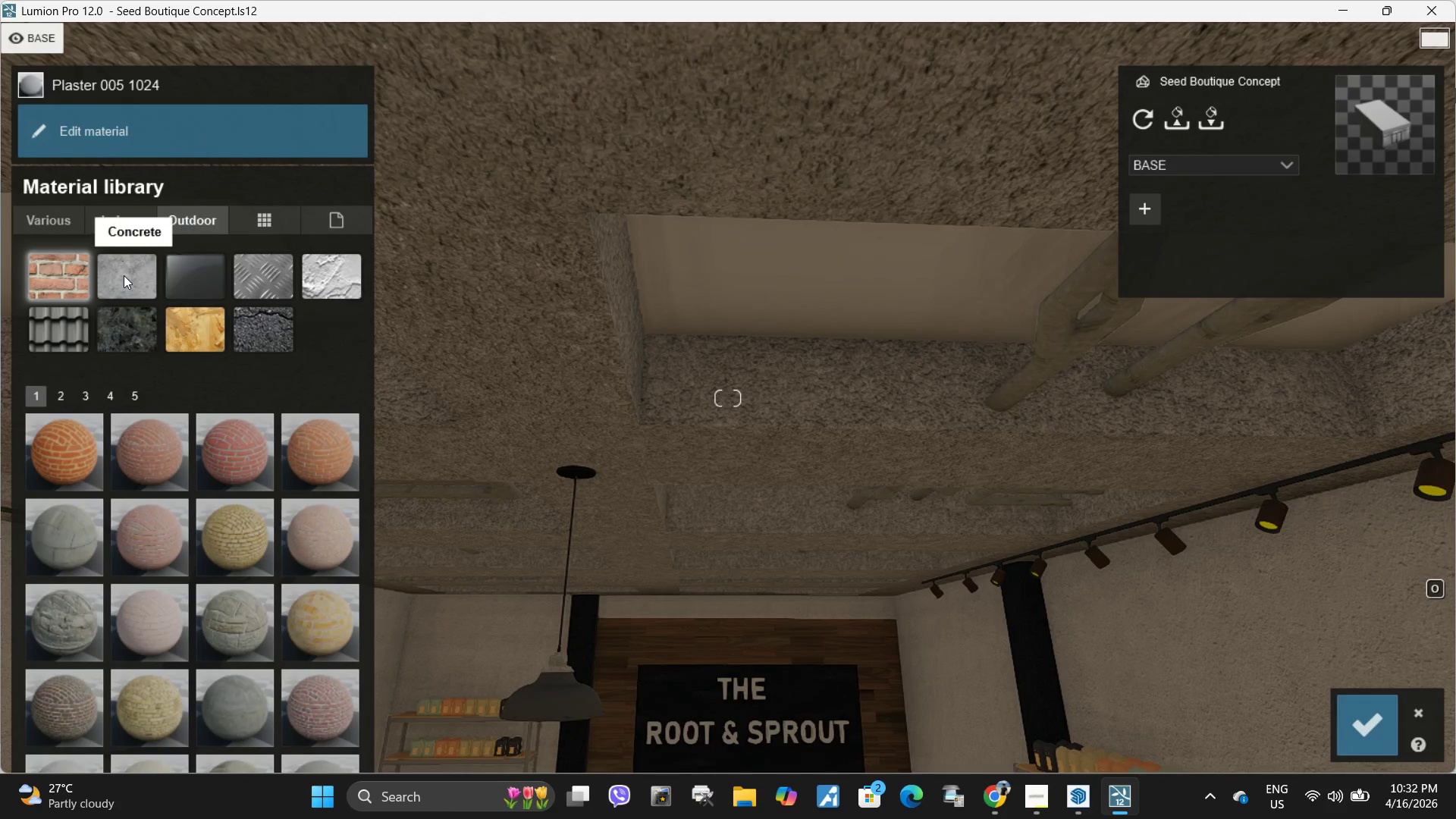 
left_click([124, 275])
 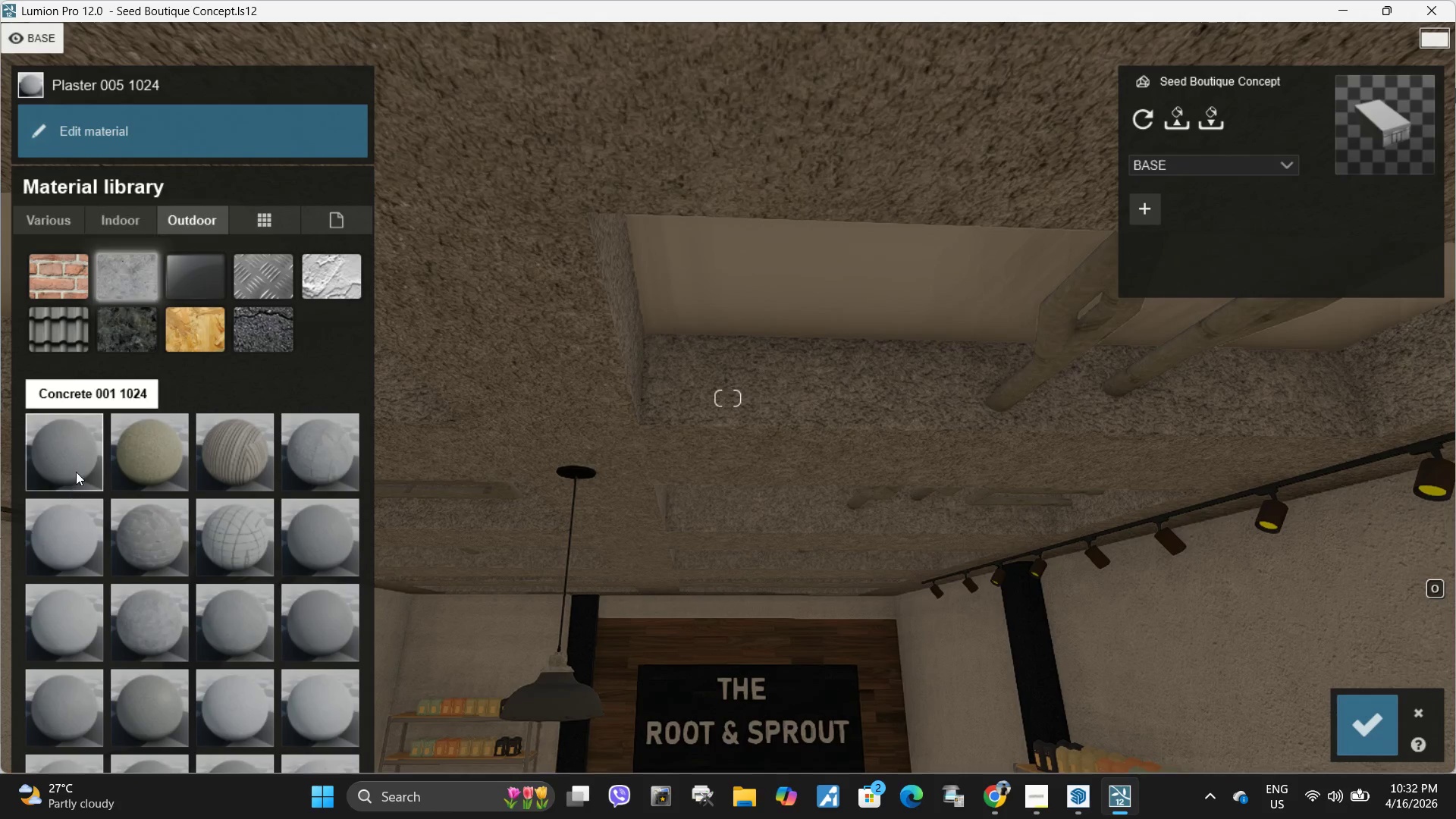 
left_click([77, 463])
 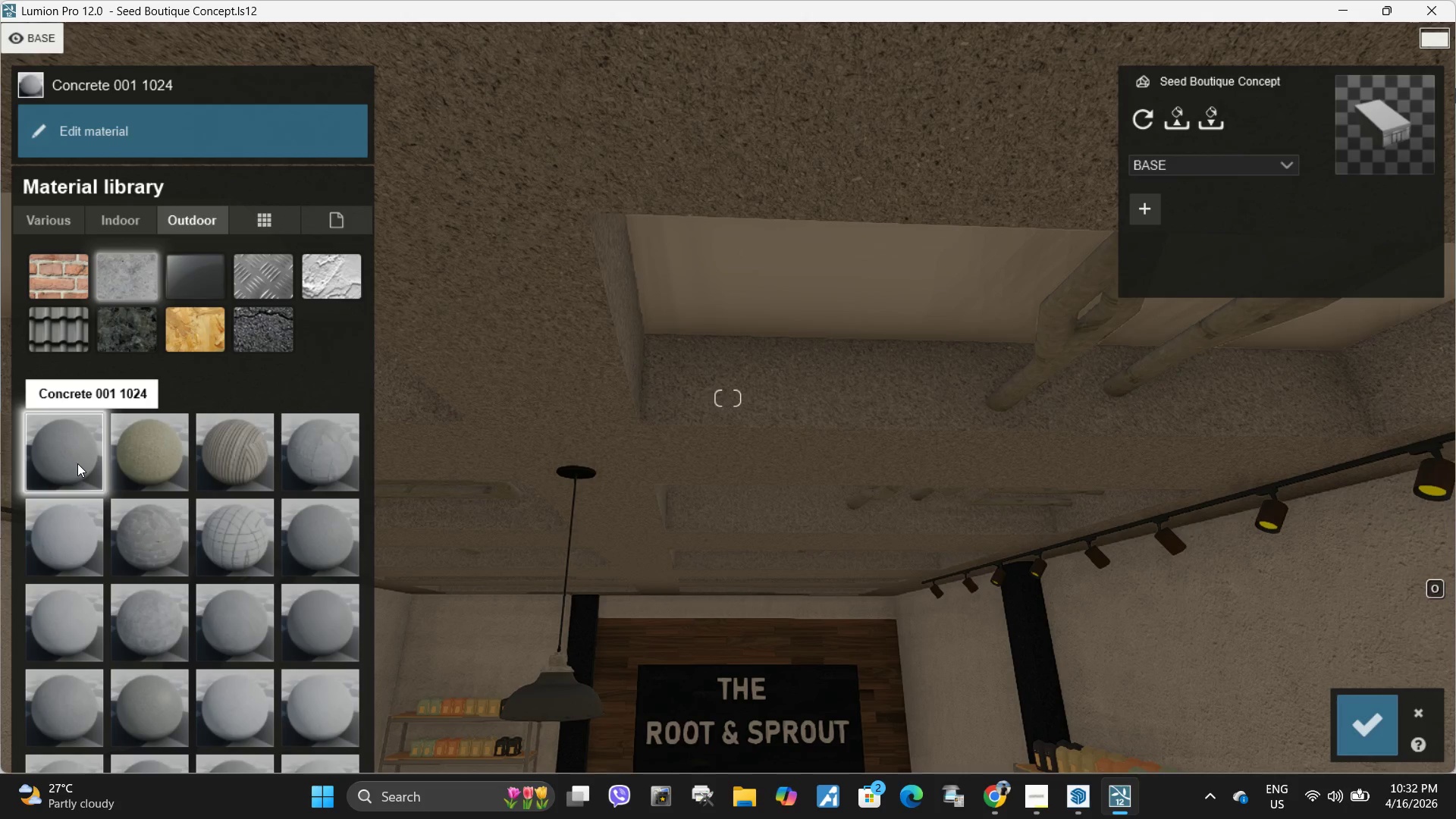 
type(wws)
 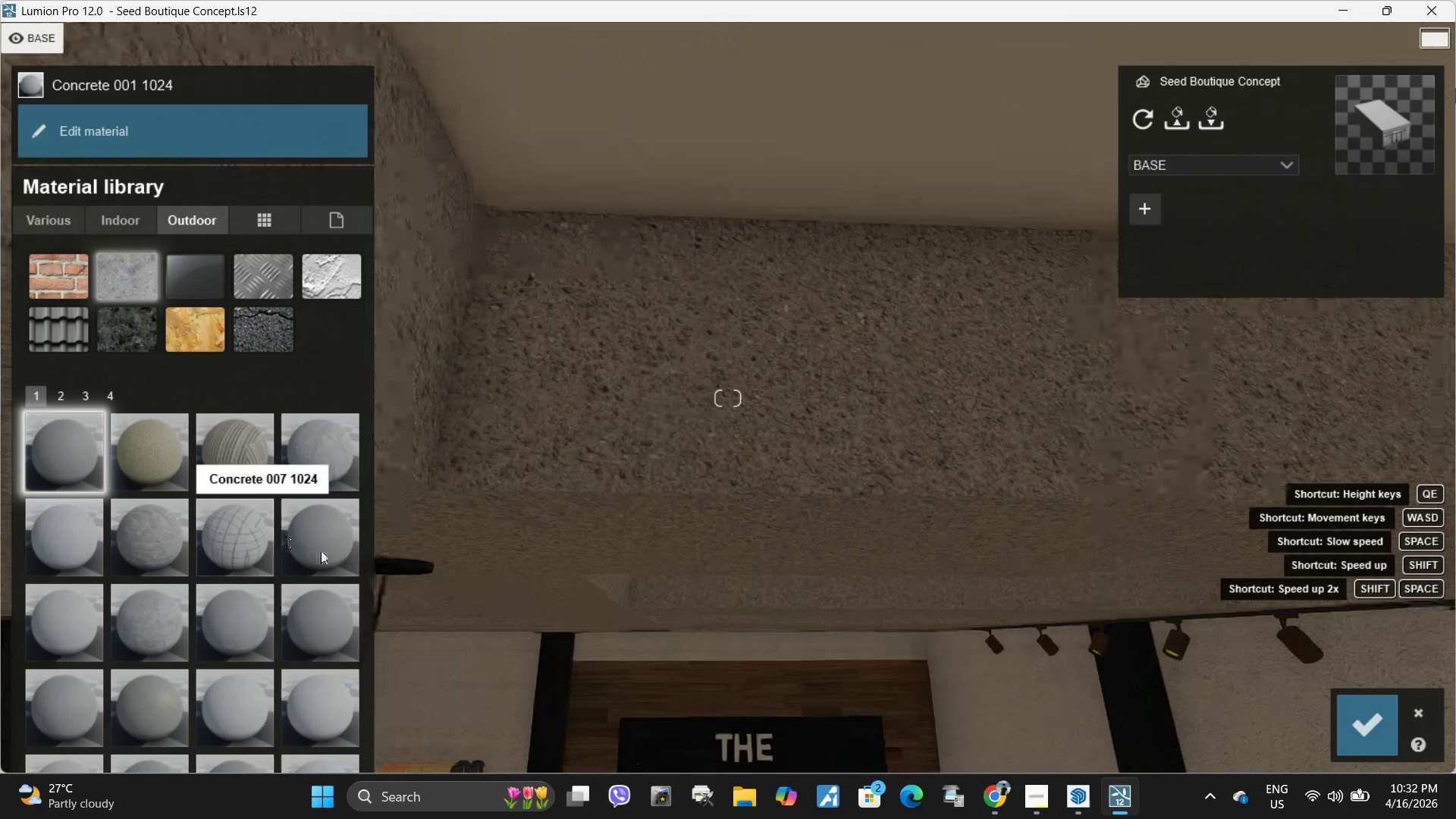 
left_click([325, 551])
 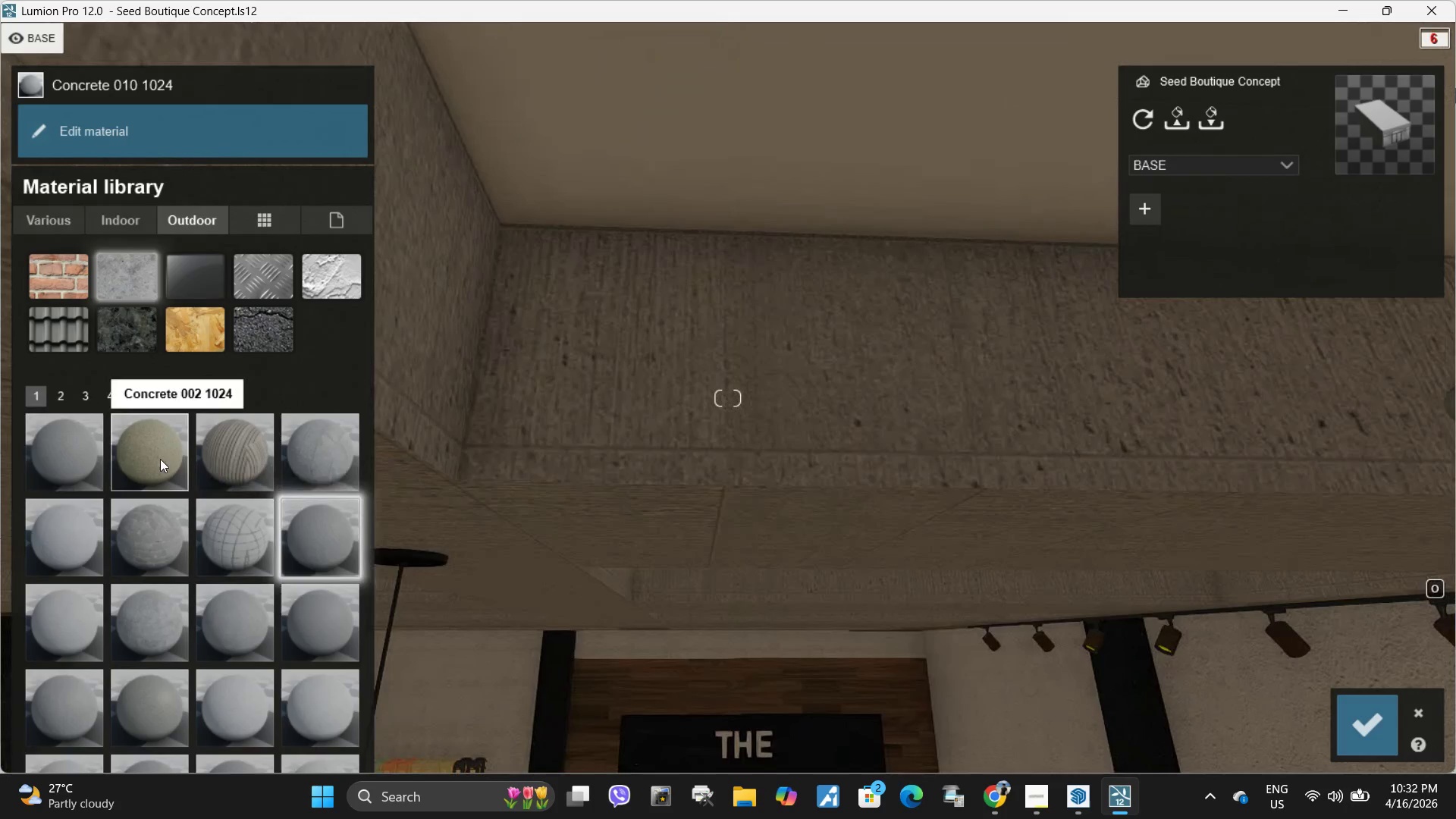 
left_click([57, 539])
 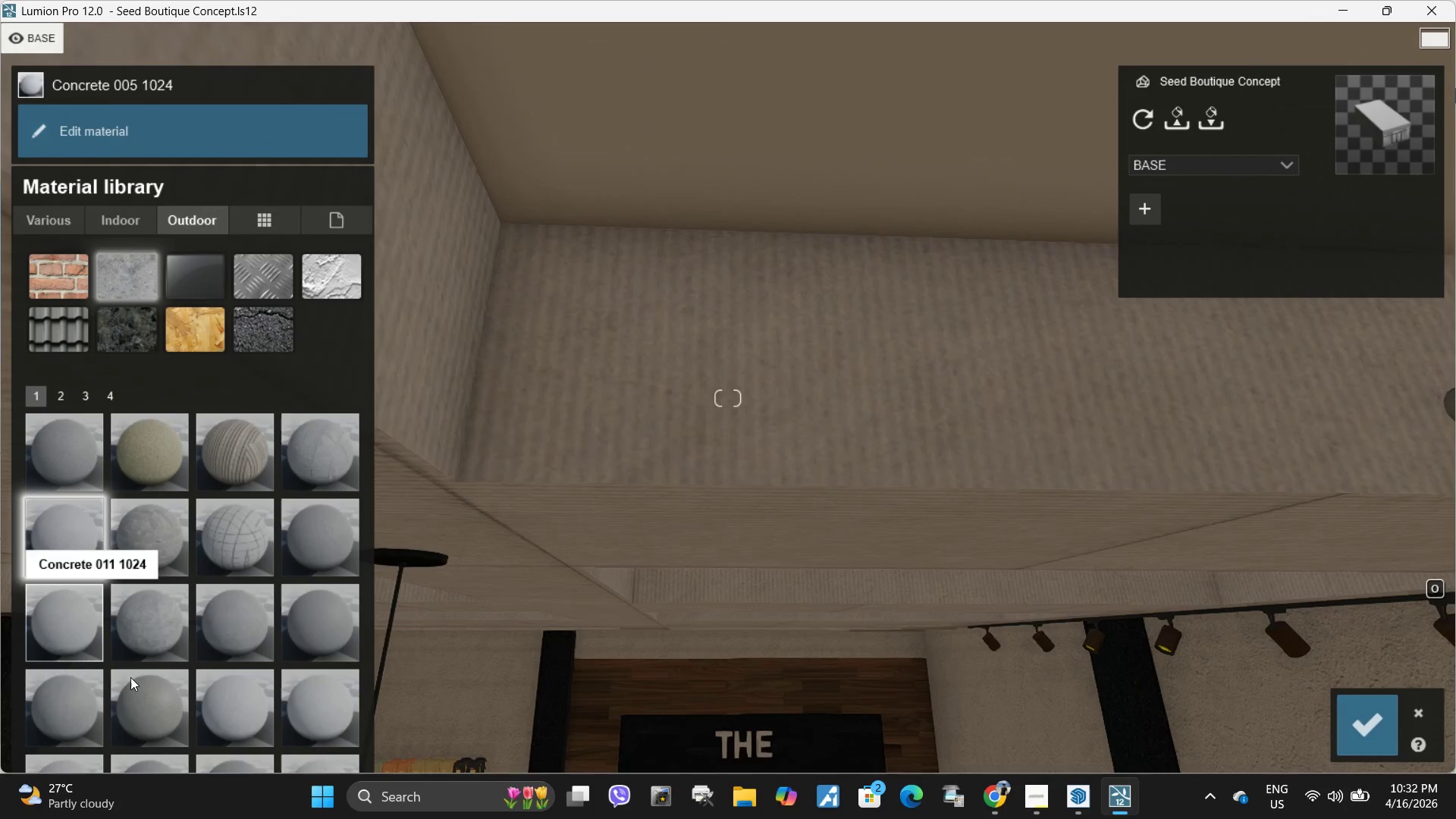 
left_click([165, 687])
 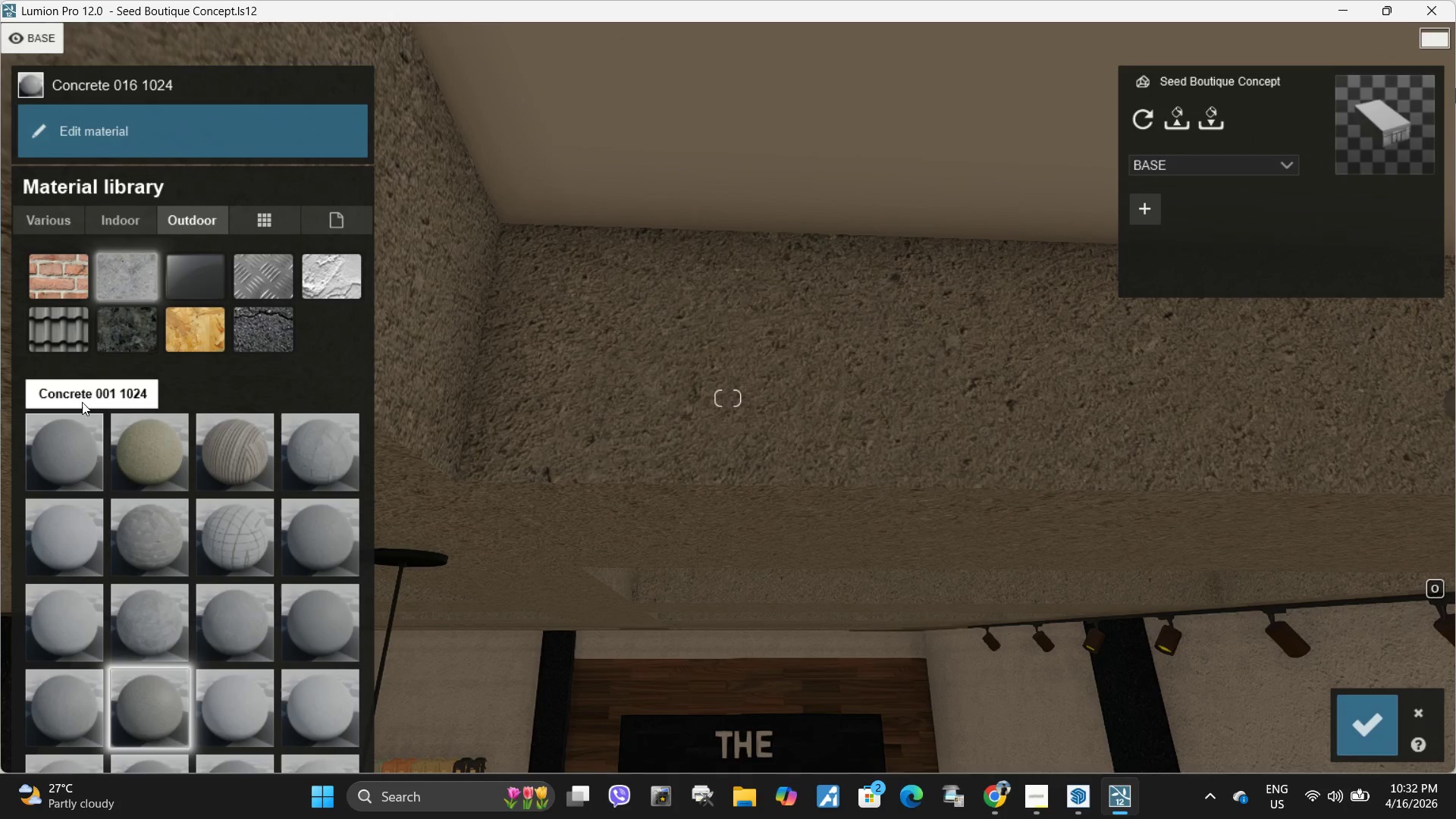 
left_click([75, 391])
 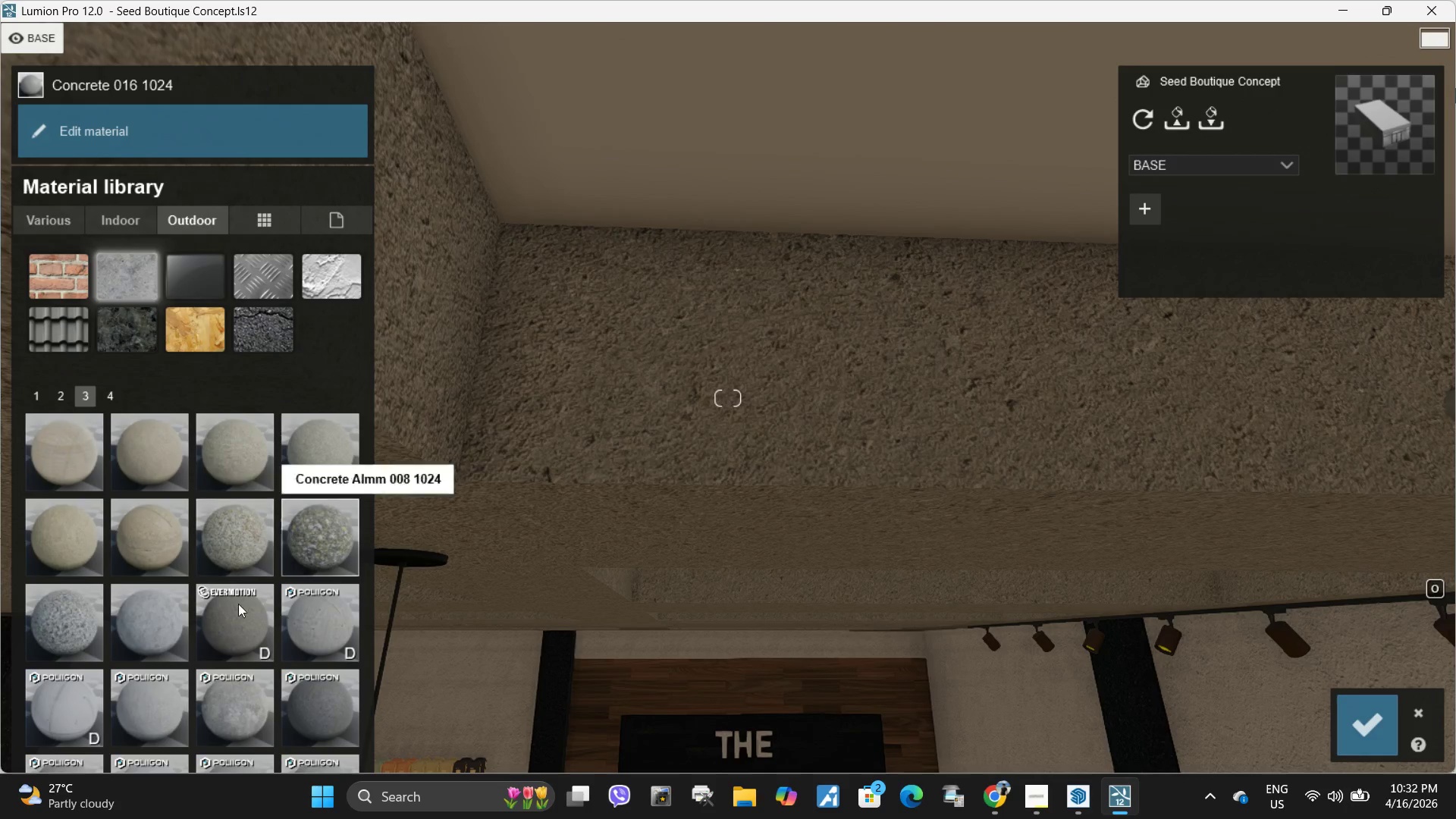 
left_click([233, 620])
 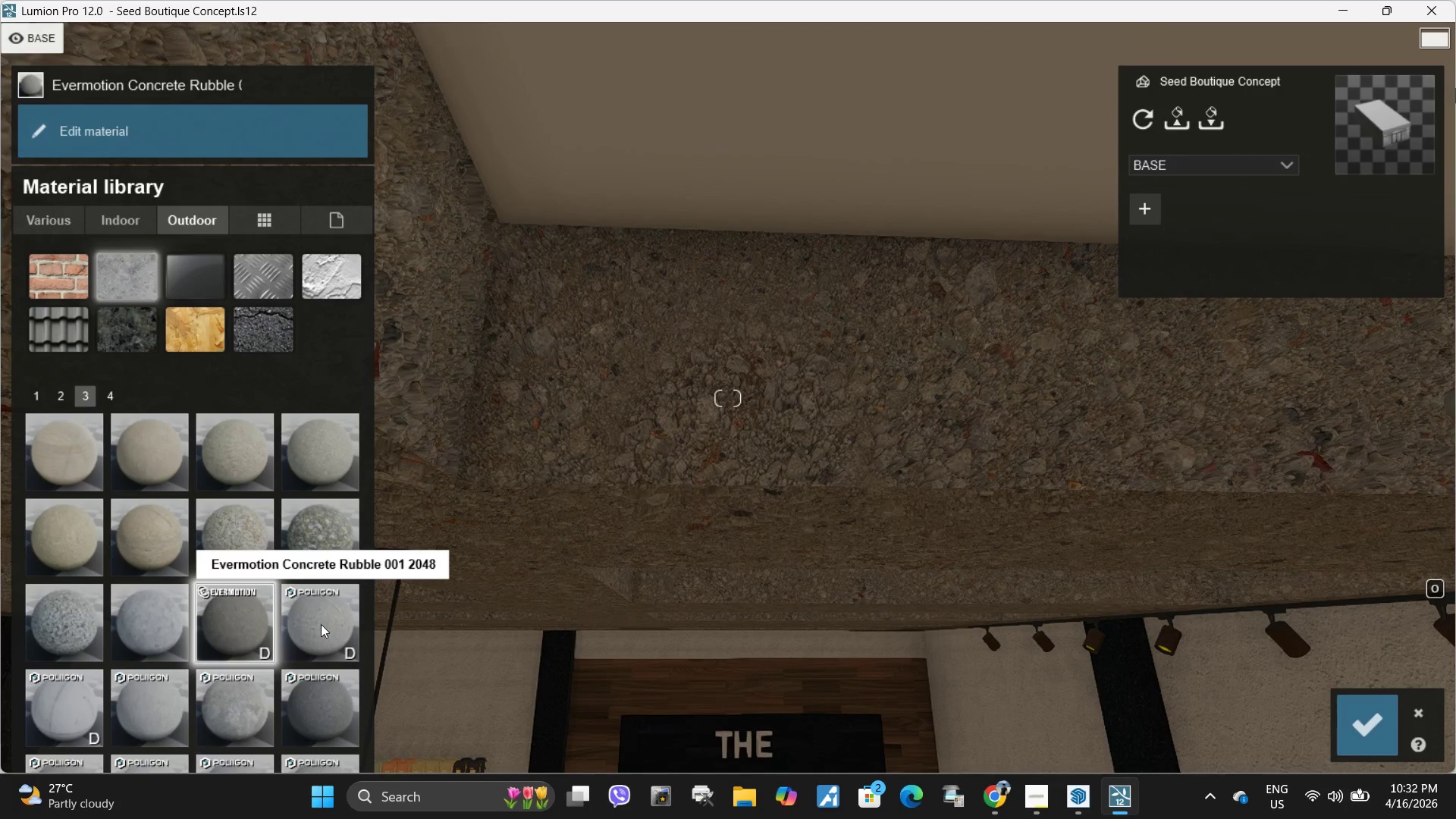 
left_click([333, 626])
 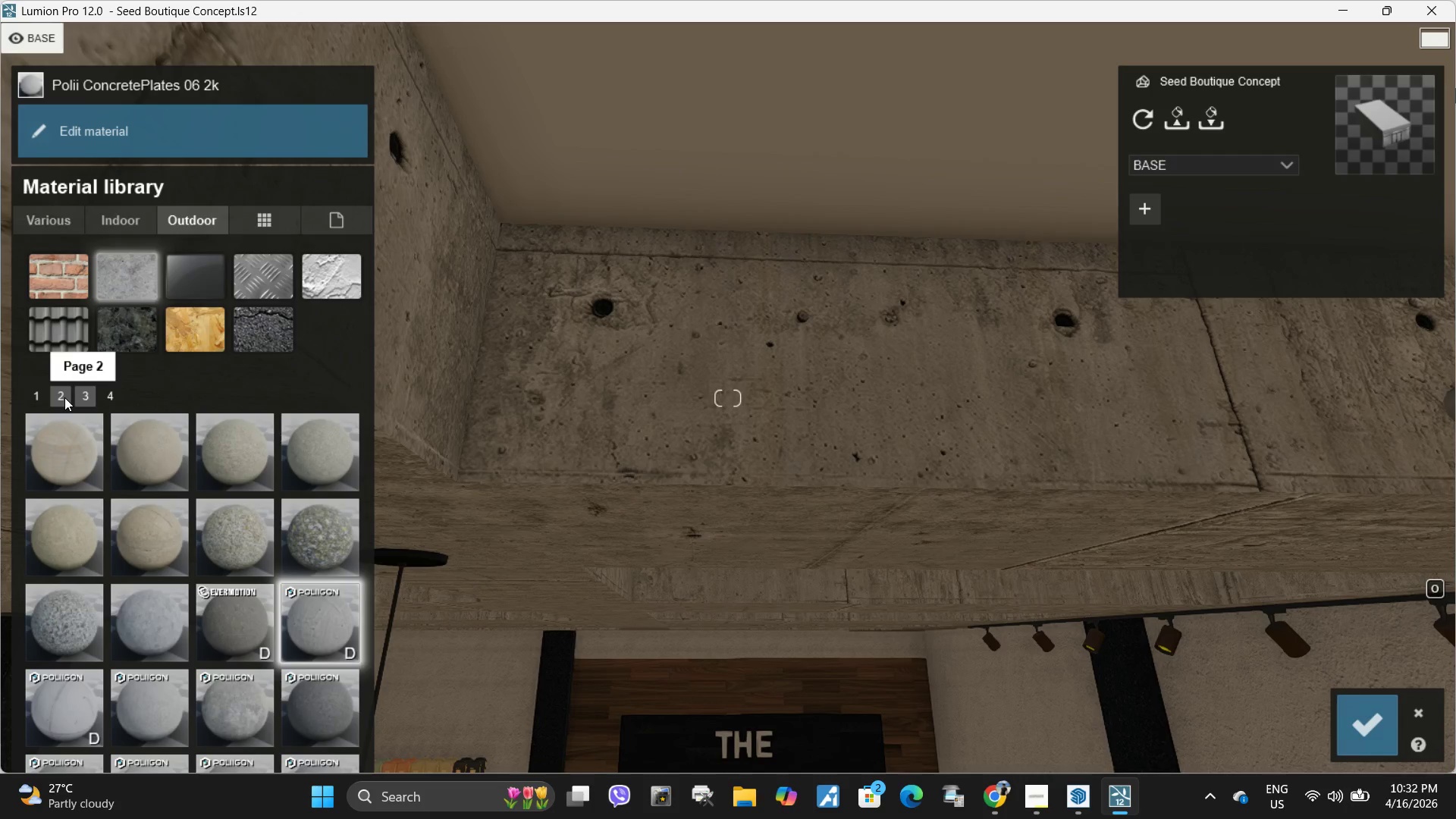 
left_click([180, 125])
 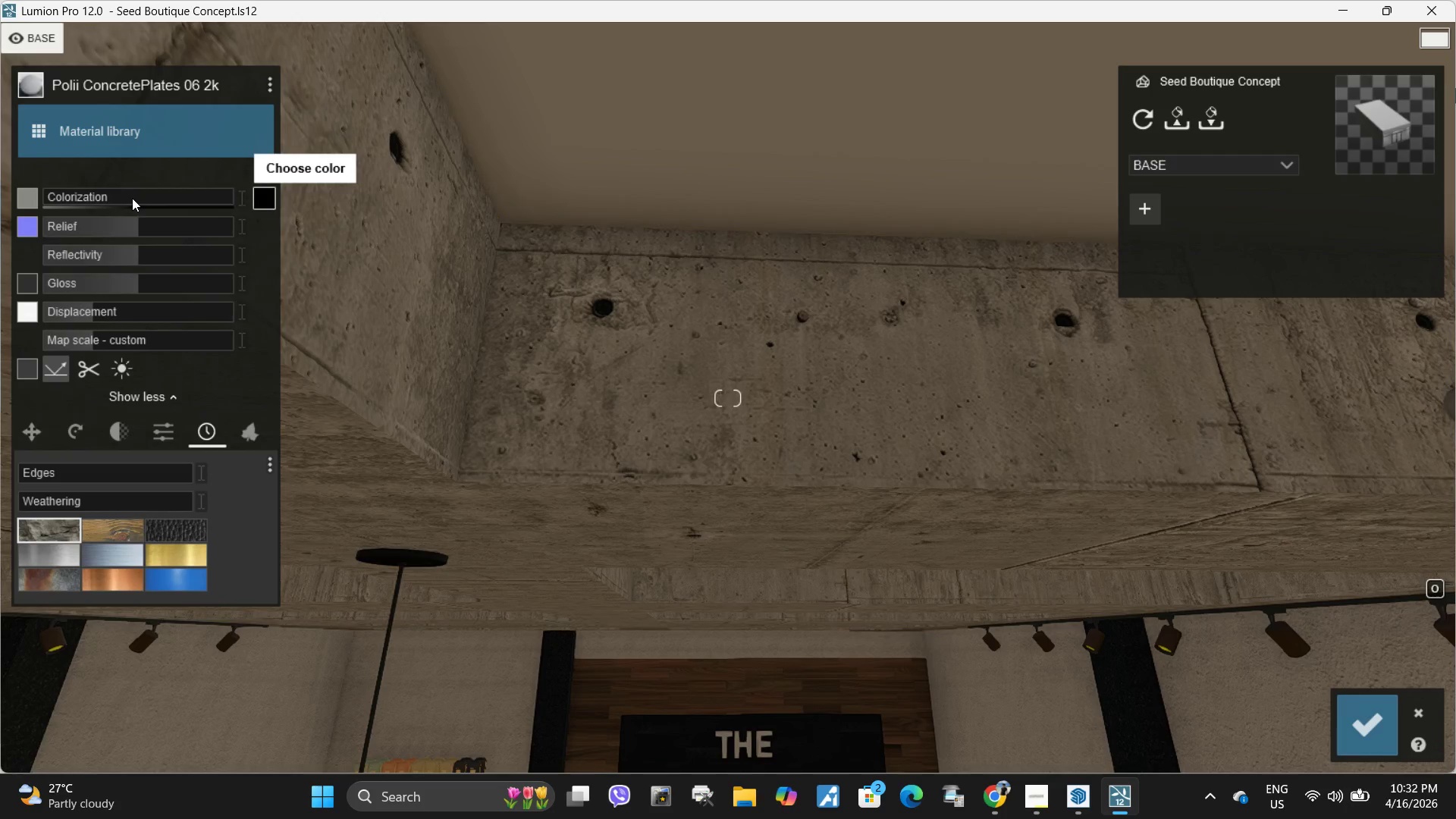 
left_click_drag(start_coordinate=[121, 198], to_coordinate=[301, 200])
 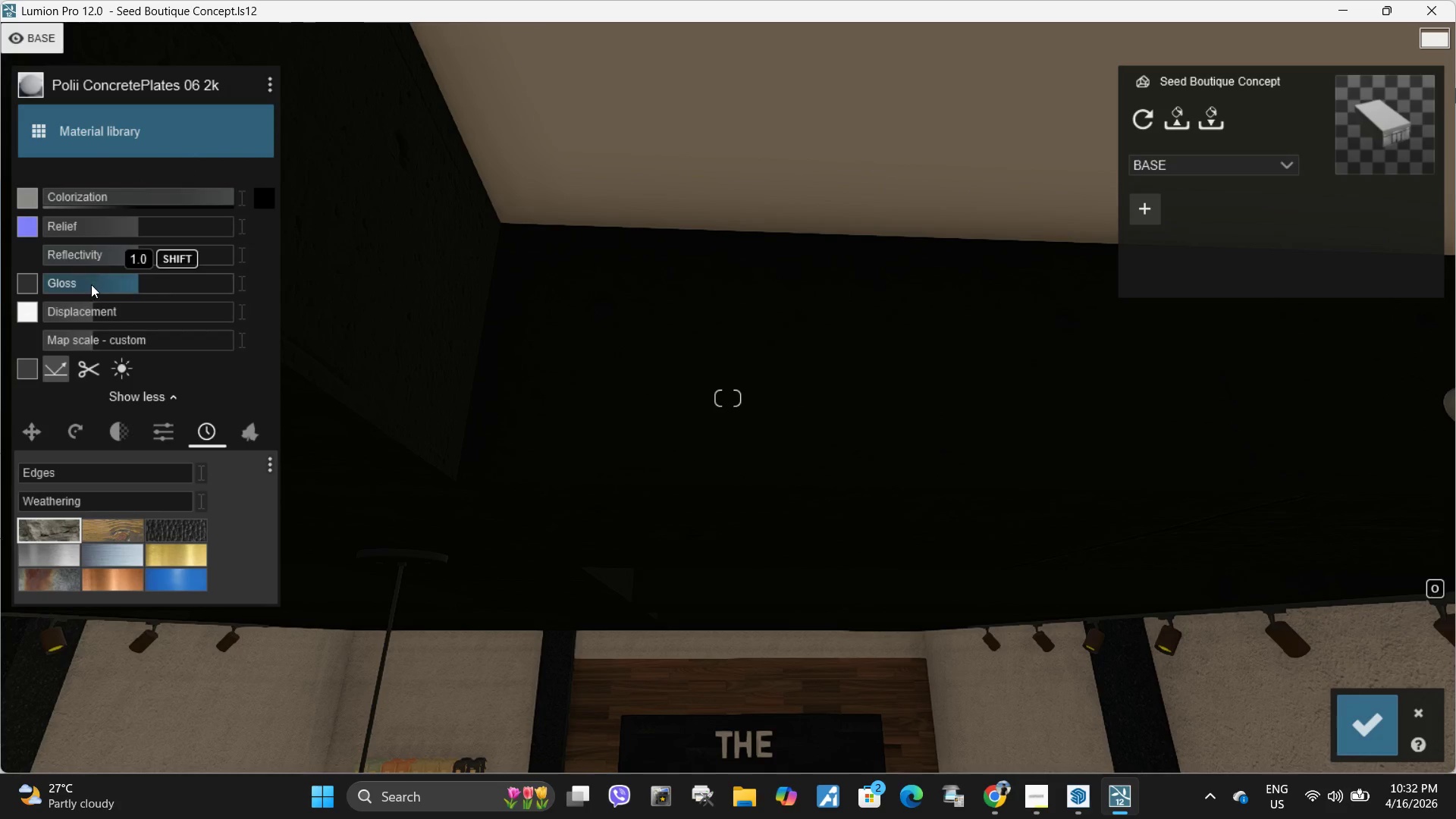 
left_click_drag(start_coordinate=[156, 281], to_coordinate=[0, 284])
 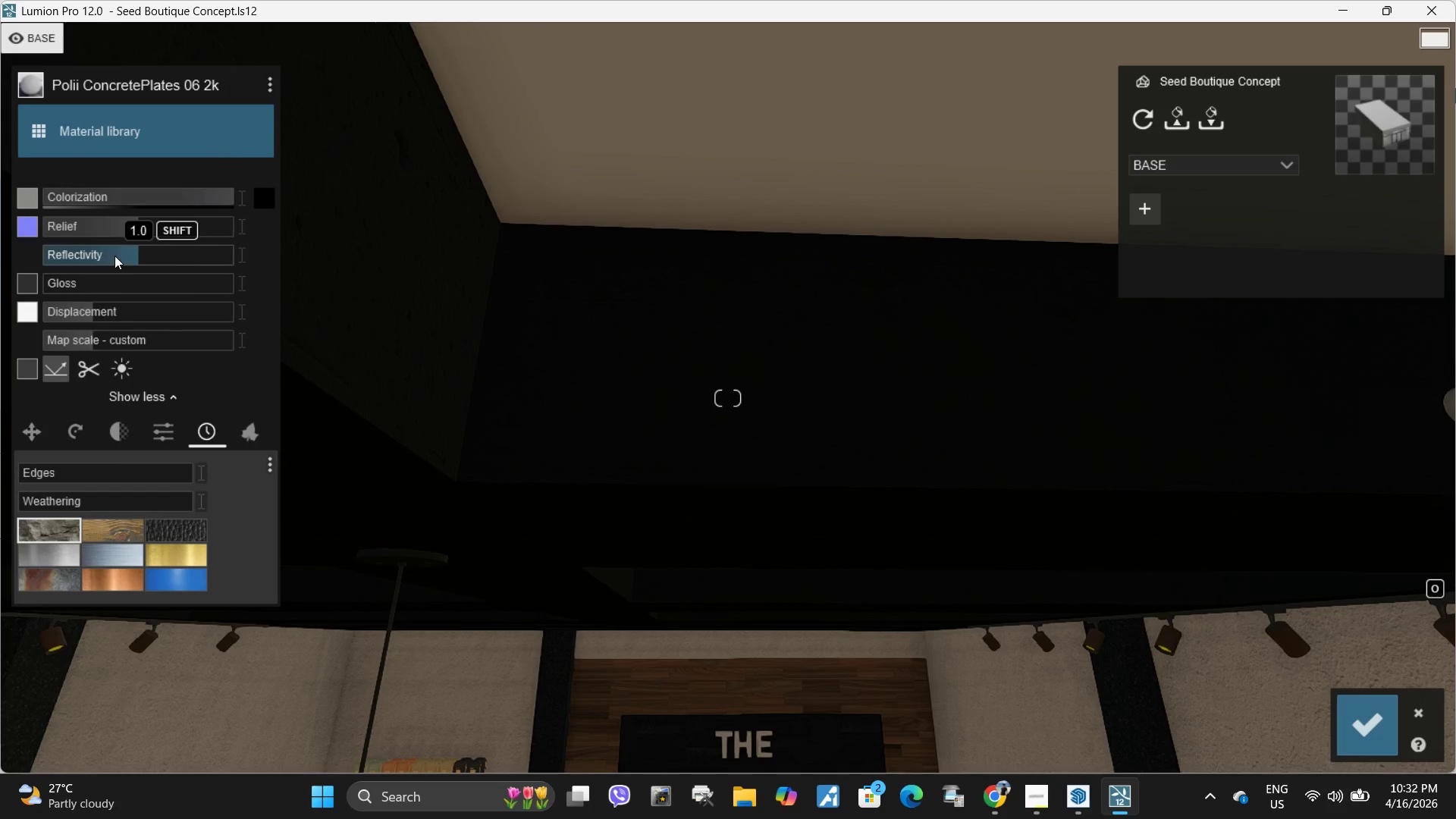 
left_click_drag(start_coordinate=[115, 256], to_coordinate=[0, 256])
 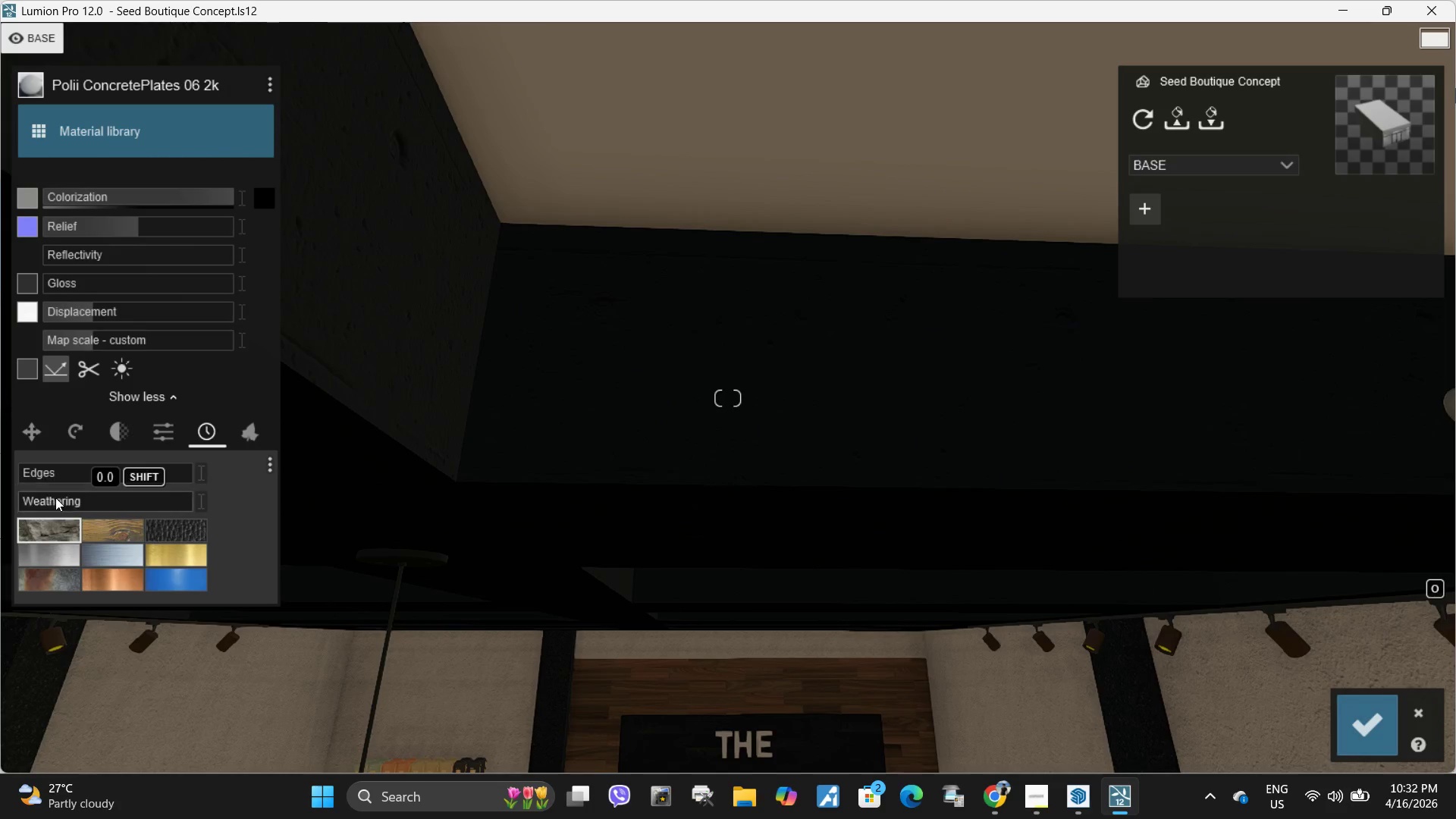 
left_click_drag(start_coordinate=[55, 497], to_coordinate=[36, 503])
 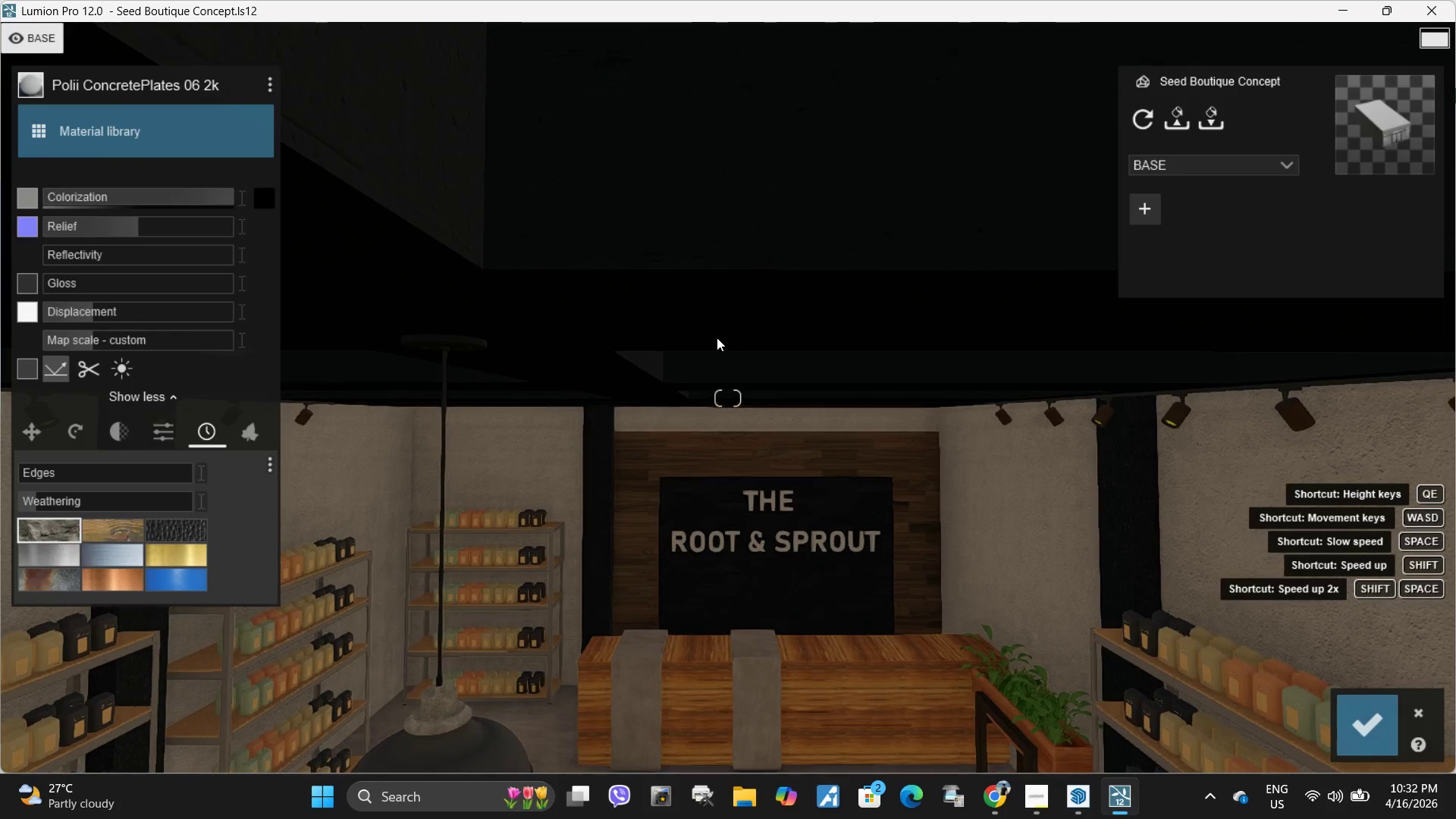 
key(A)
 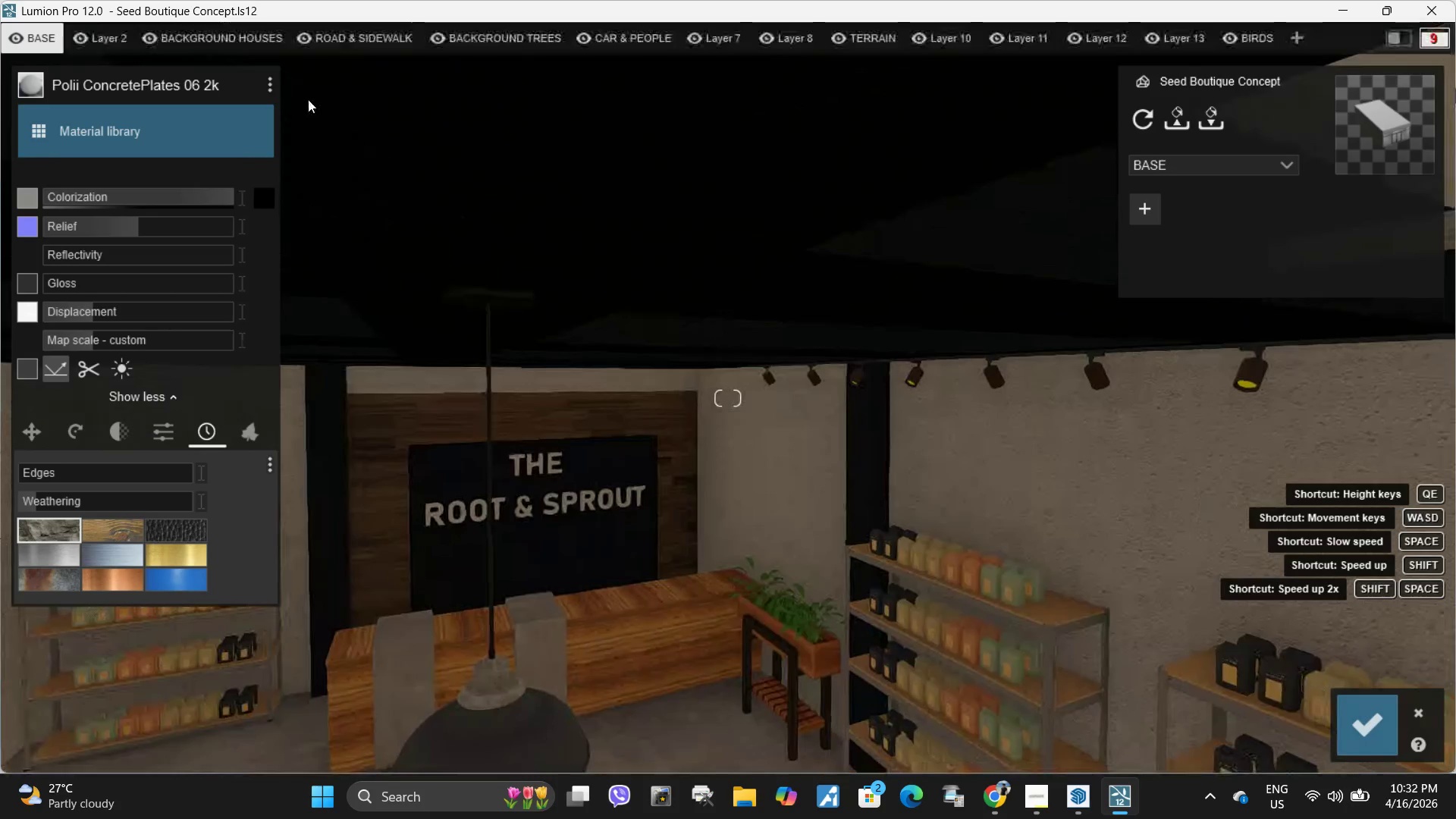 
left_click([268, 87])
 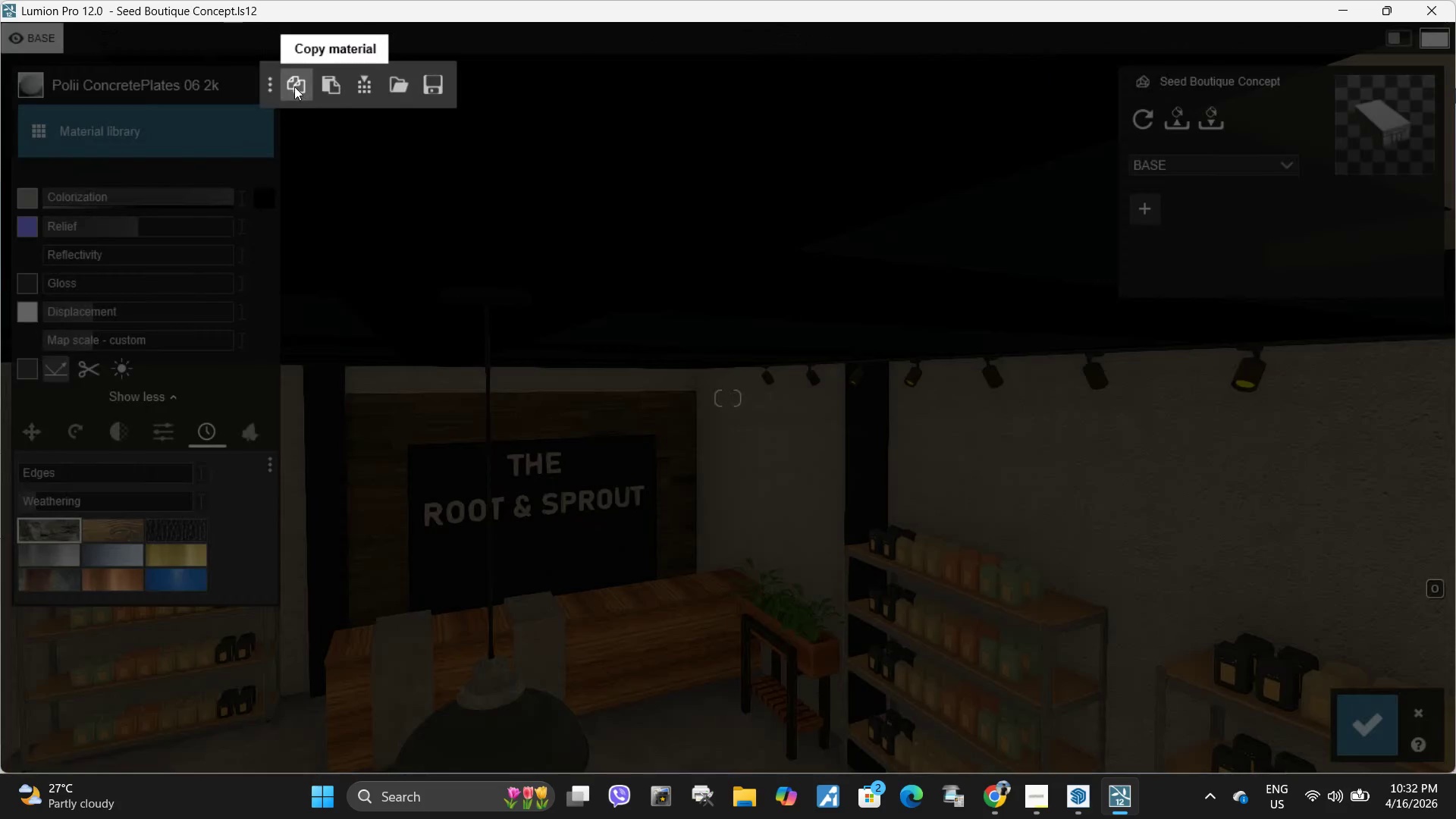 
left_click([294, 86])
 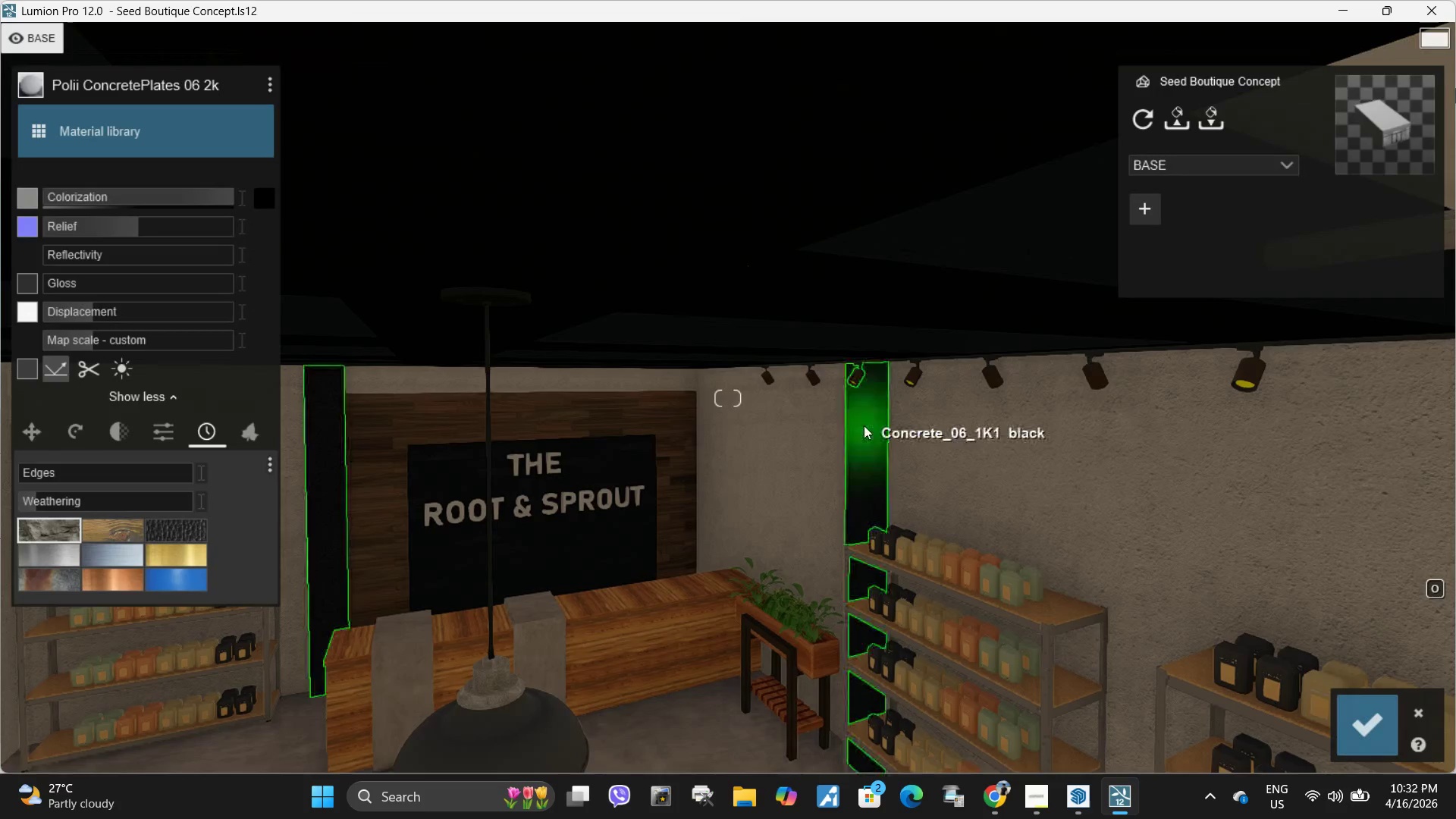 
left_click([864, 427])
 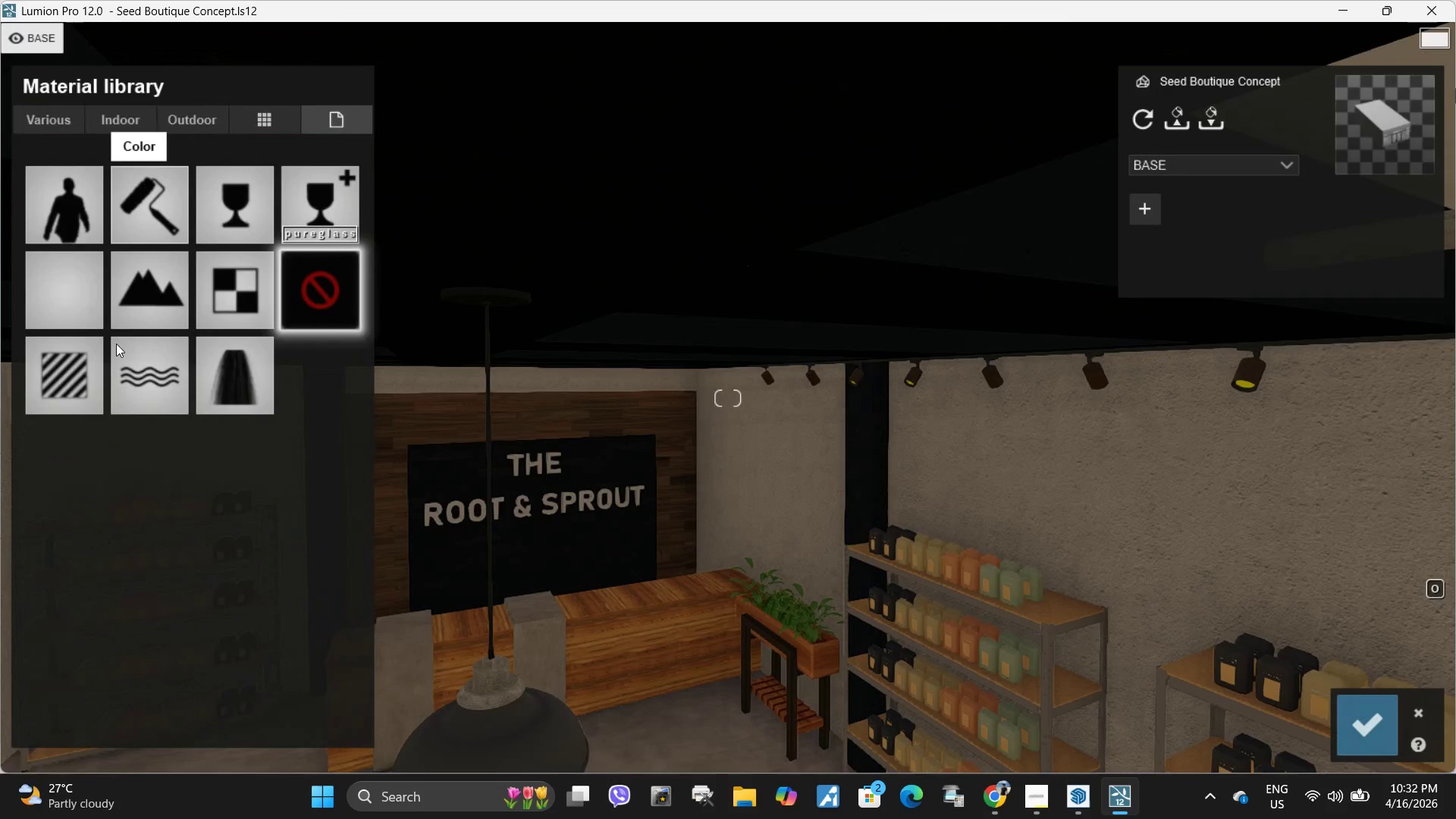 
left_click([74, 349])
 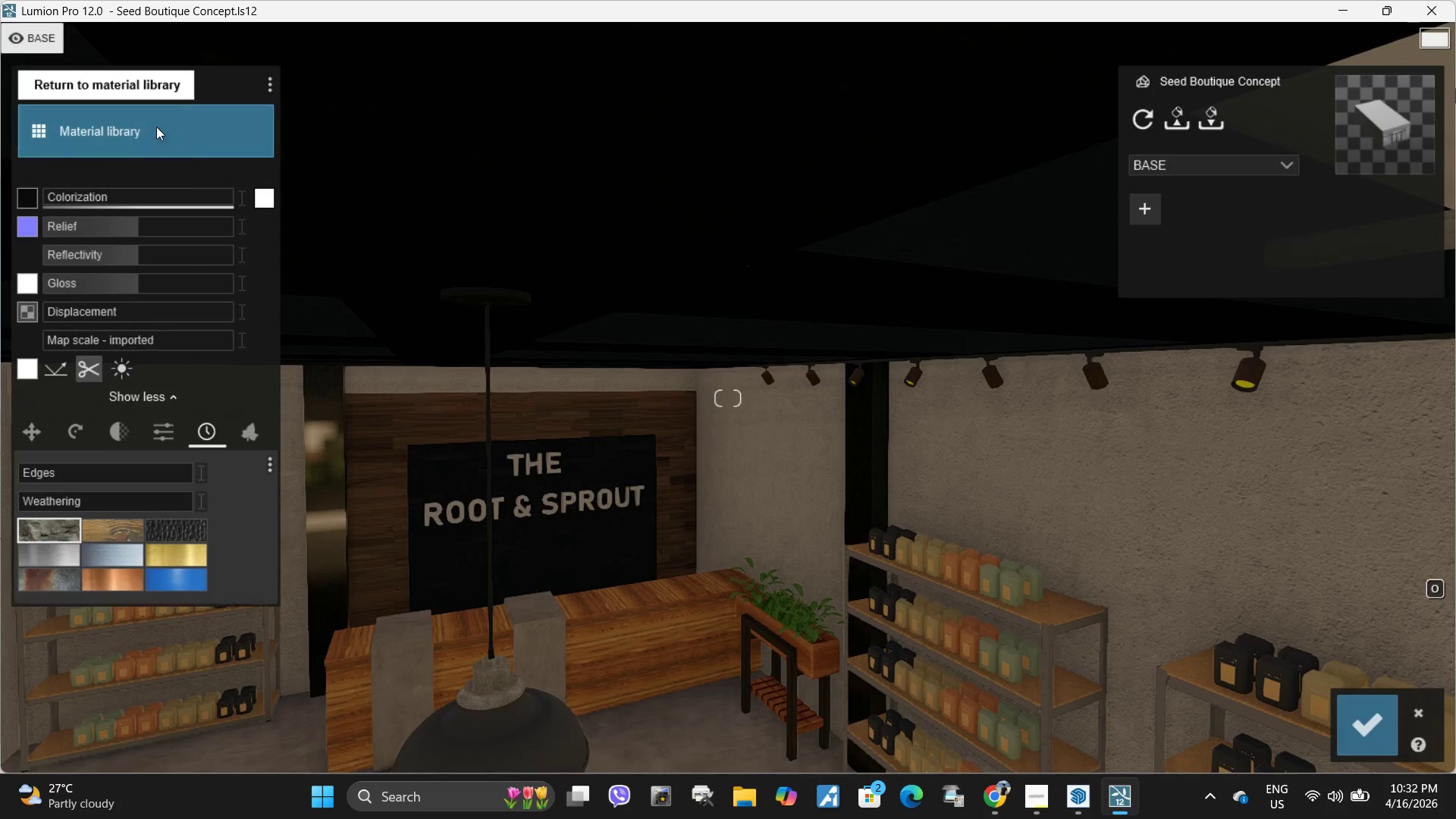 
left_click([150, 131])
 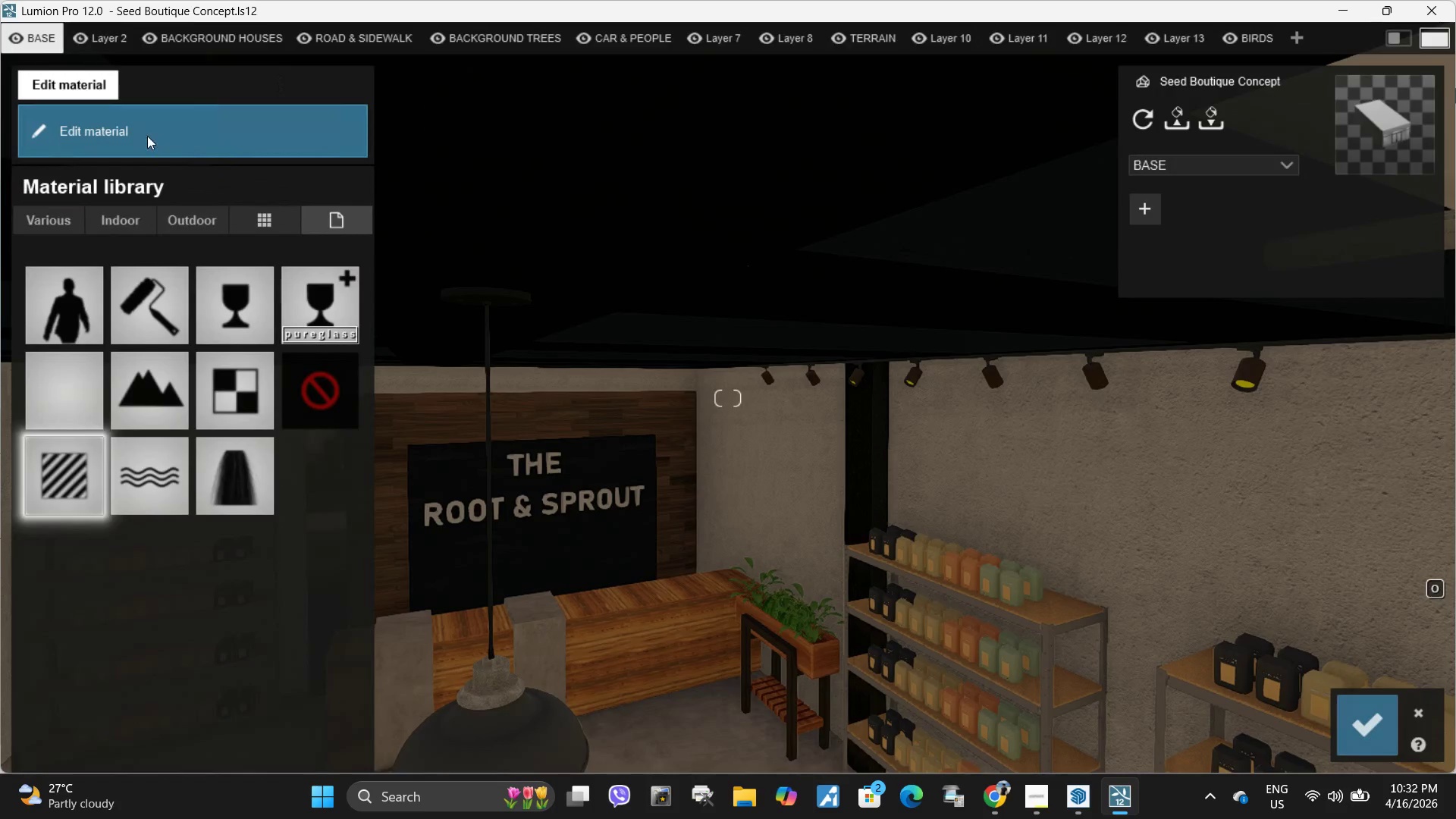 
left_click([146, 136])
 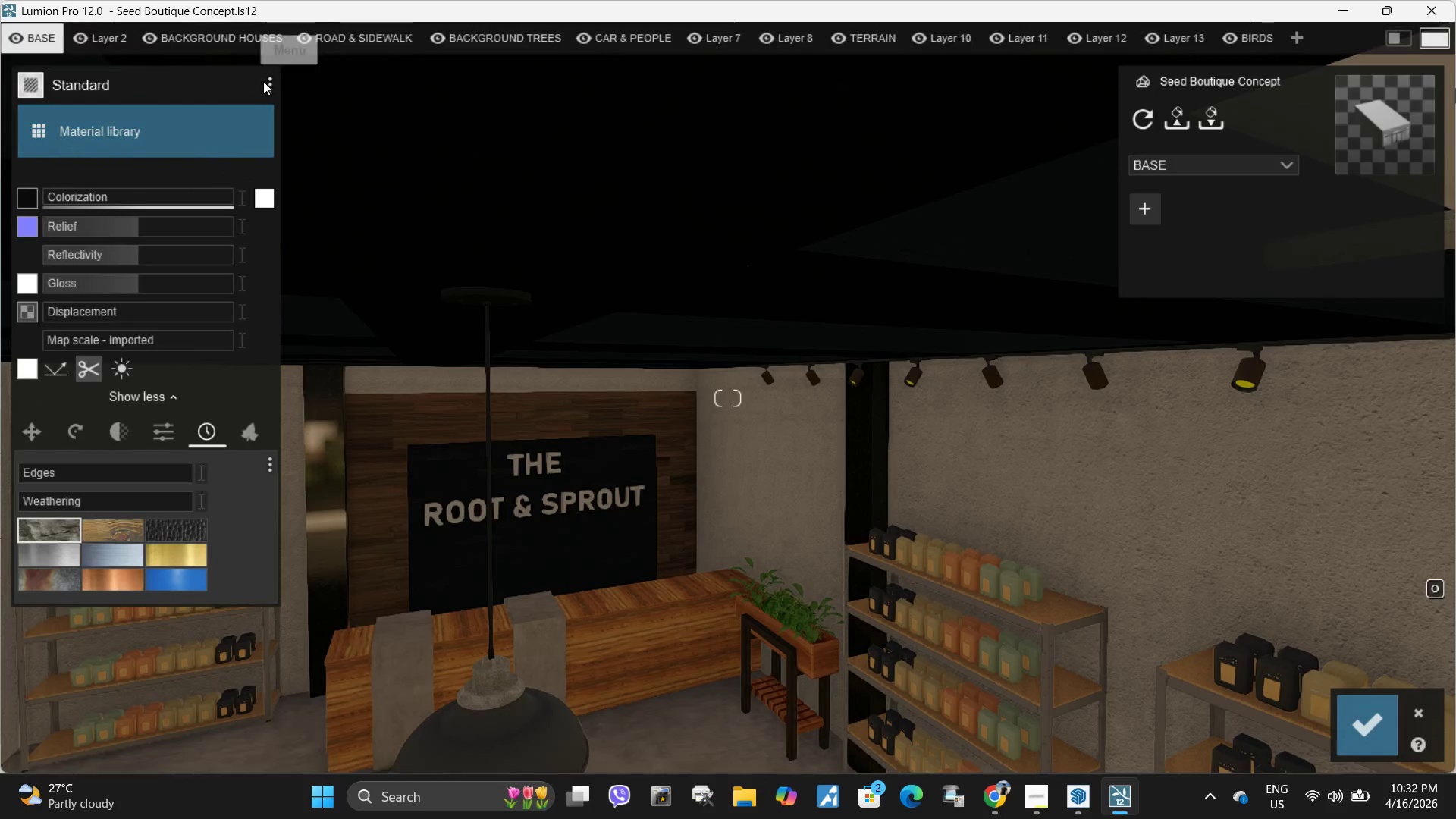 
left_click([268, 83])
 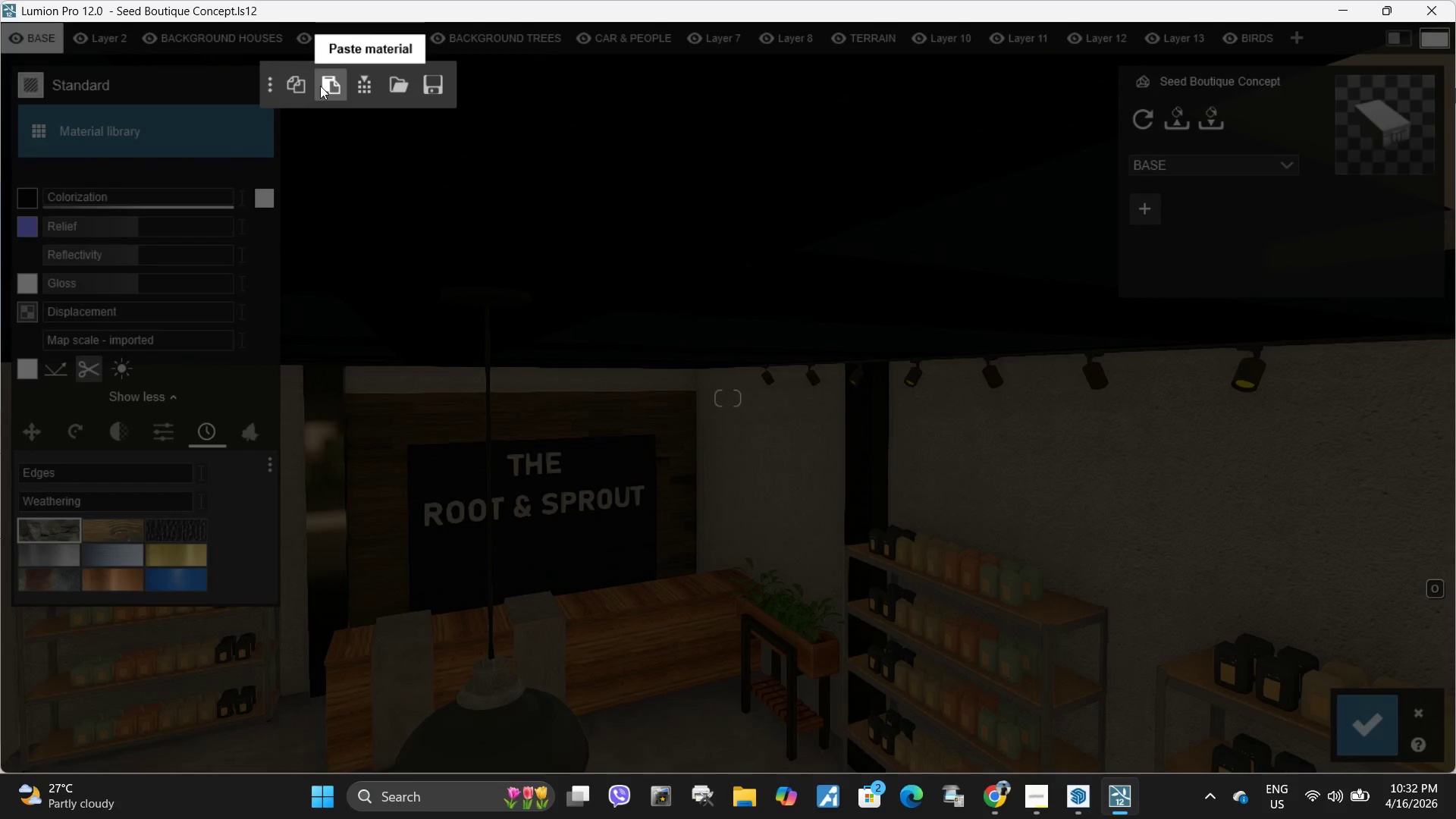 
left_click([320, 86])
 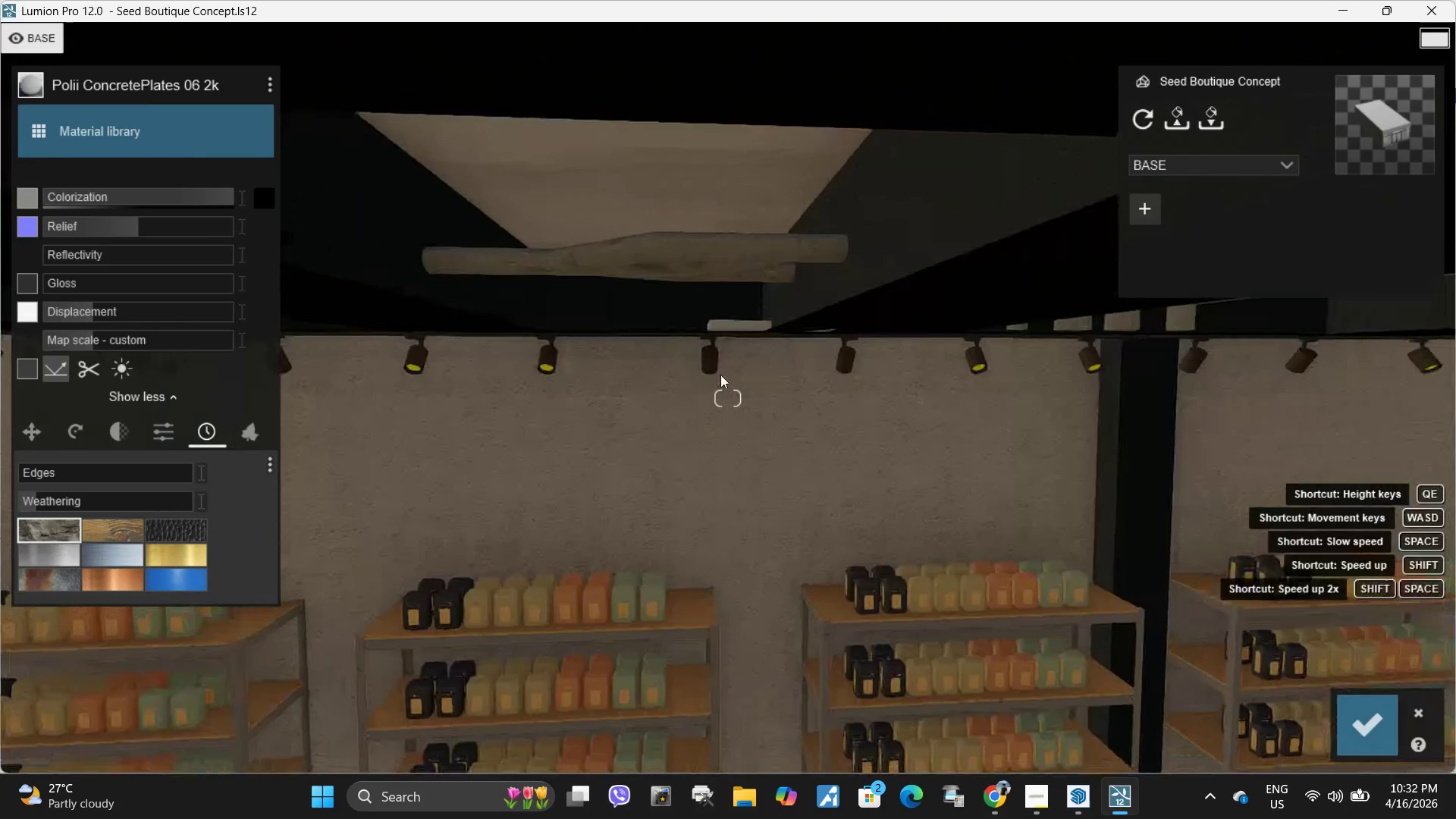 
left_click([711, 364])
 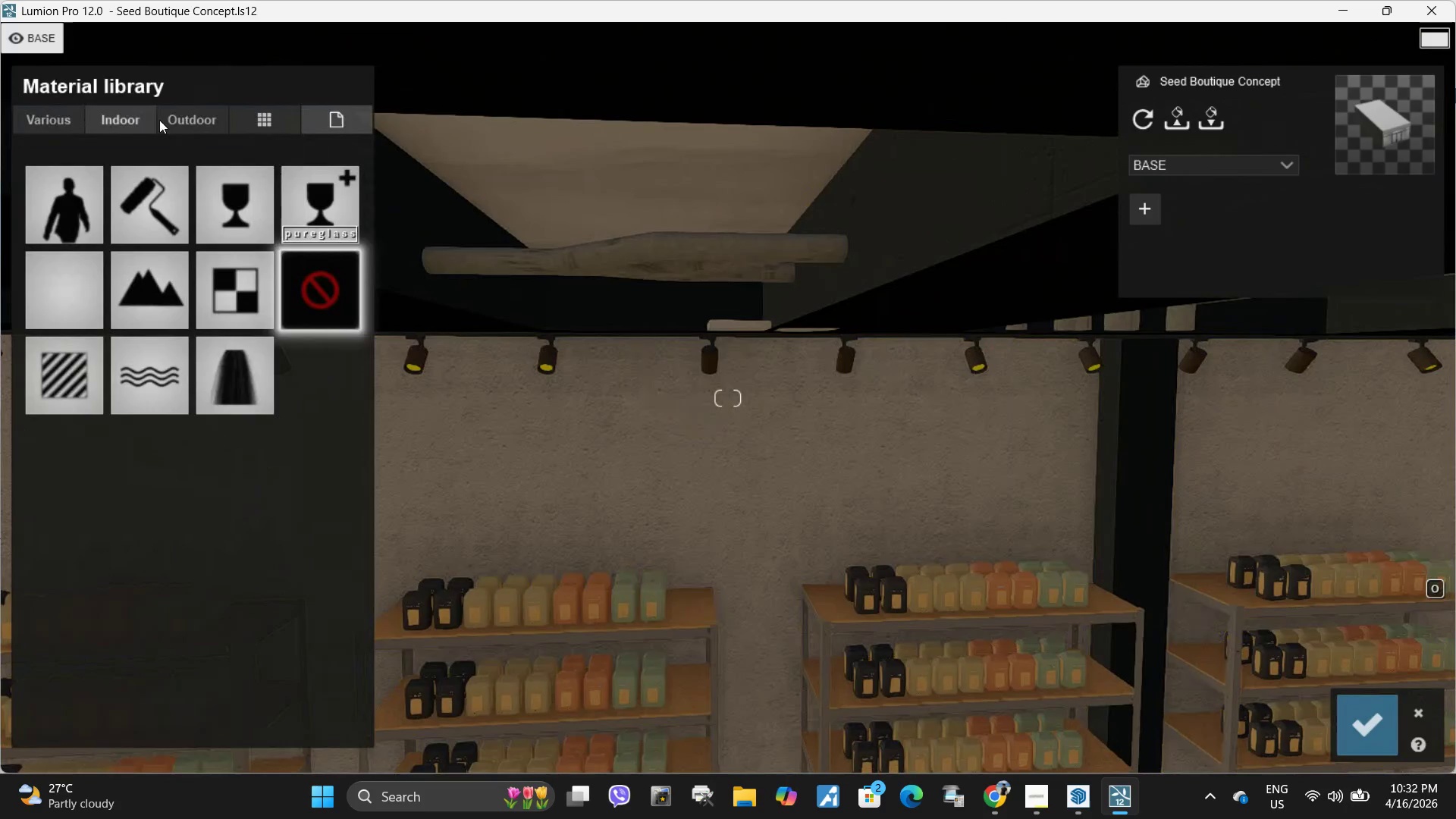 
left_click([133, 118])
 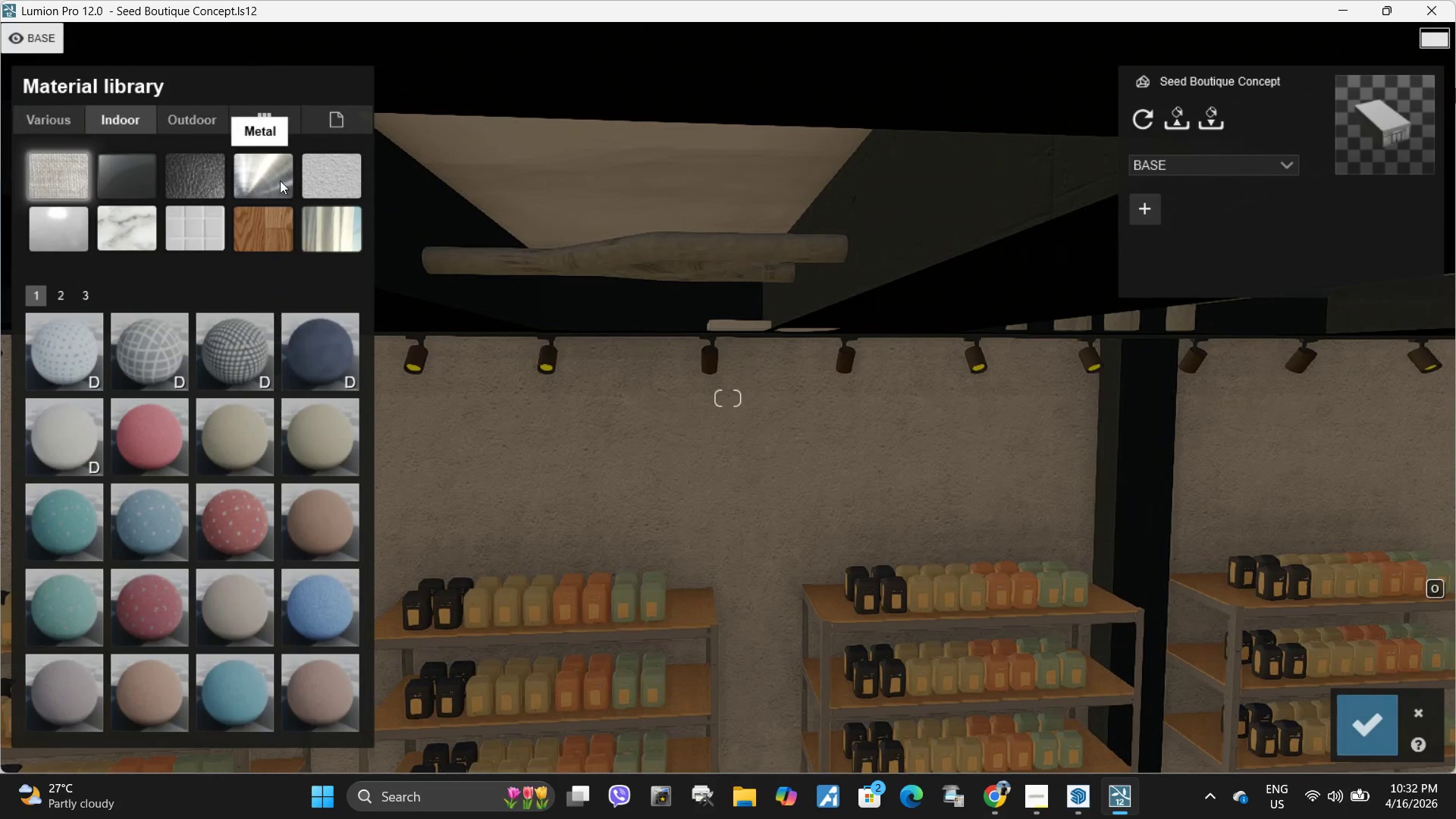 
left_click([279, 180])
 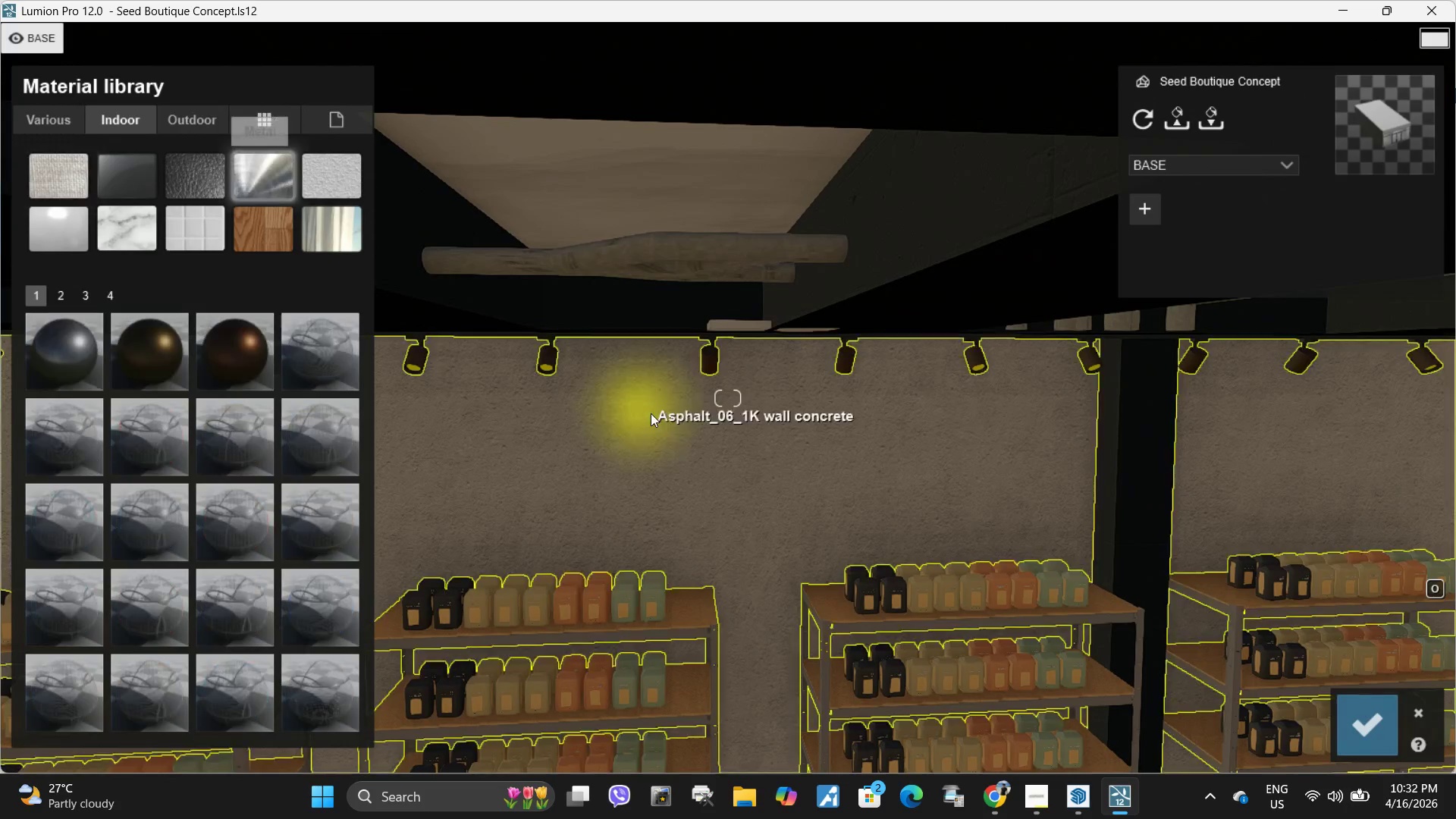 
type(ww)
 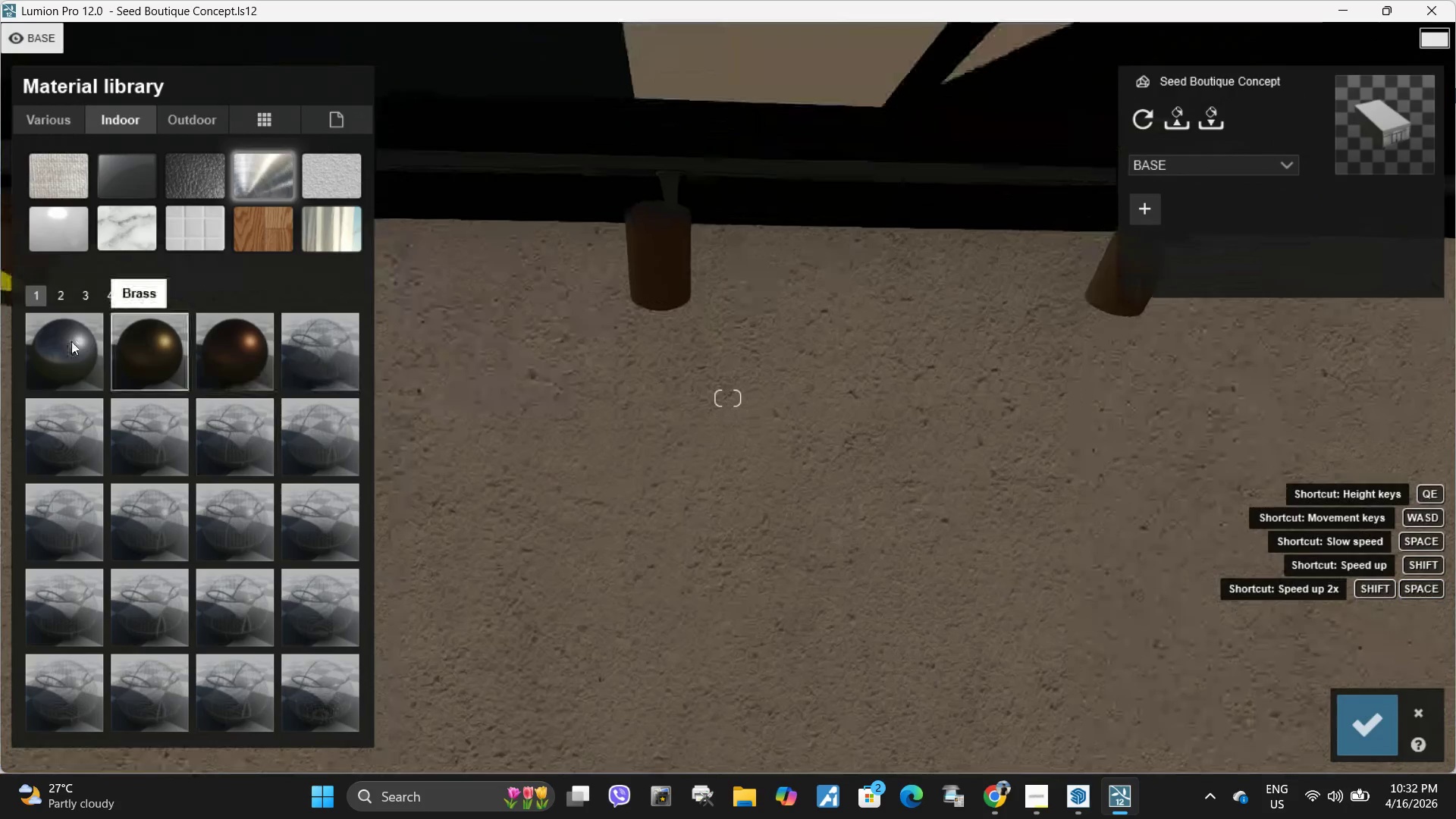 
left_click([68, 341])
 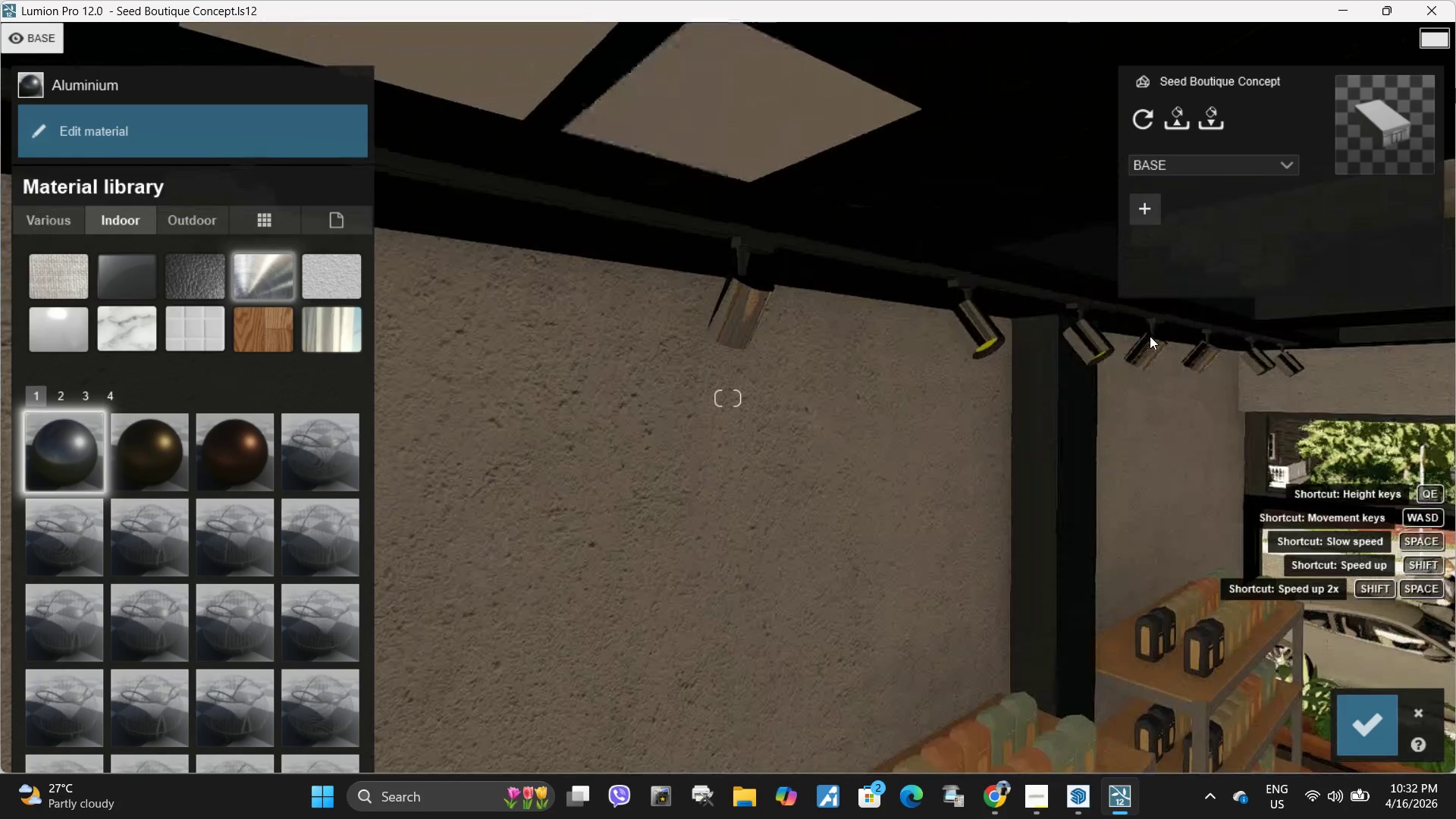 
wait(5.55)
 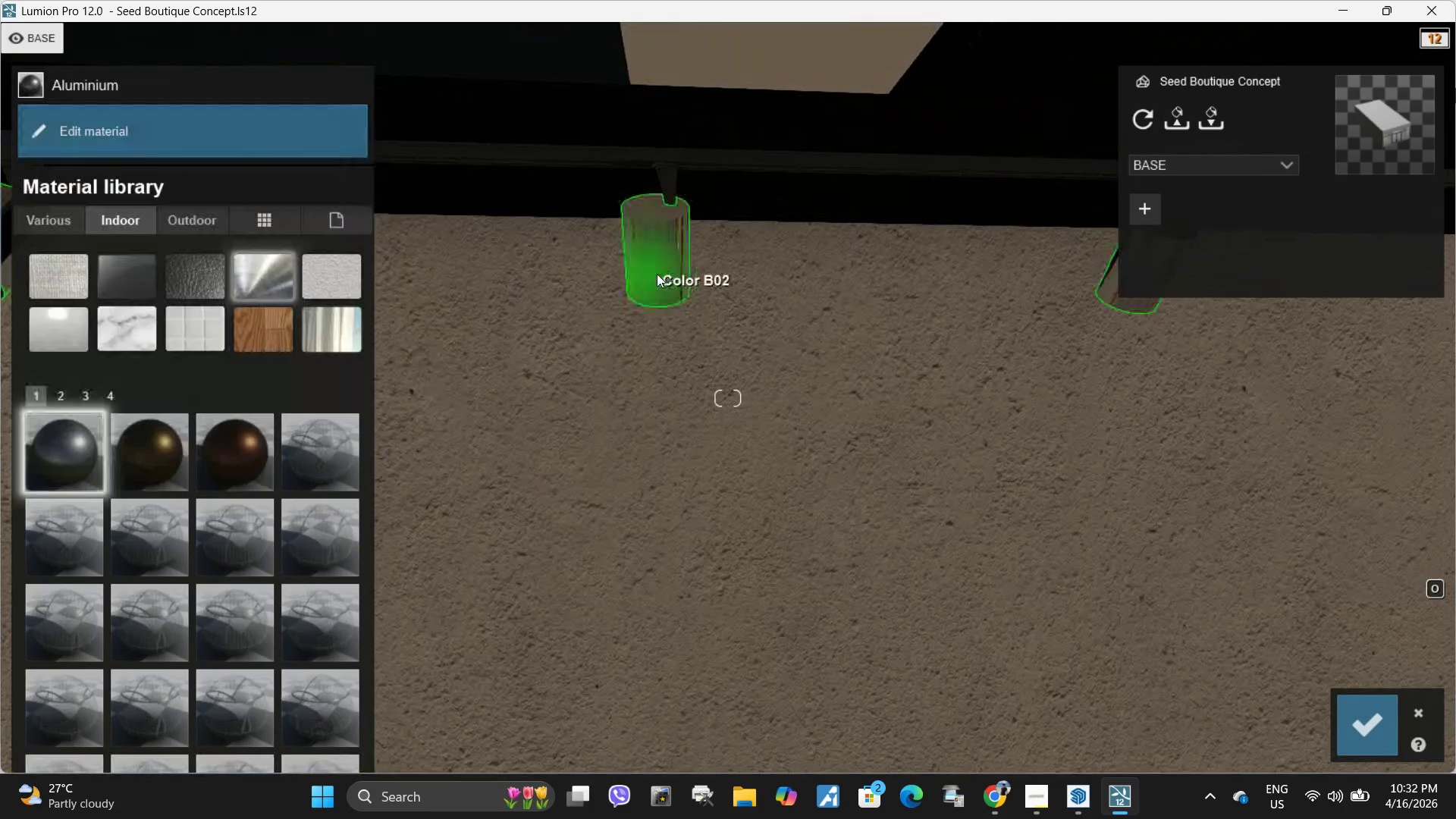 
left_click([747, 313])
 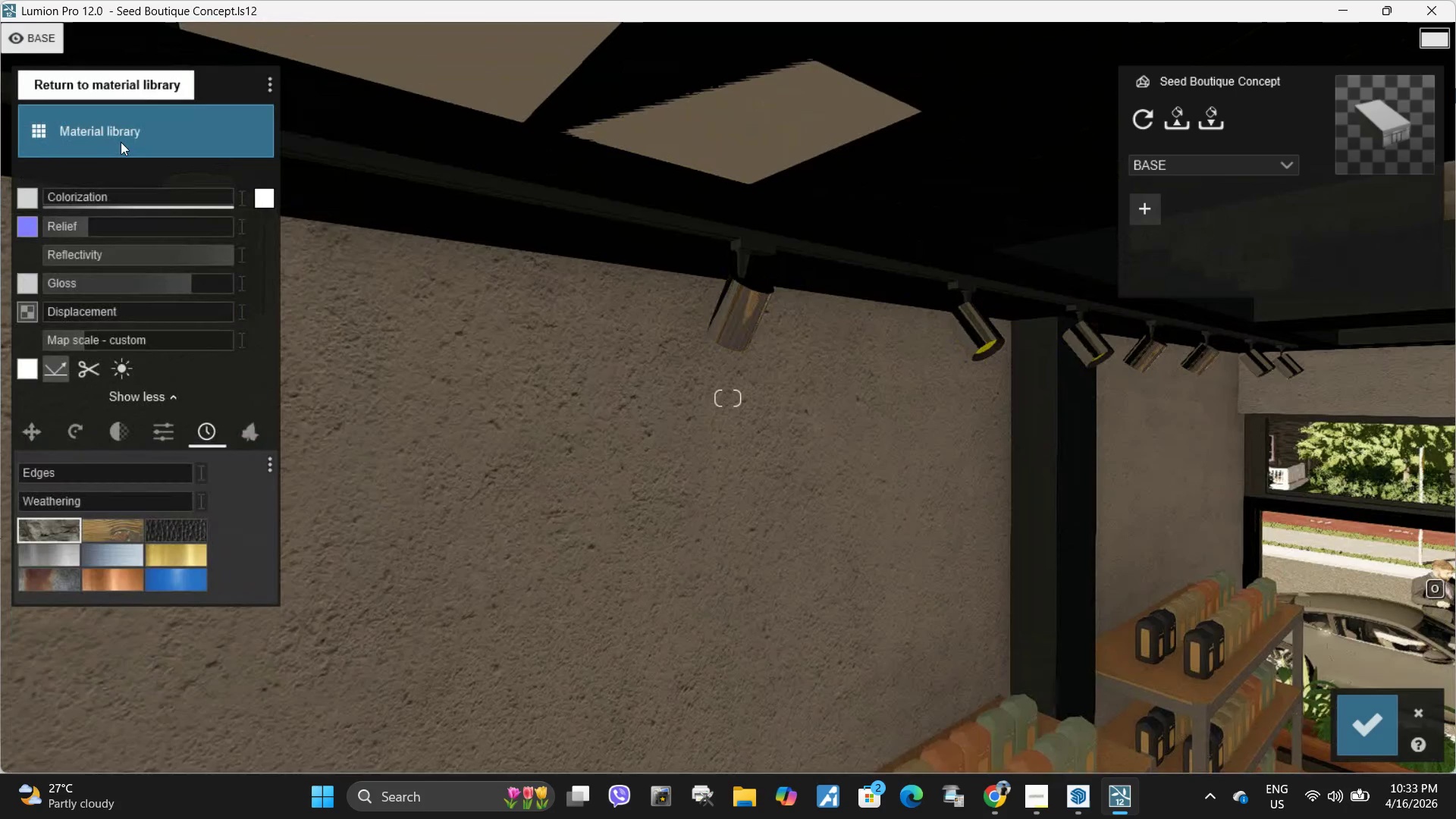 
left_click([123, 137])
 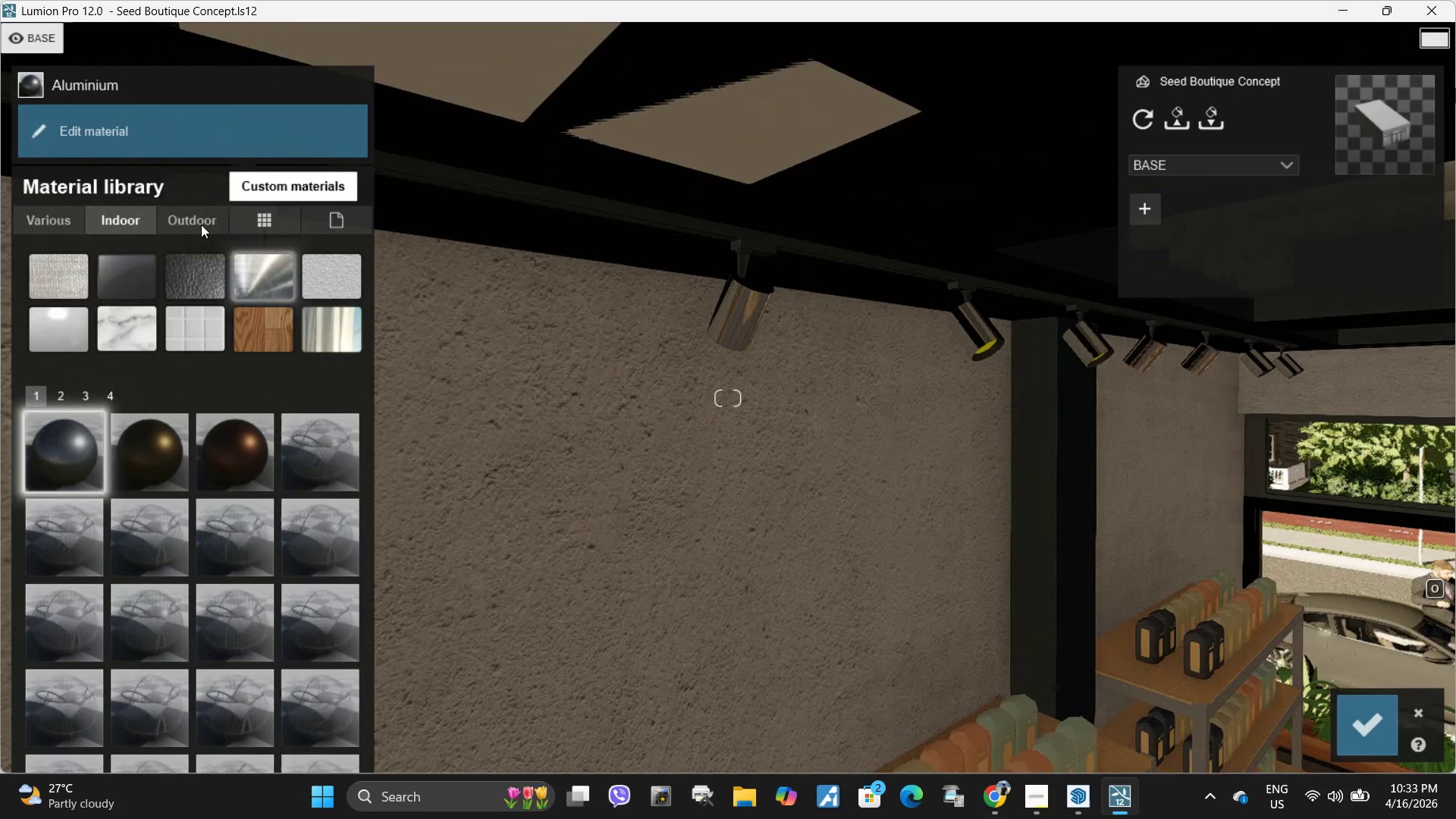 
left_click([193, 225])
 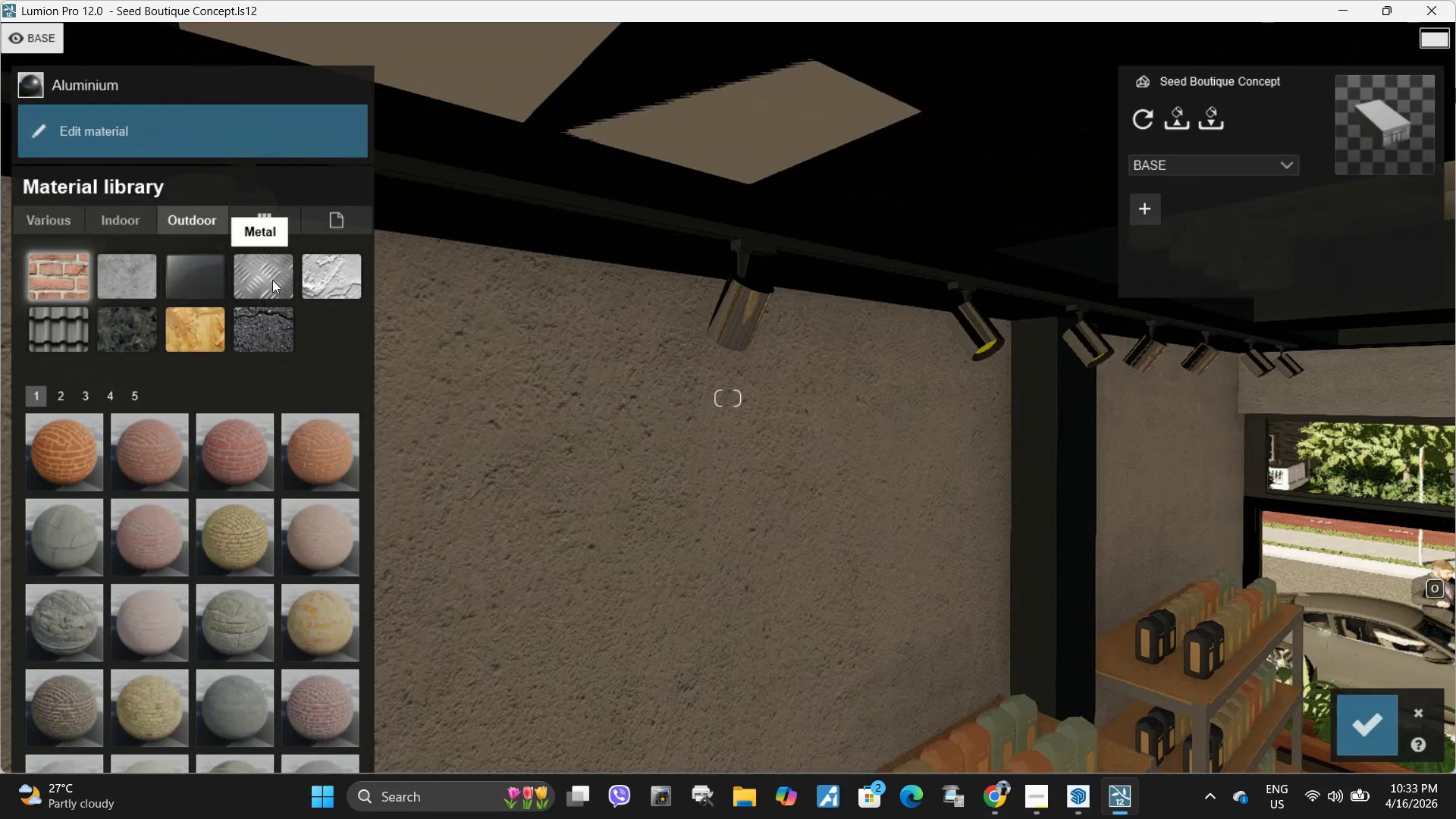 
left_click([272, 280])
 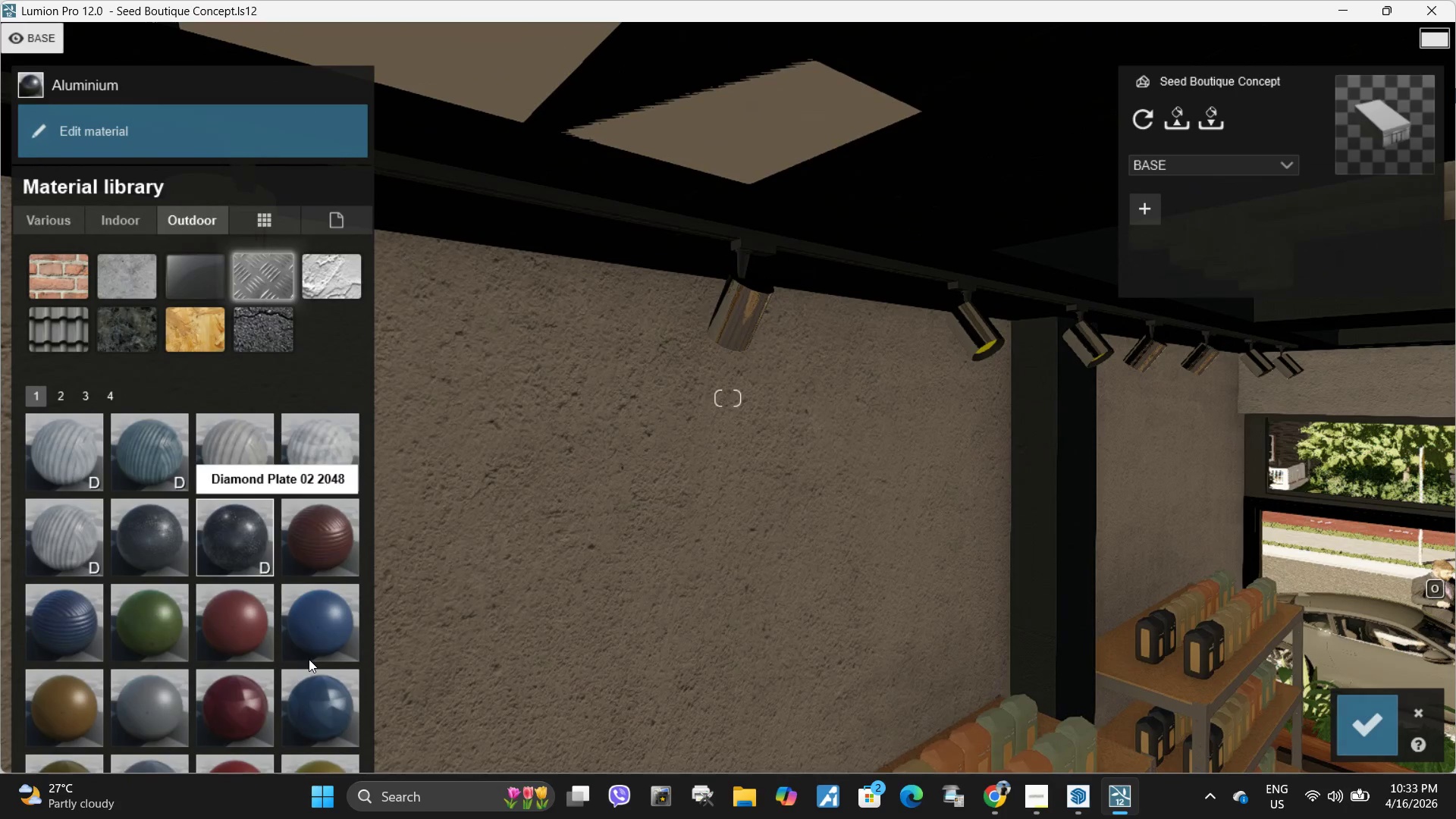 
left_click([323, 628])
 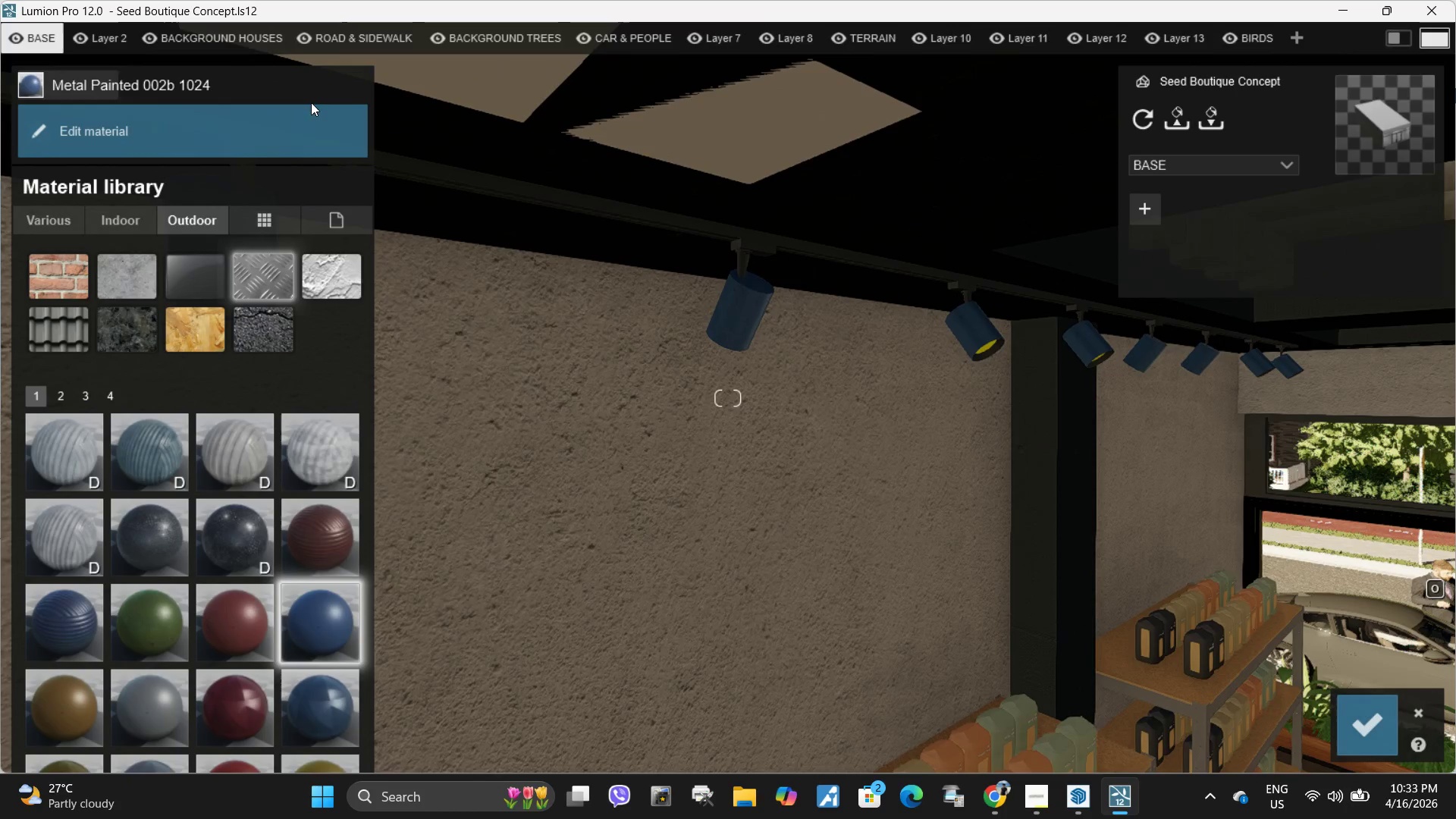 
double_click([304, 133])
 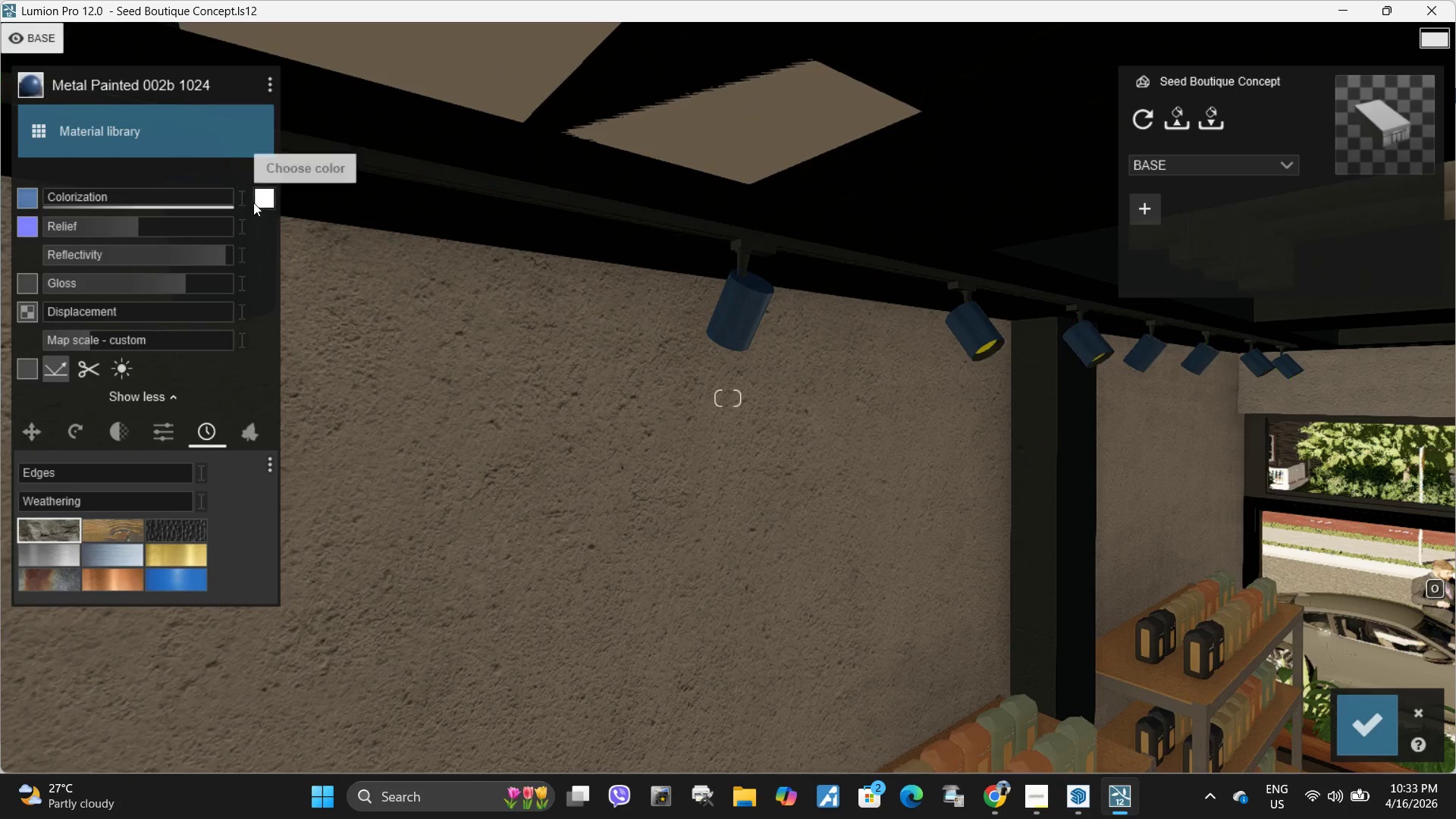 
left_click([265, 197])
 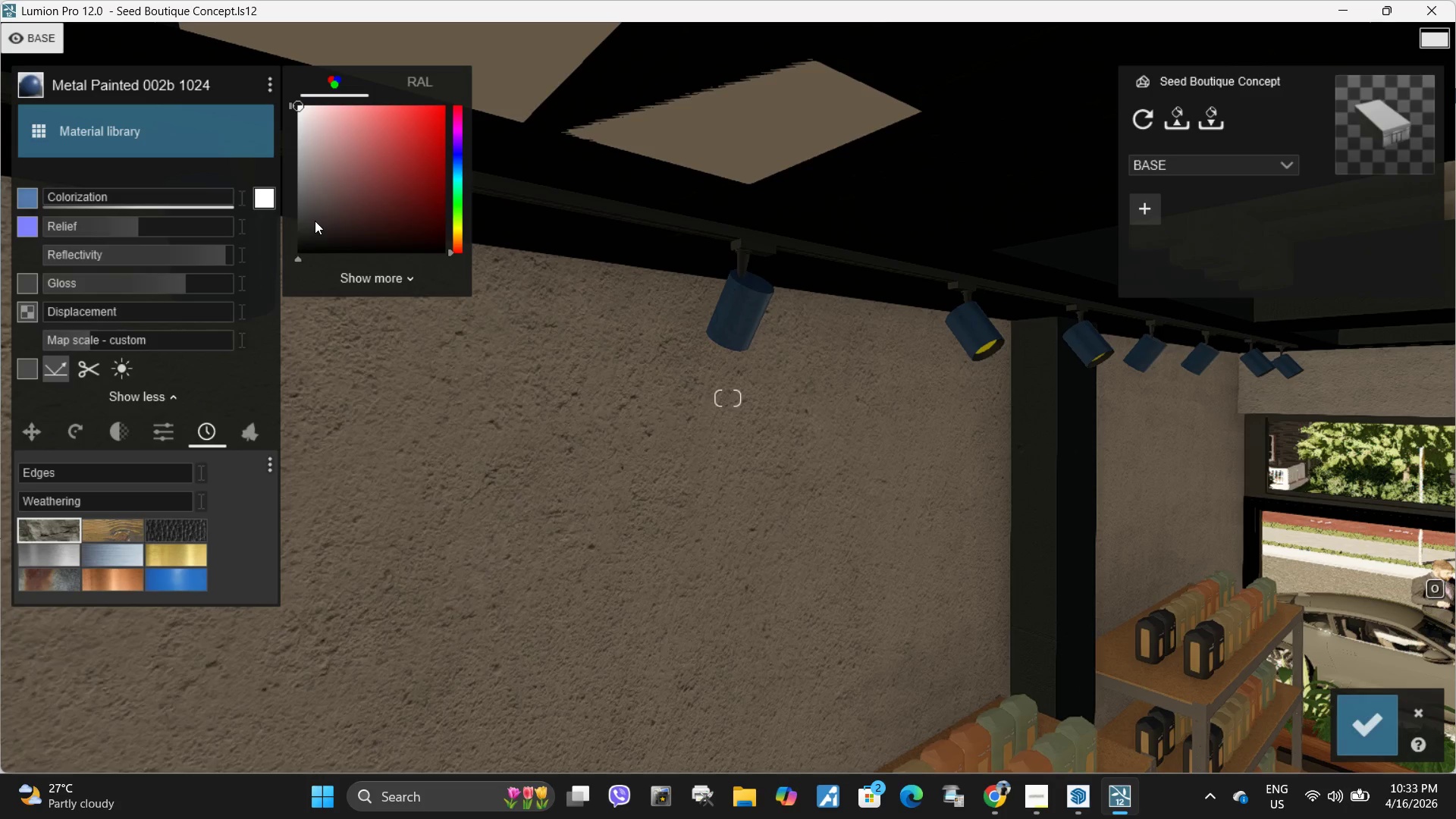 
left_click_drag(start_coordinate=[315, 221], to_coordinate=[265, 285])
 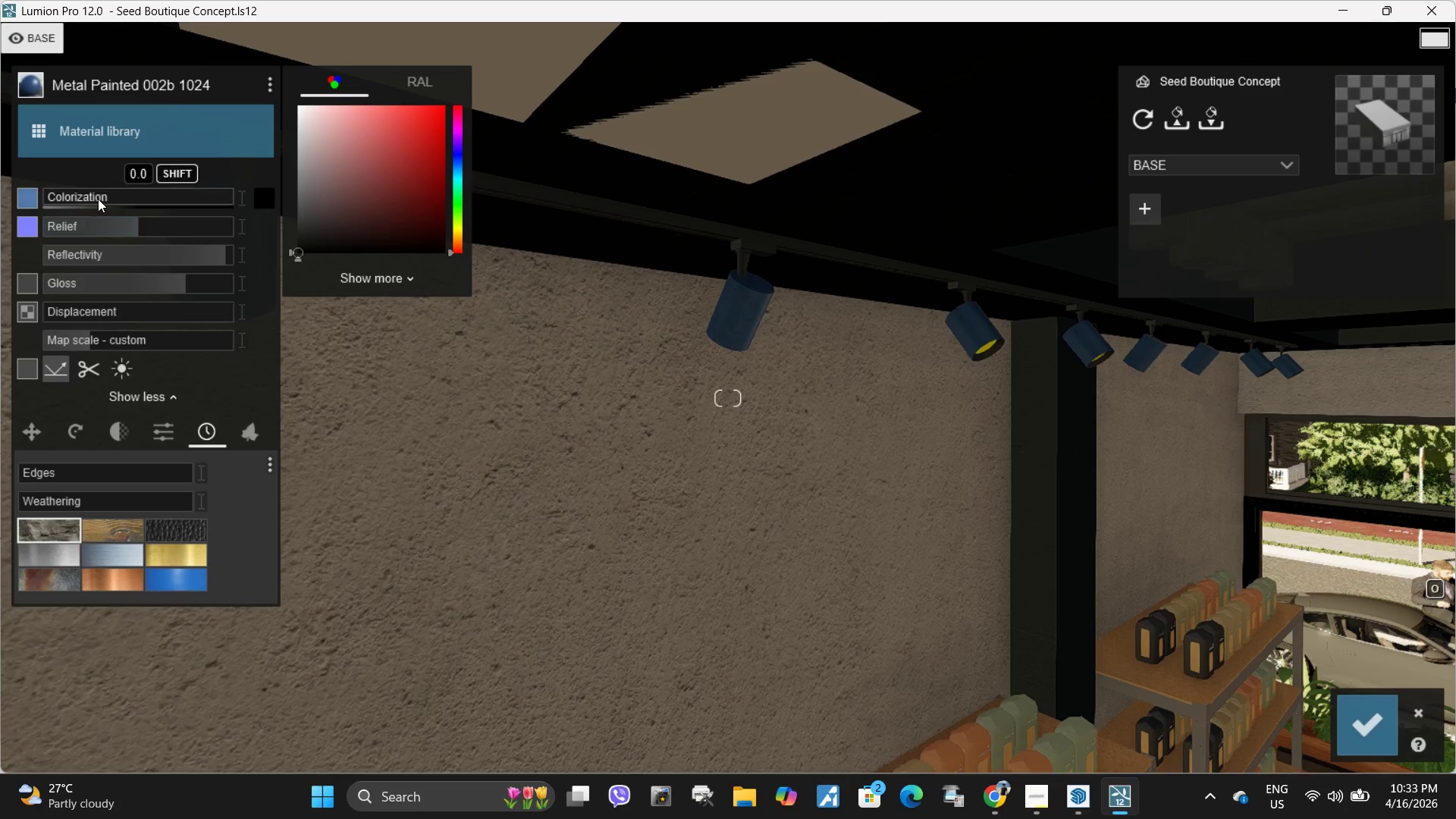 
left_click_drag(start_coordinate=[98, 199], to_coordinate=[276, 199])
 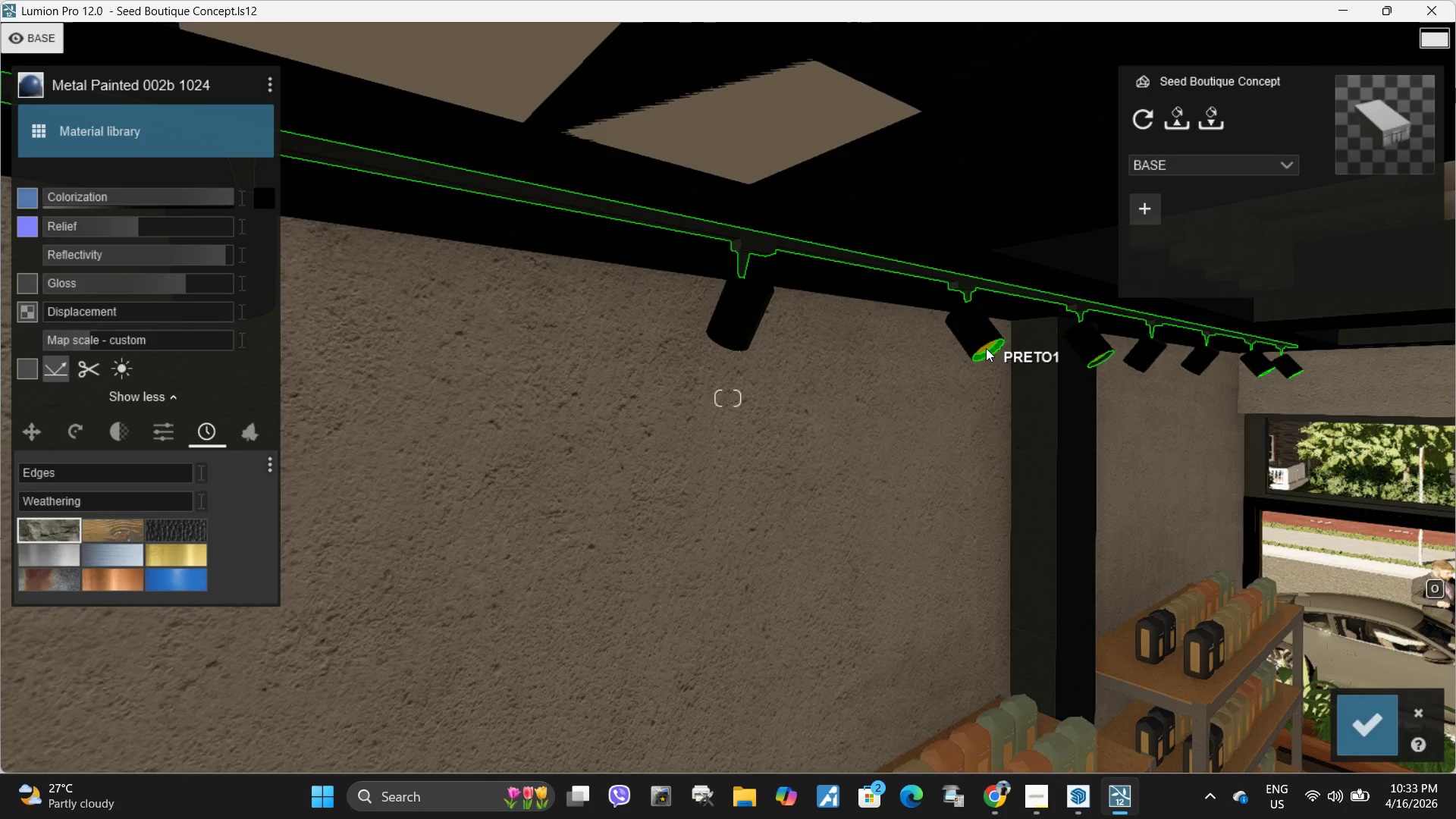 
left_click([987, 344])
 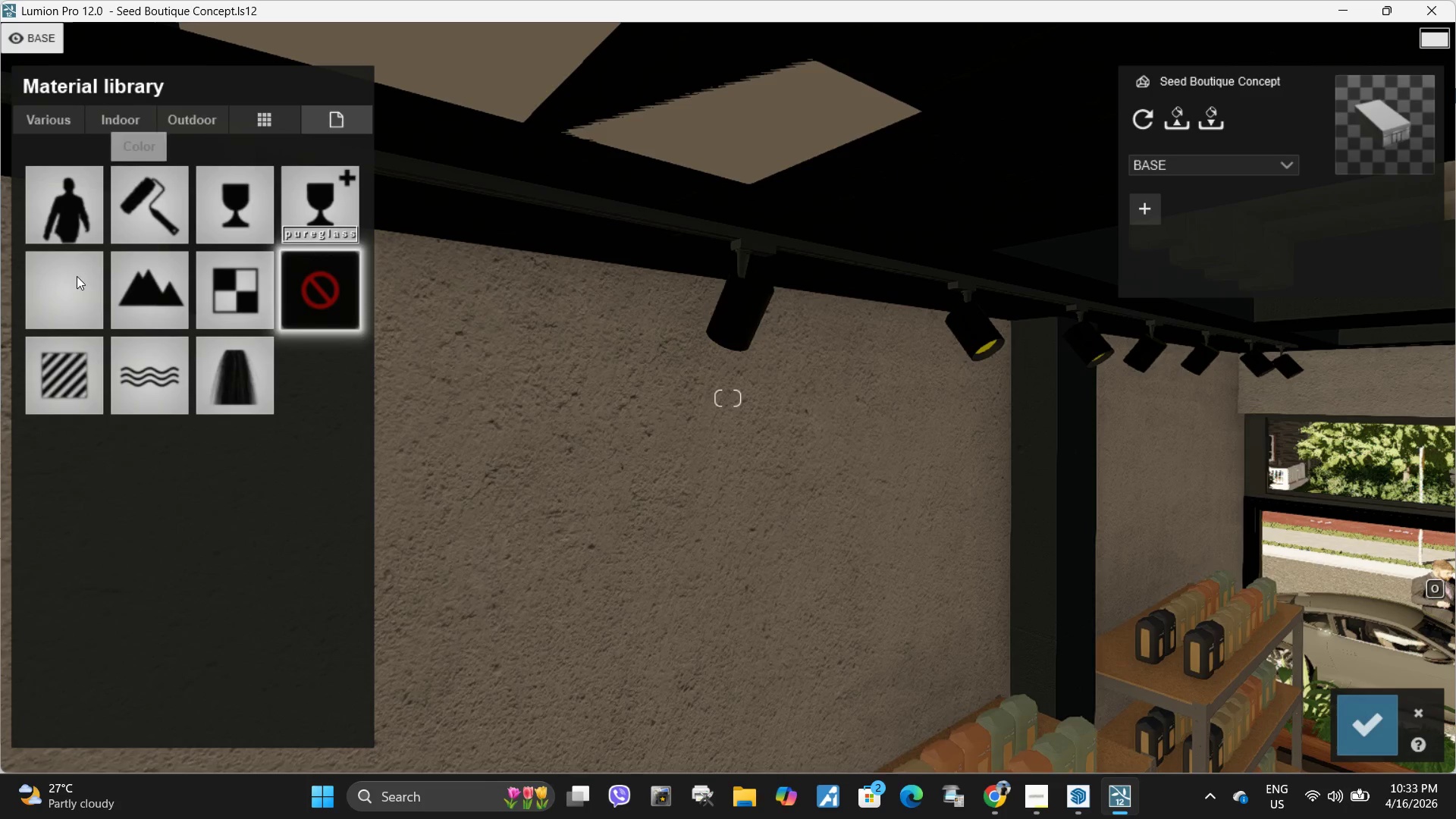 
left_click([75, 346])
 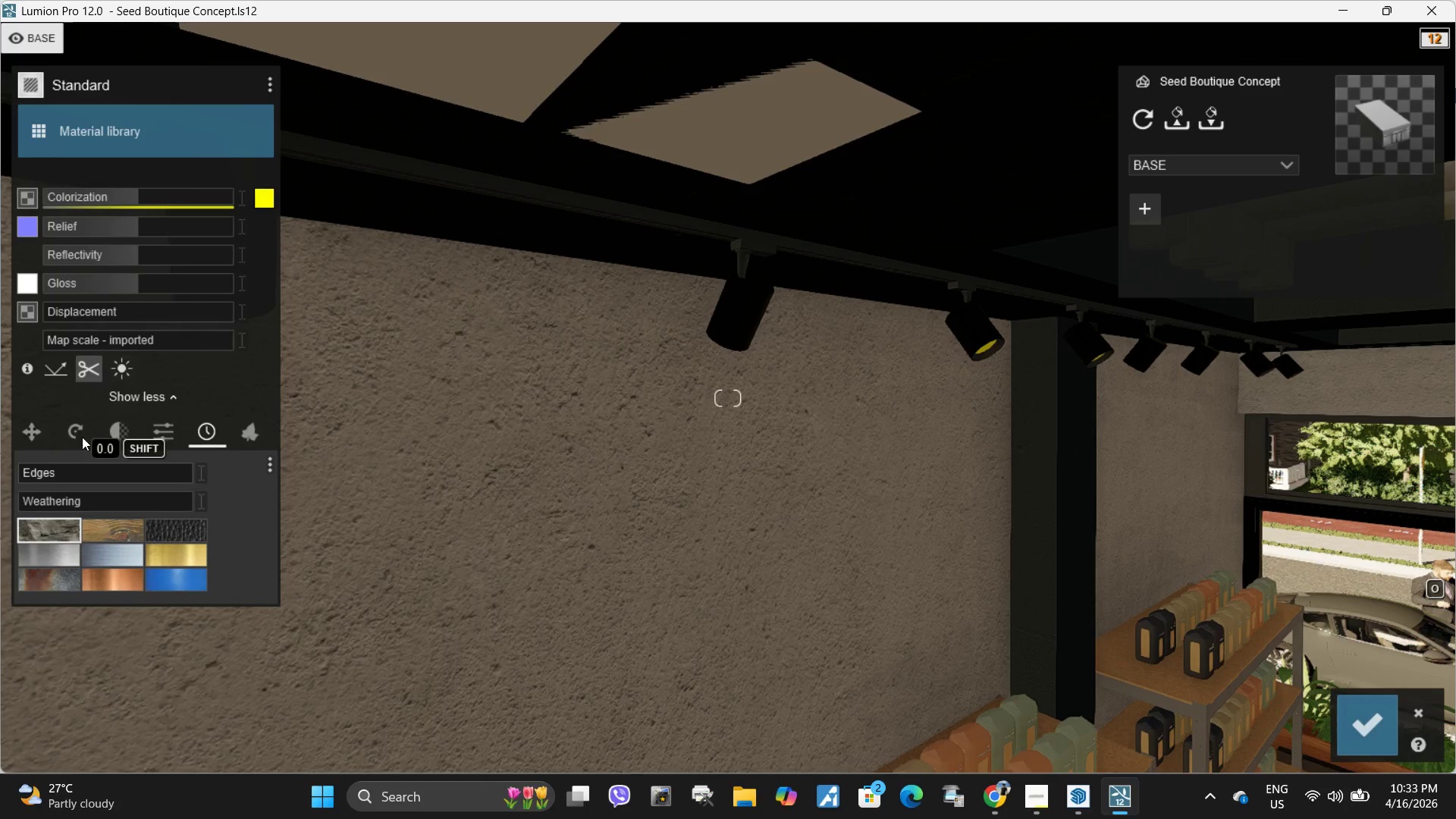 
left_click([162, 443])
 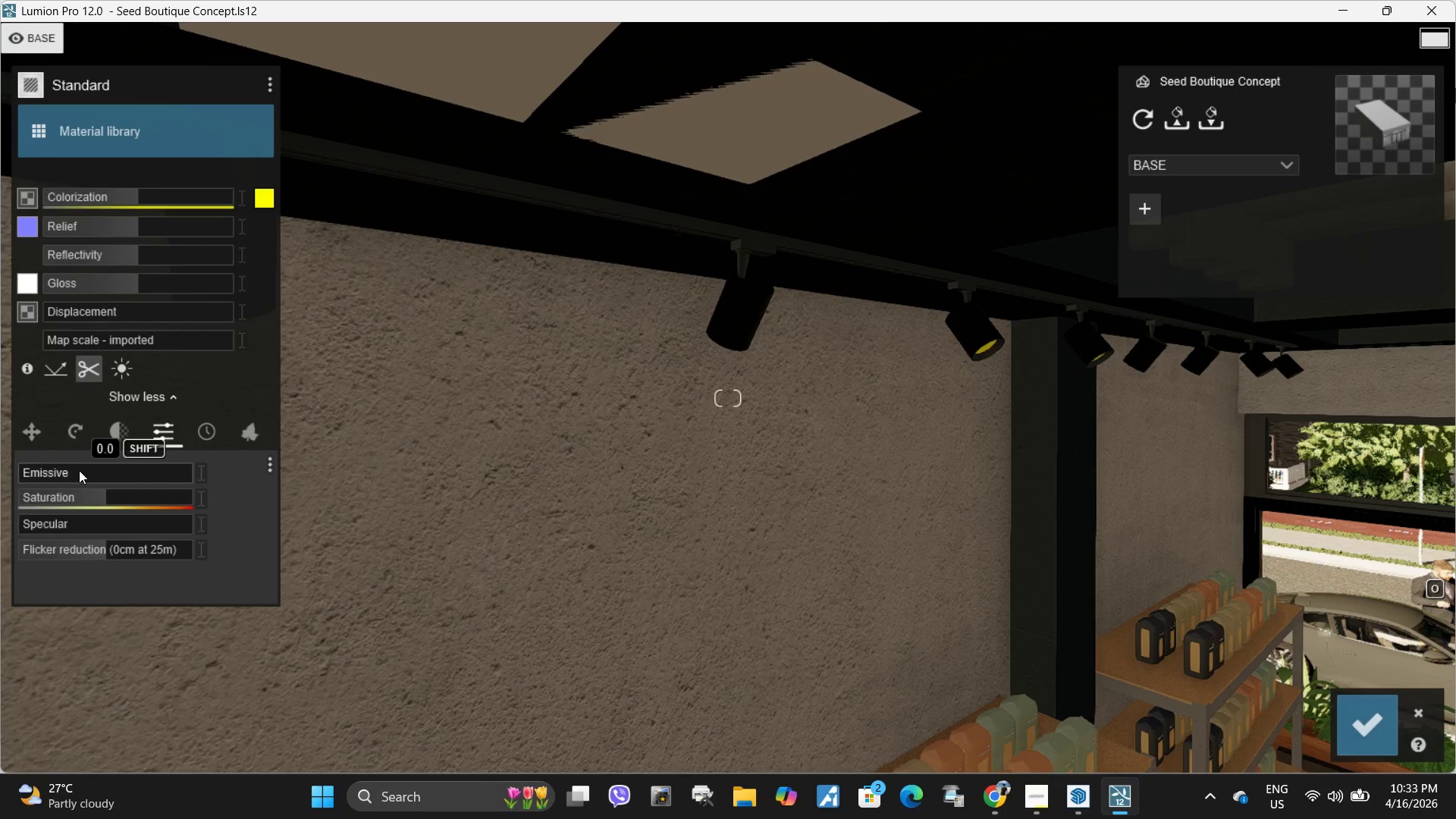 
left_click_drag(start_coordinate=[79, 470], to_coordinate=[109, 470])
 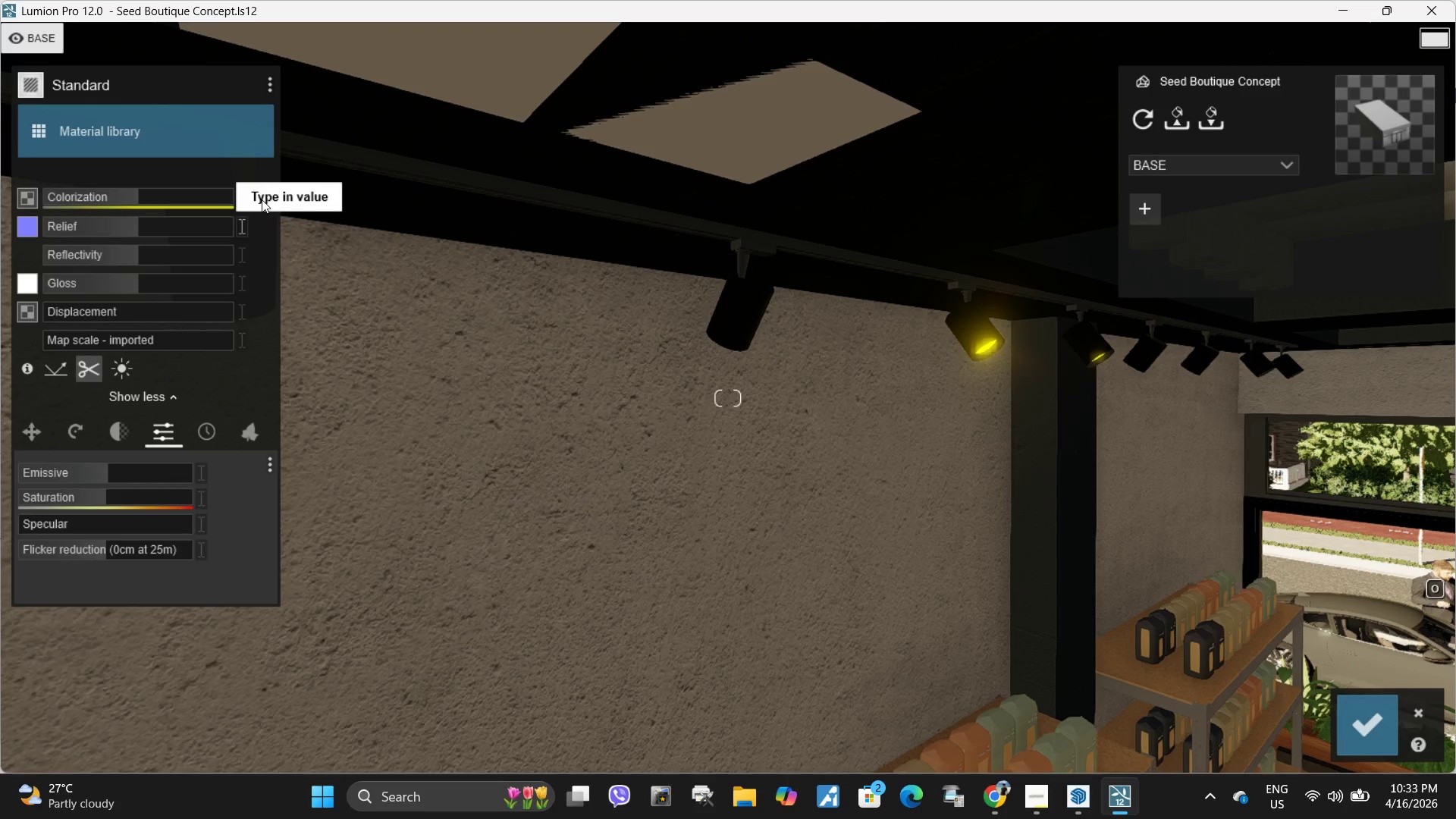 
left_click([262, 199])
 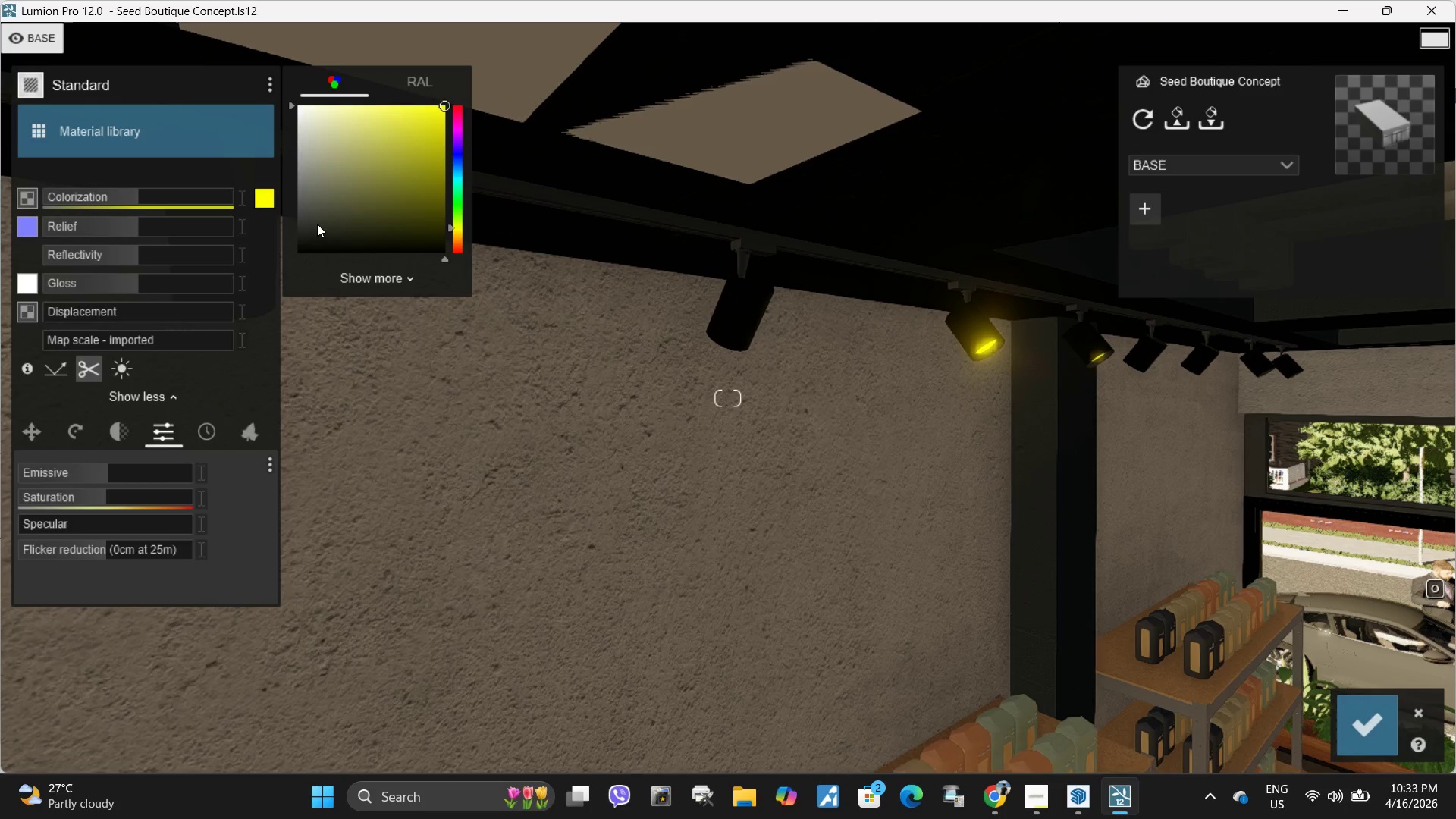 
left_click_drag(start_coordinate=[317, 224], to_coordinate=[279, 107])
 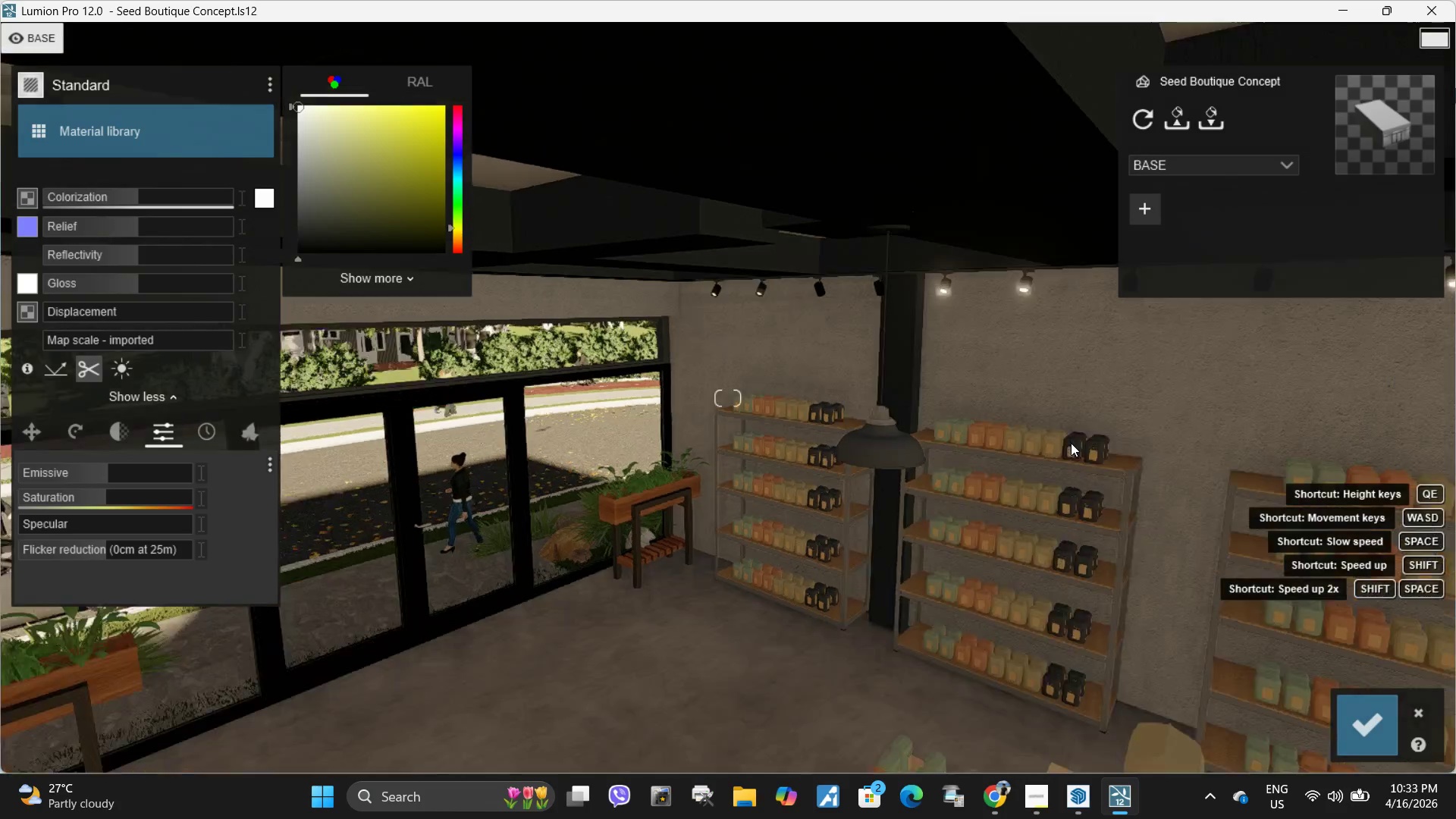 
type(aweseassdw)
 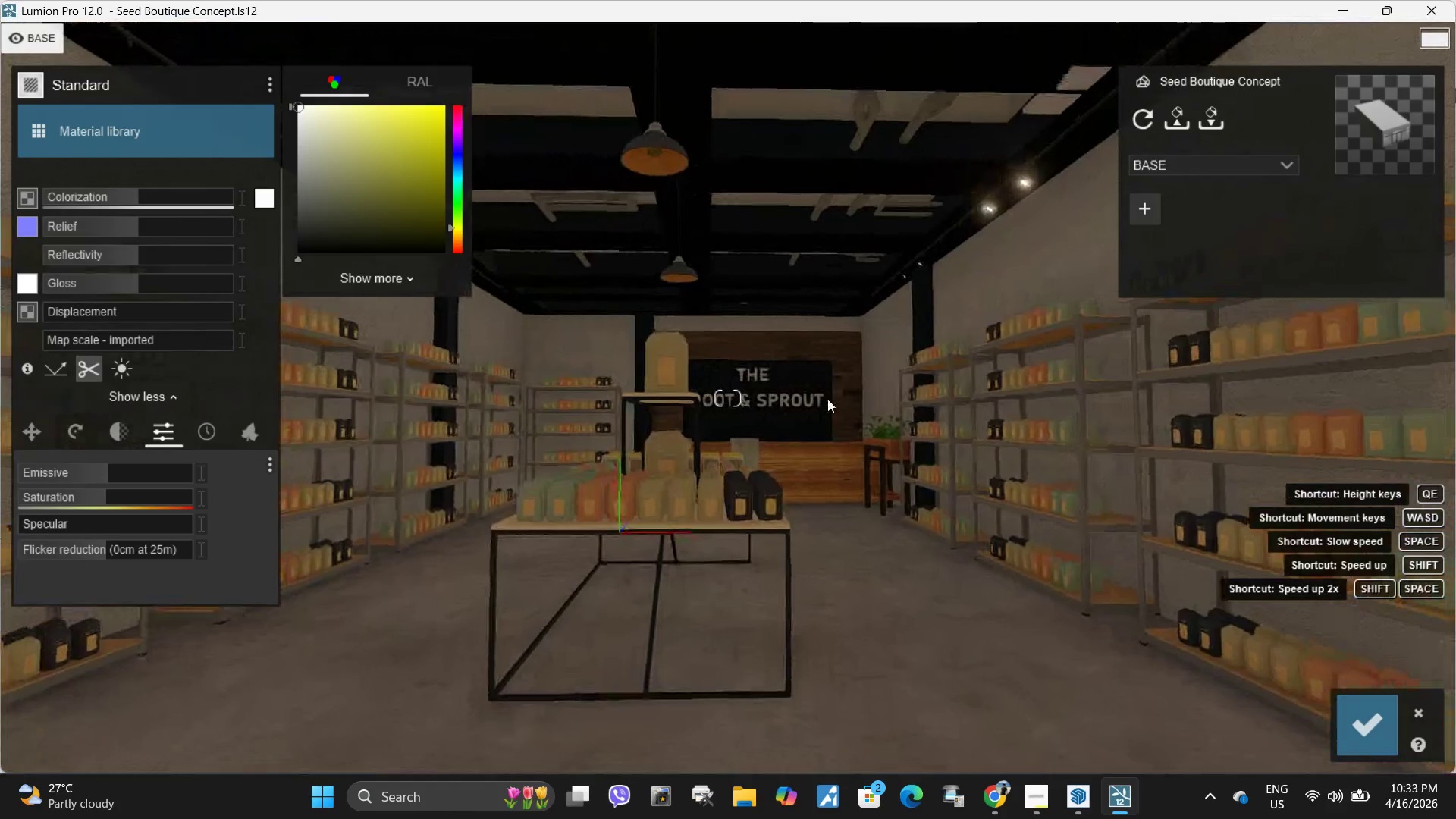 
type(qad)
 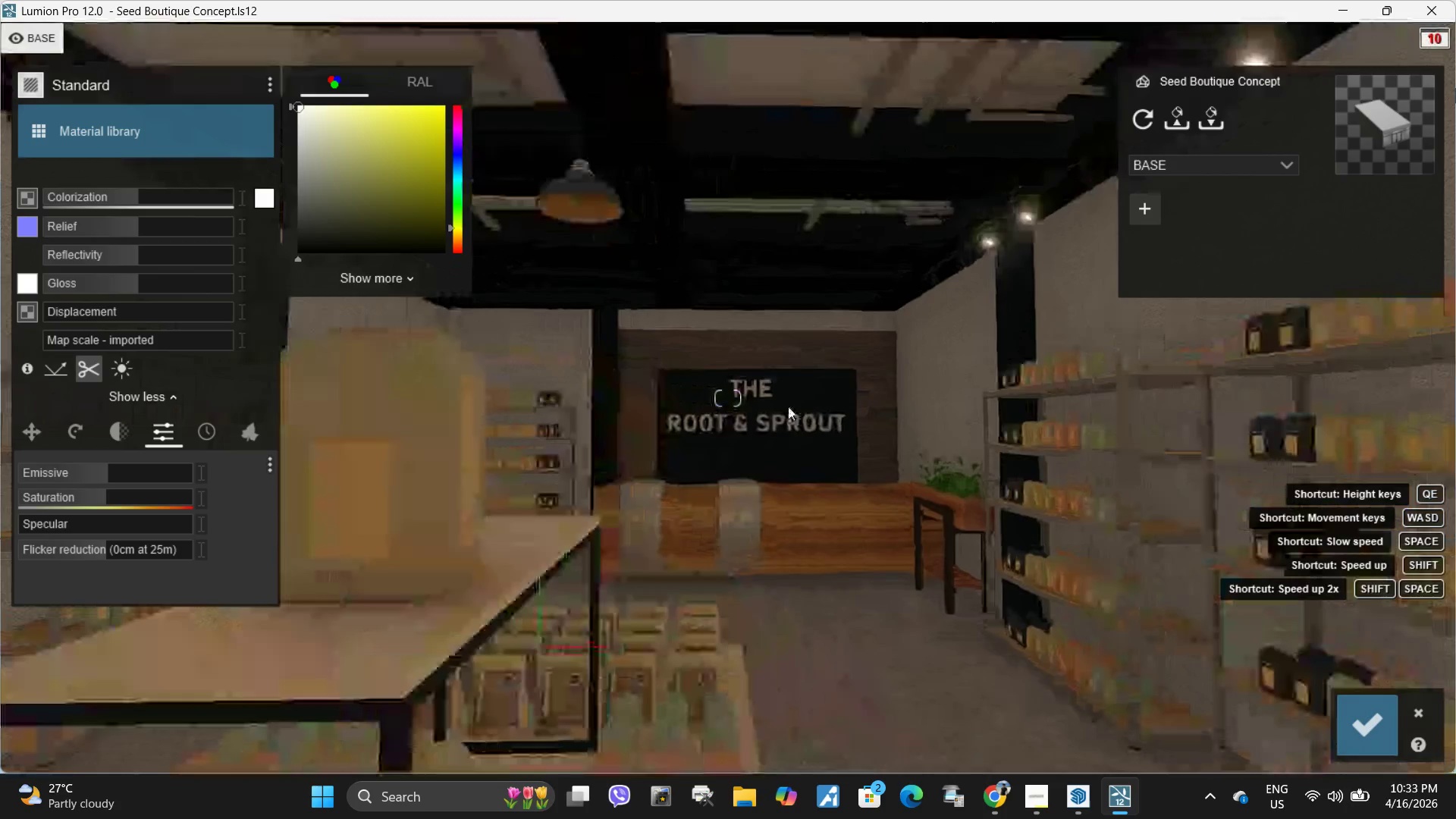 
hold_key(key=W, duration=1.67)
 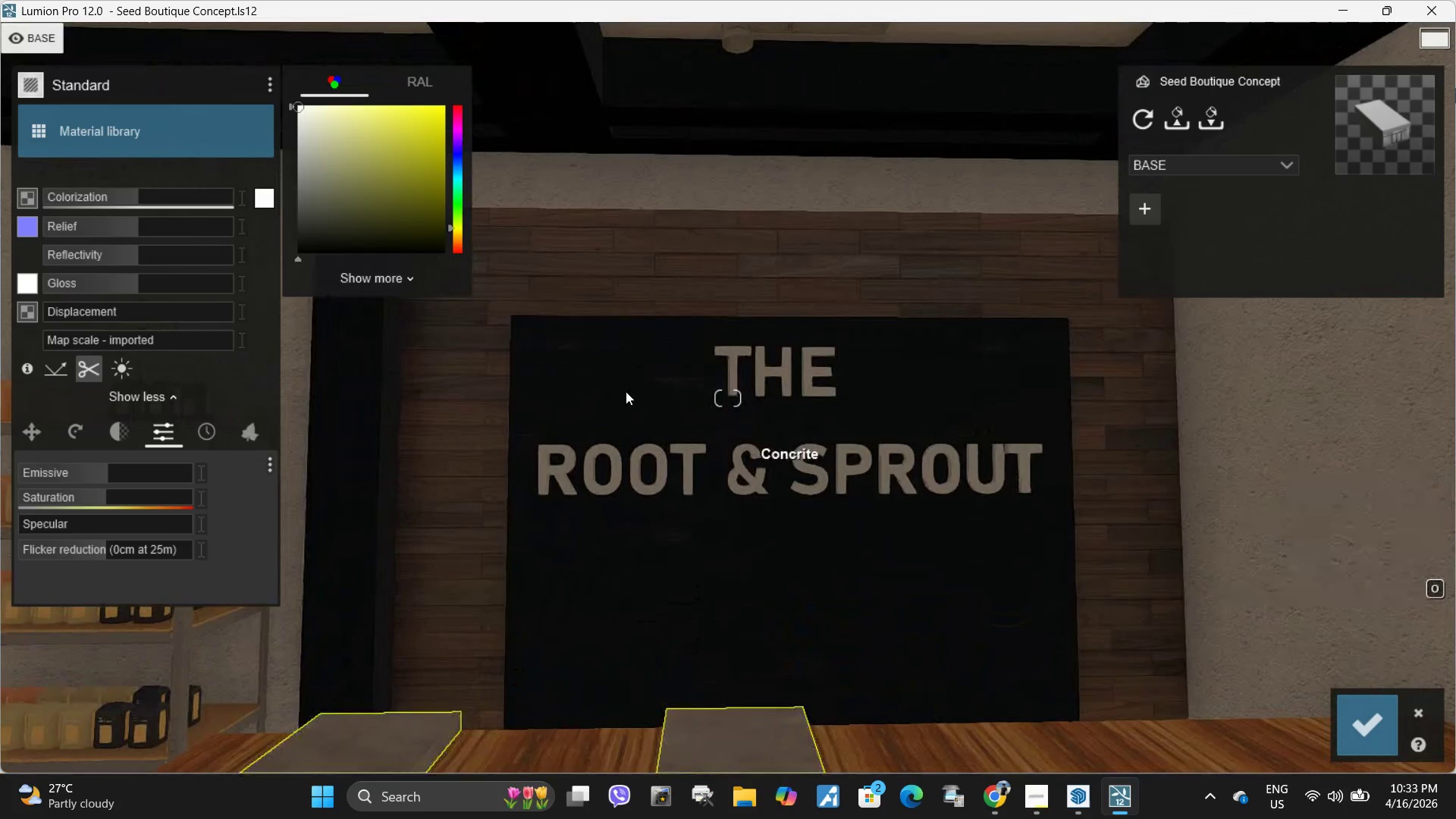 
left_click([639, 397])
 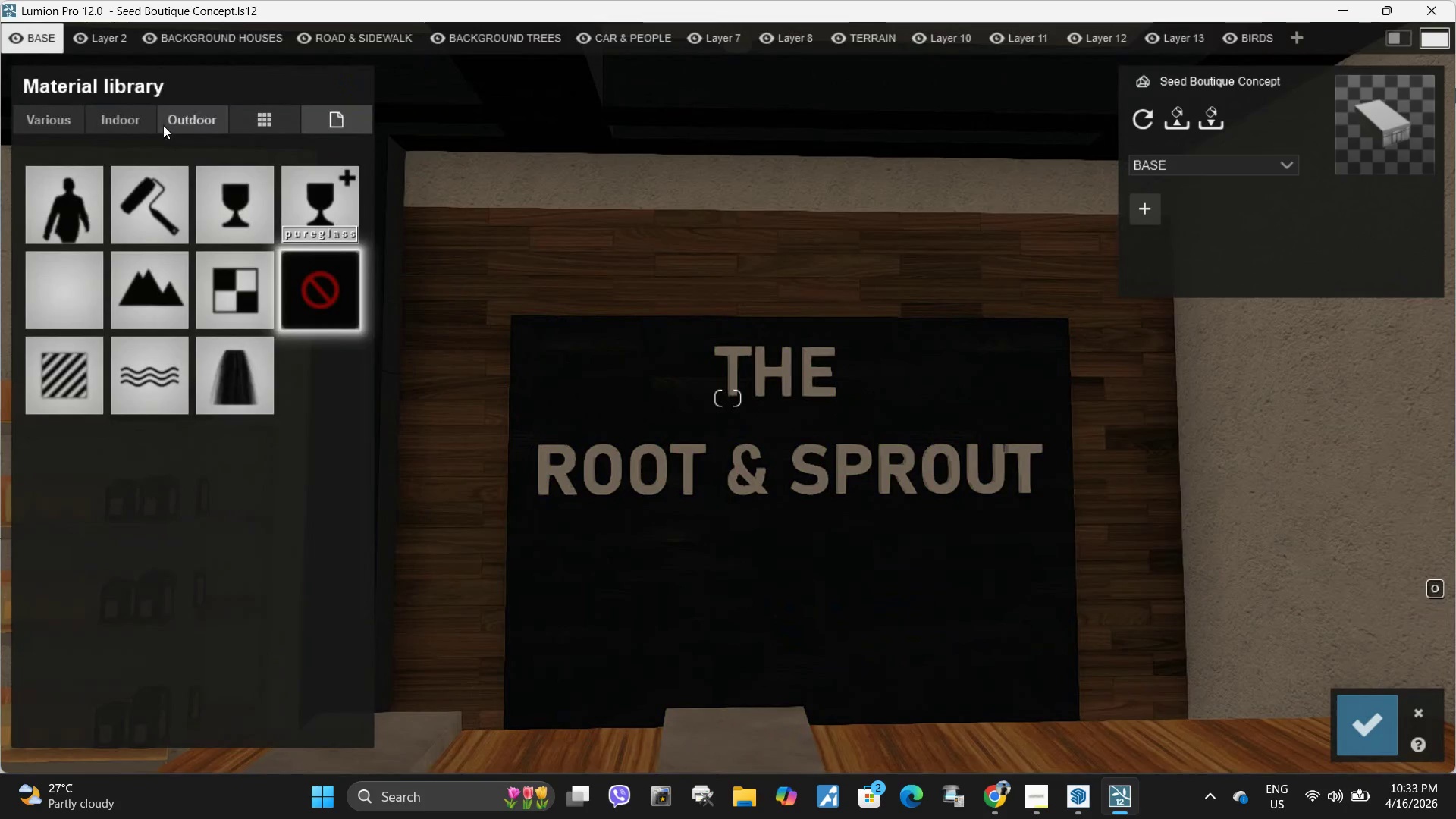 
left_click([204, 115])
 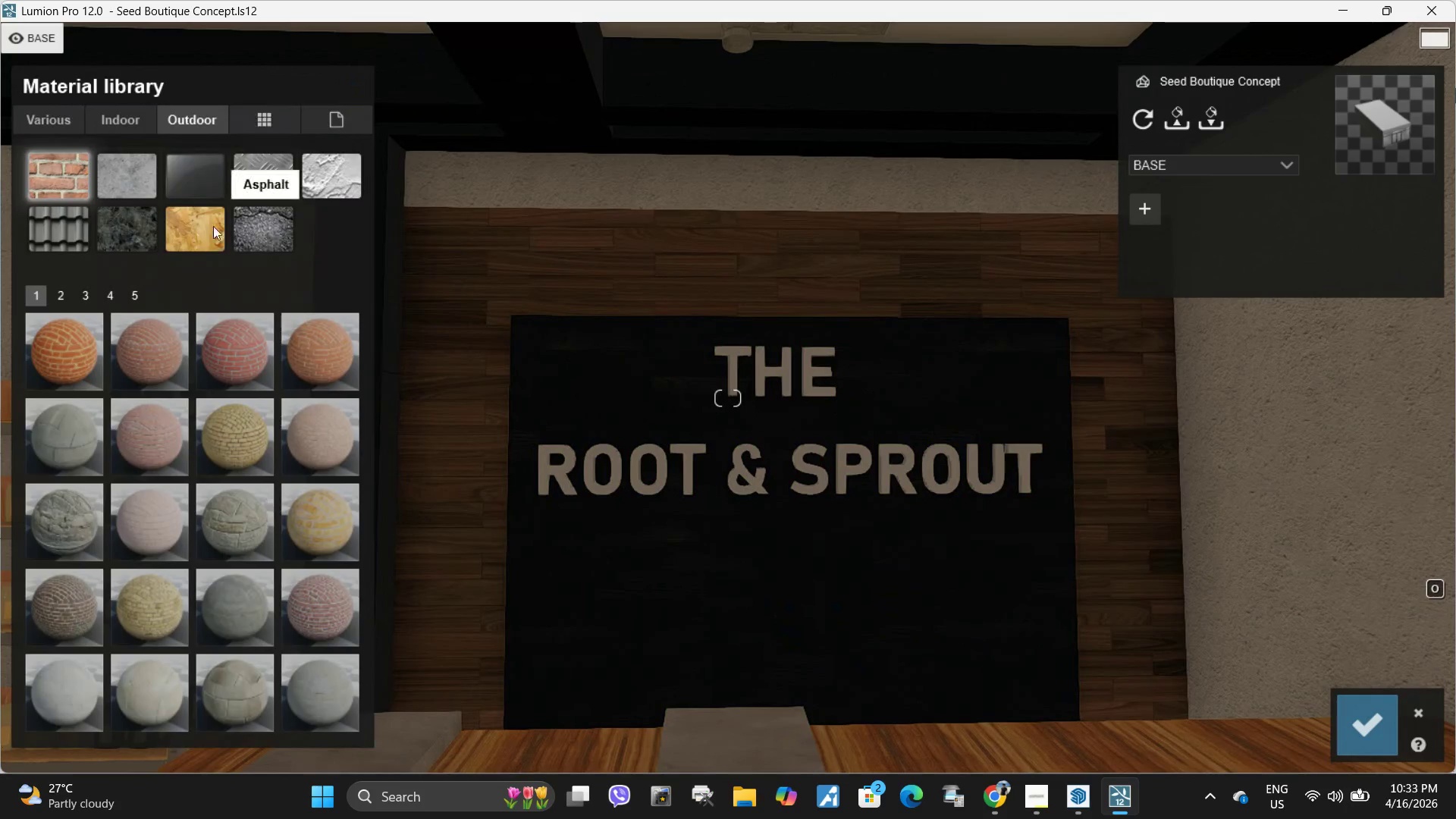 
left_click([199, 231])
 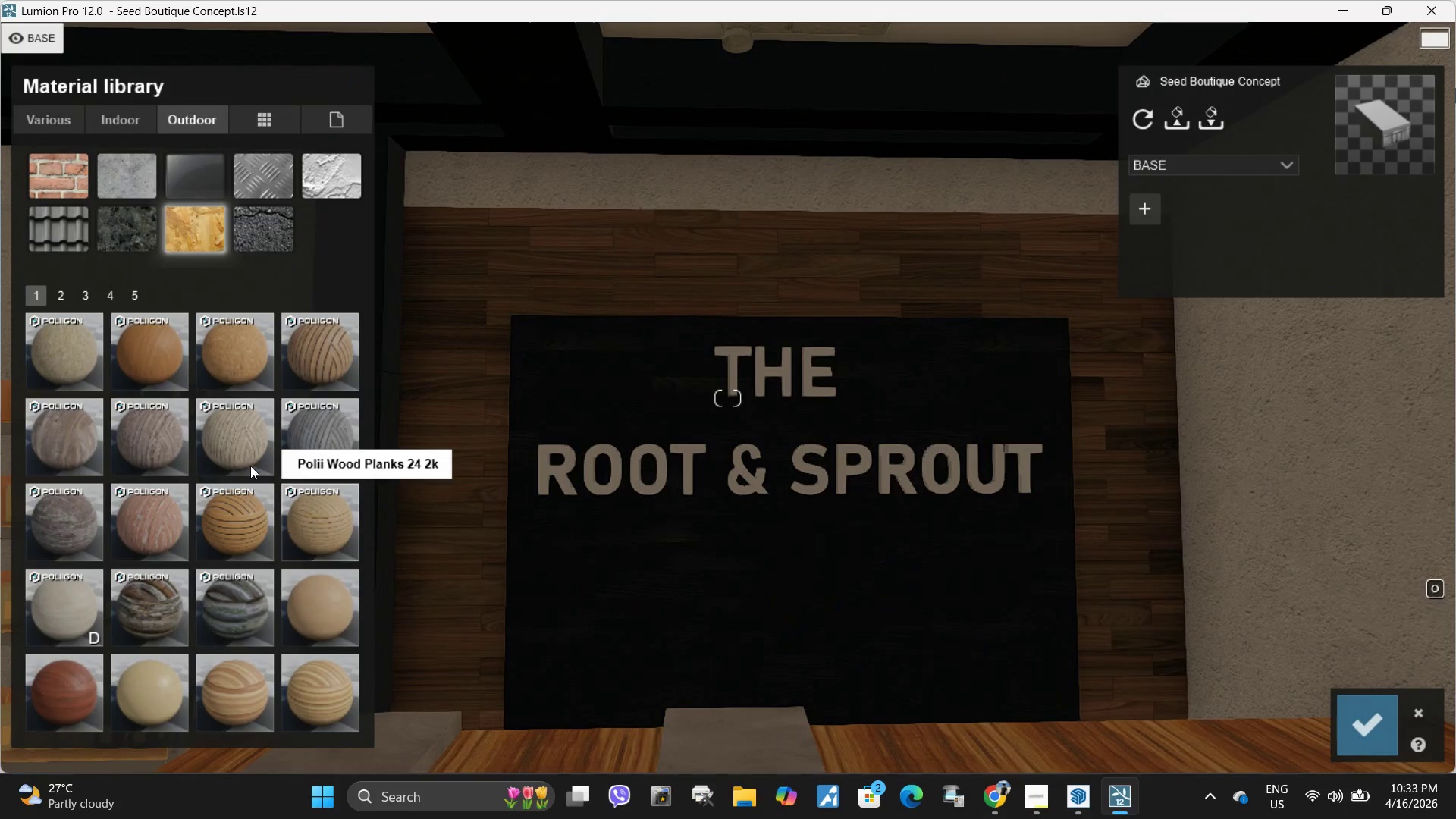 
left_click([231, 435])
 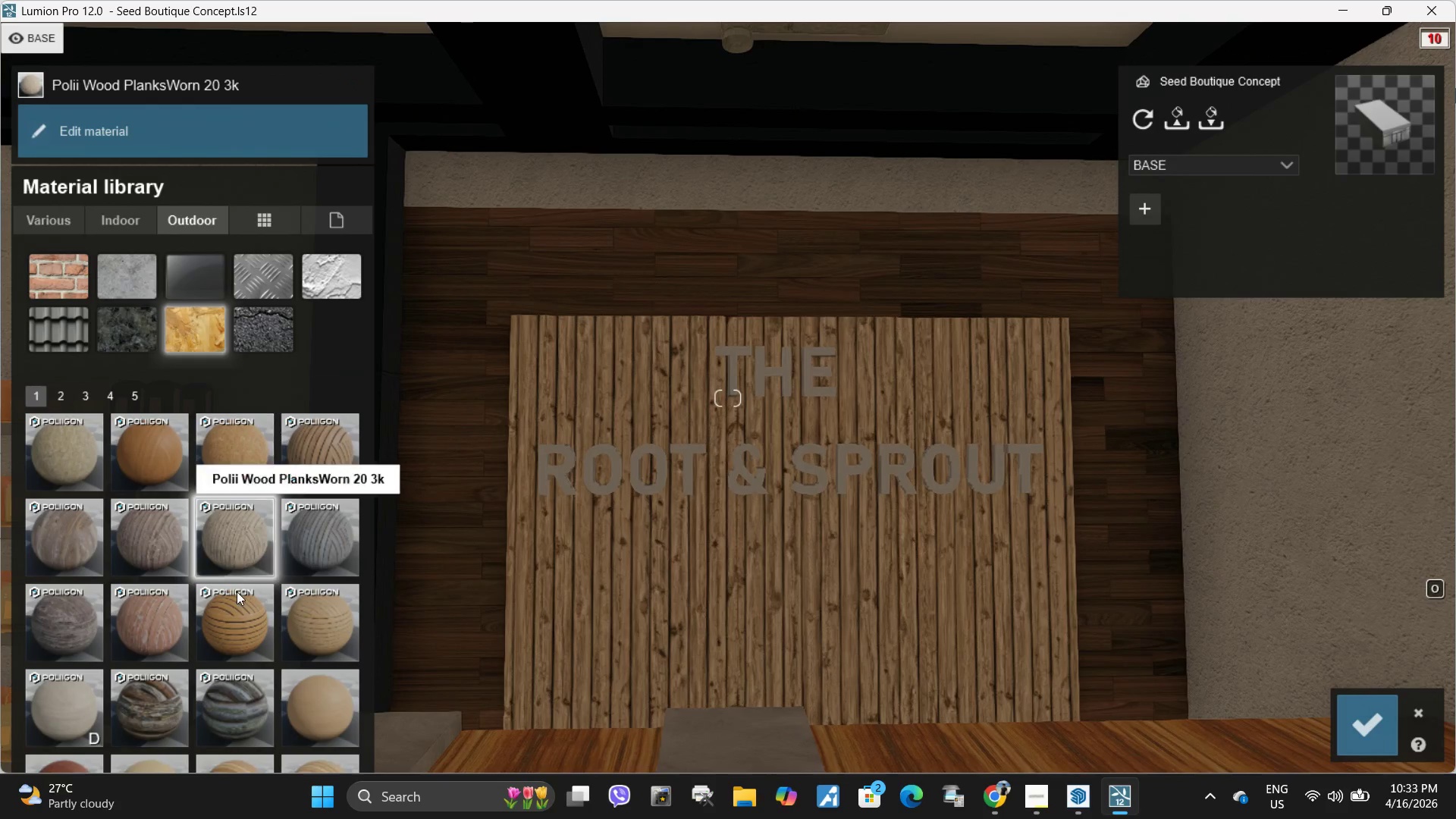 
scroll: coordinate [280, 608], scroll_direction: down, amount: 3.0
 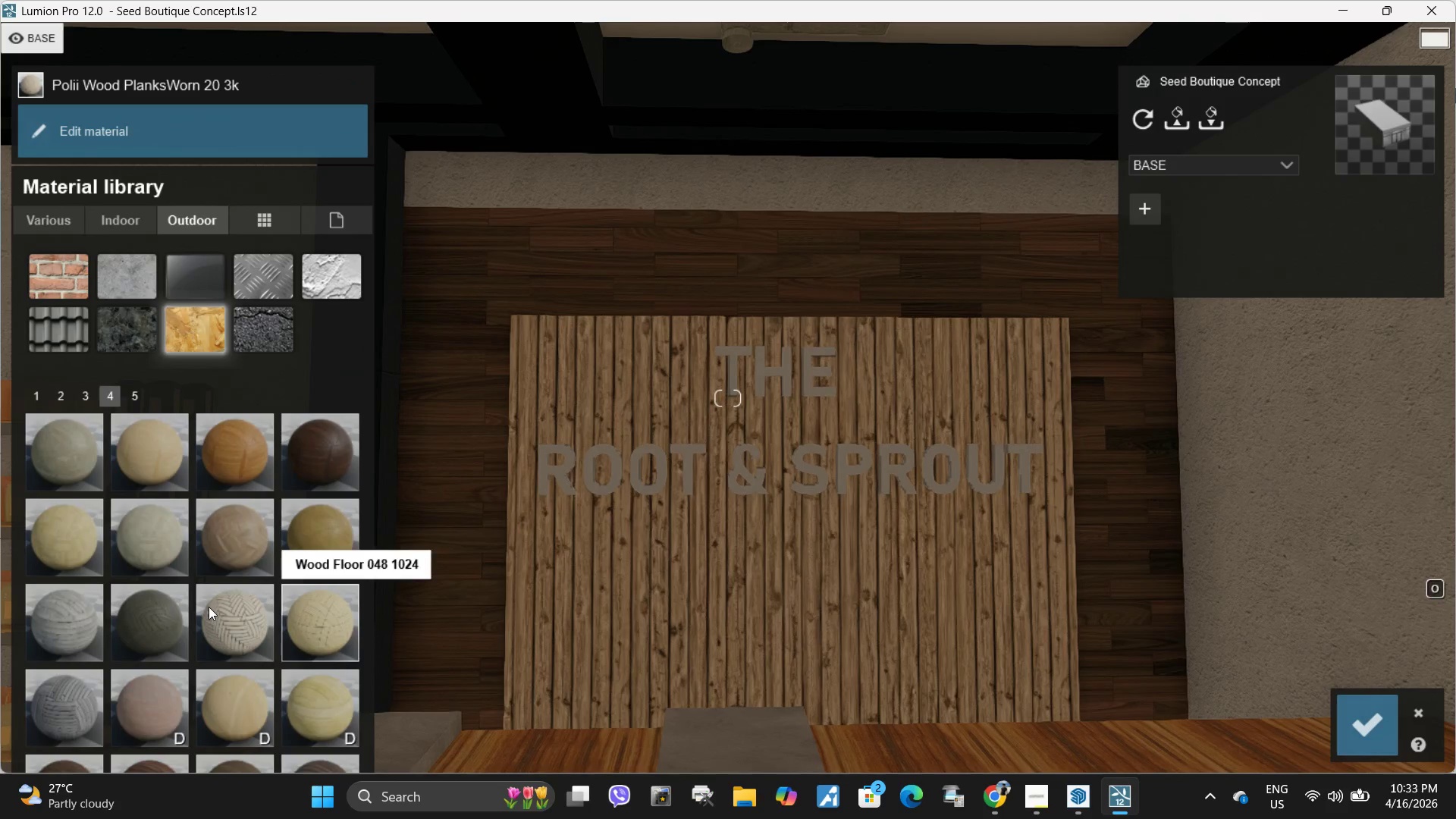 
left_click([147, 617])
 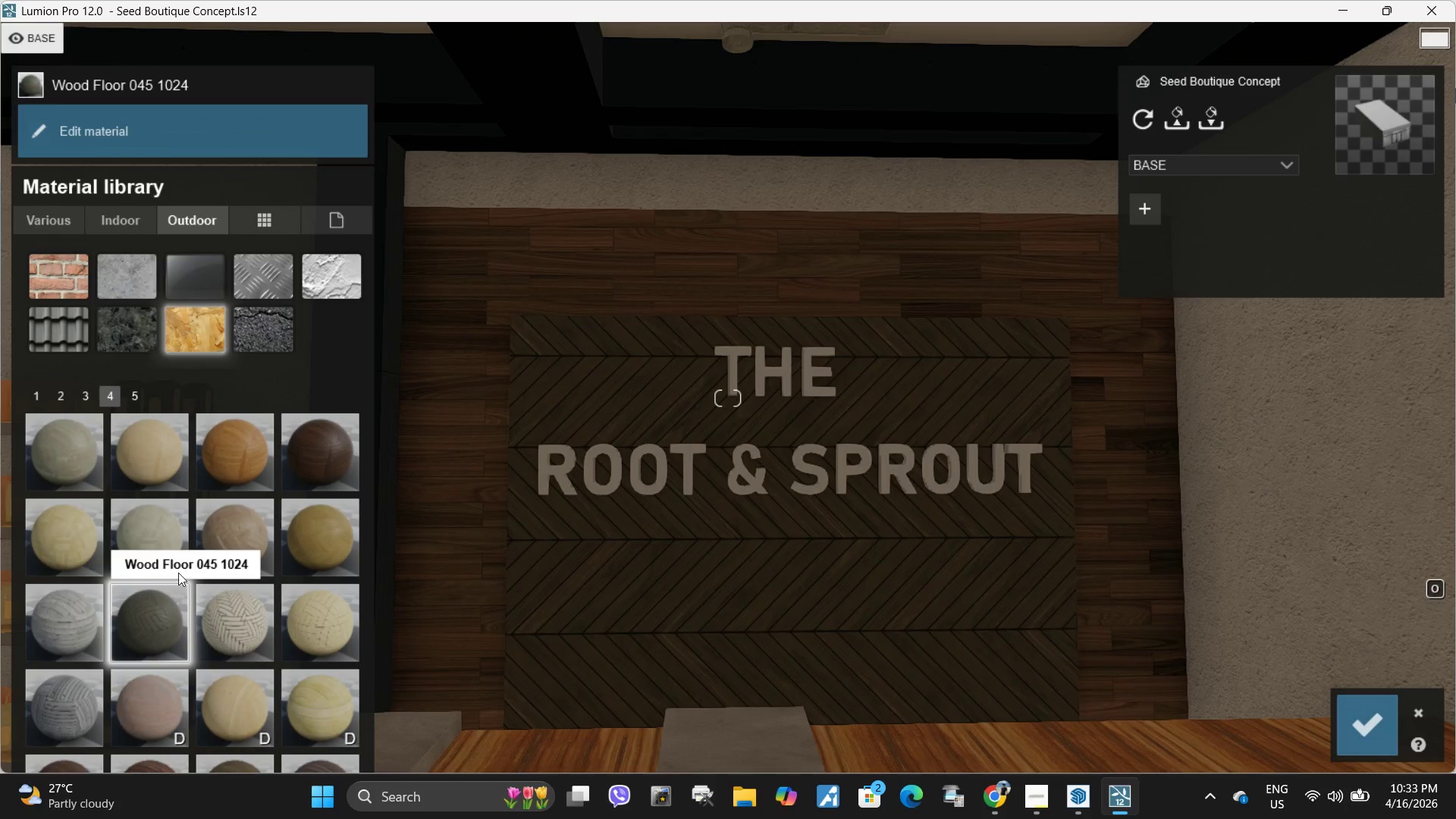 
scroll: coordinate [178, 573], scroll_direction: down, amount: 2.0
 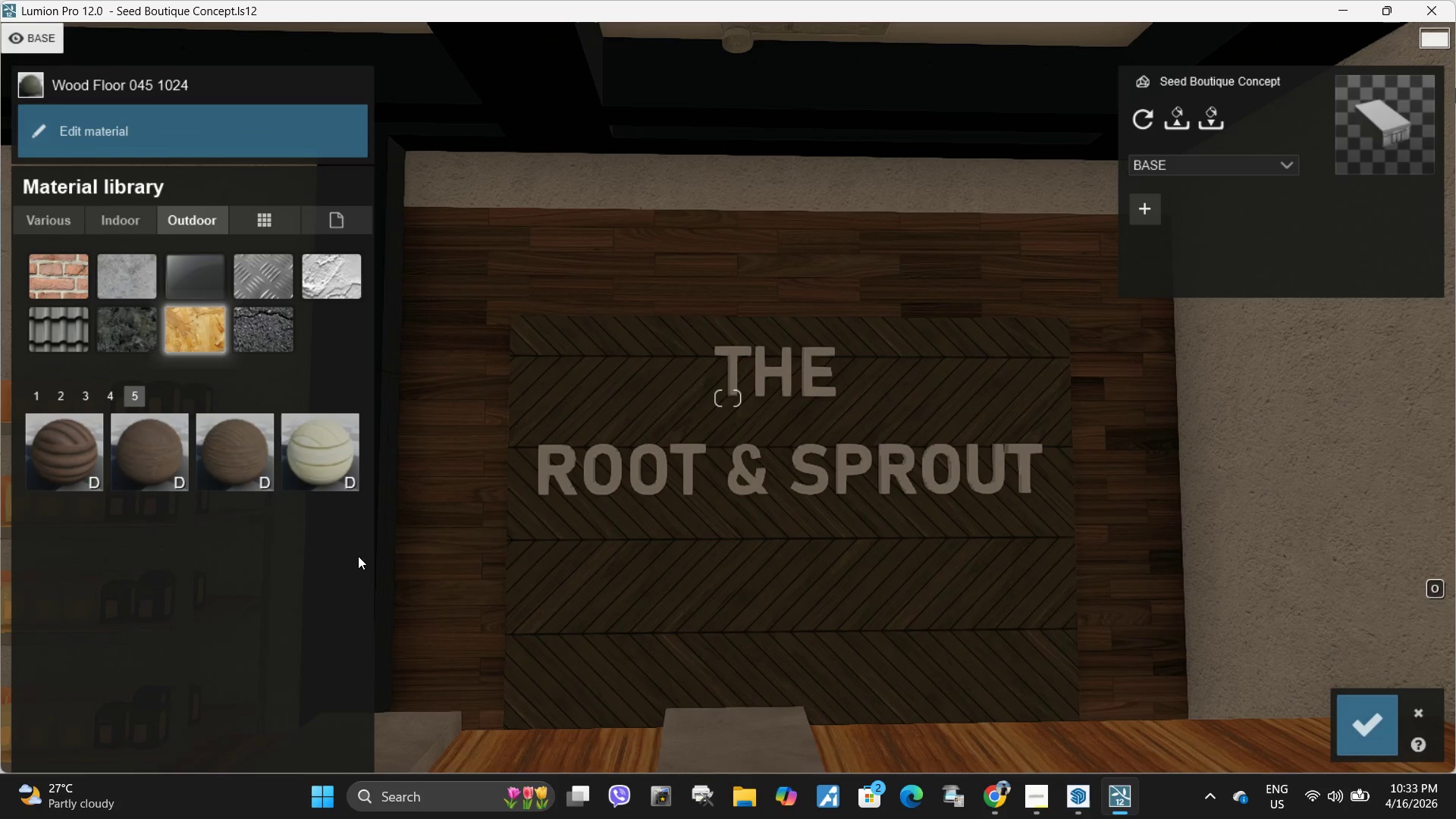 
hold_key(key=S, duration=1.03)
 